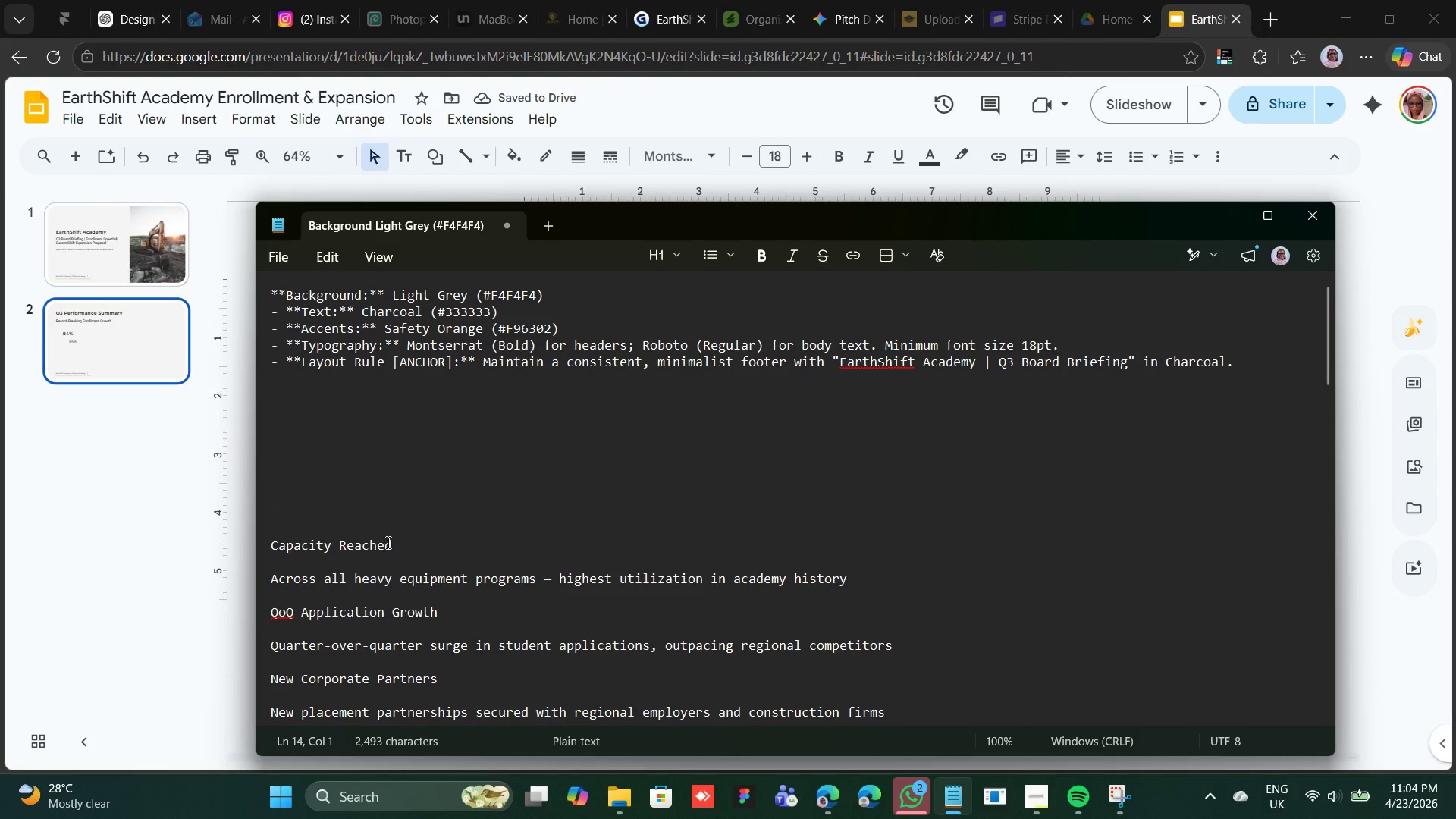 
left_click_drag(start_coordinate=[392, 541], to_coordinate=[270, 550])
 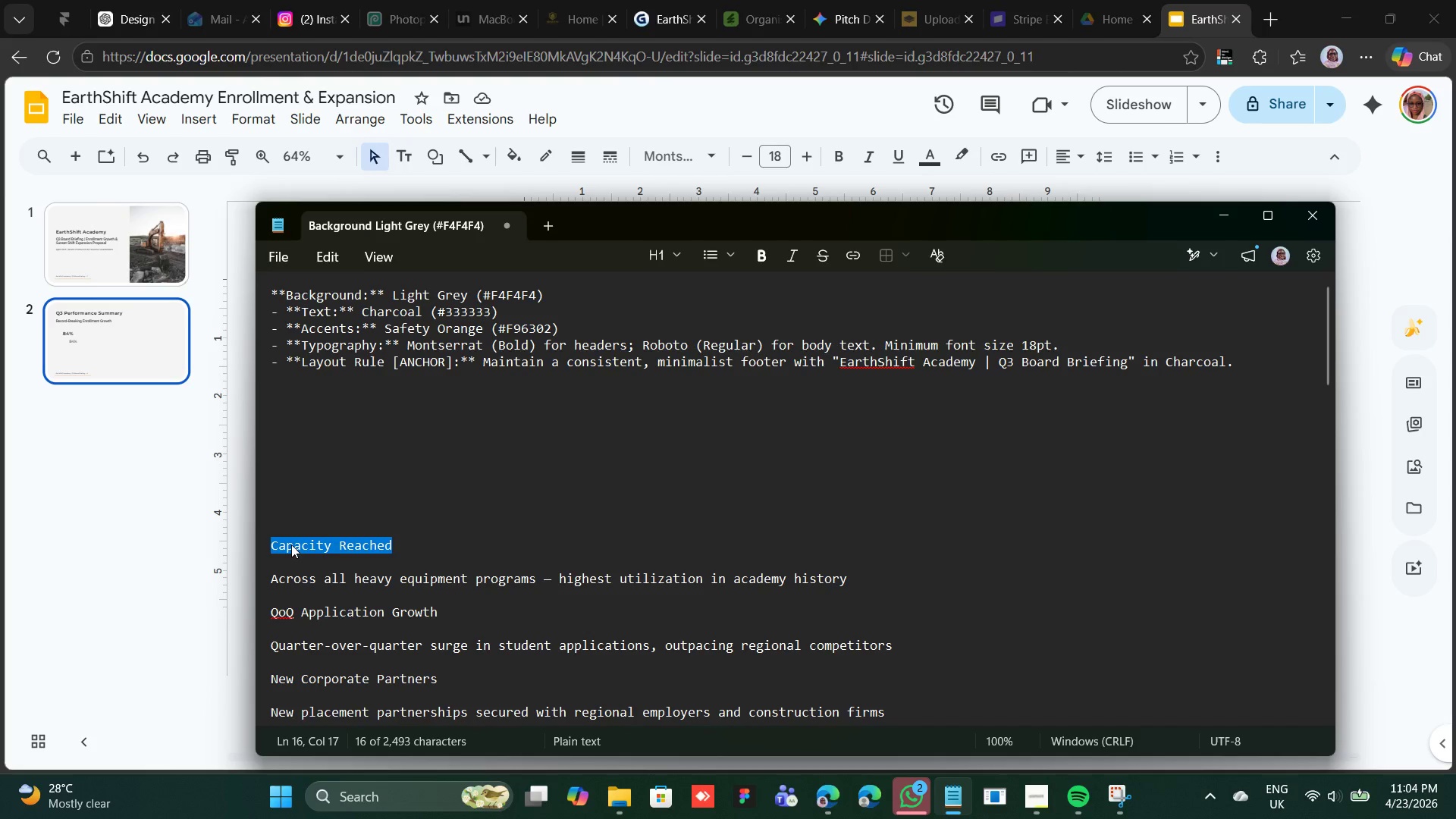 
right_click([291, 544])
 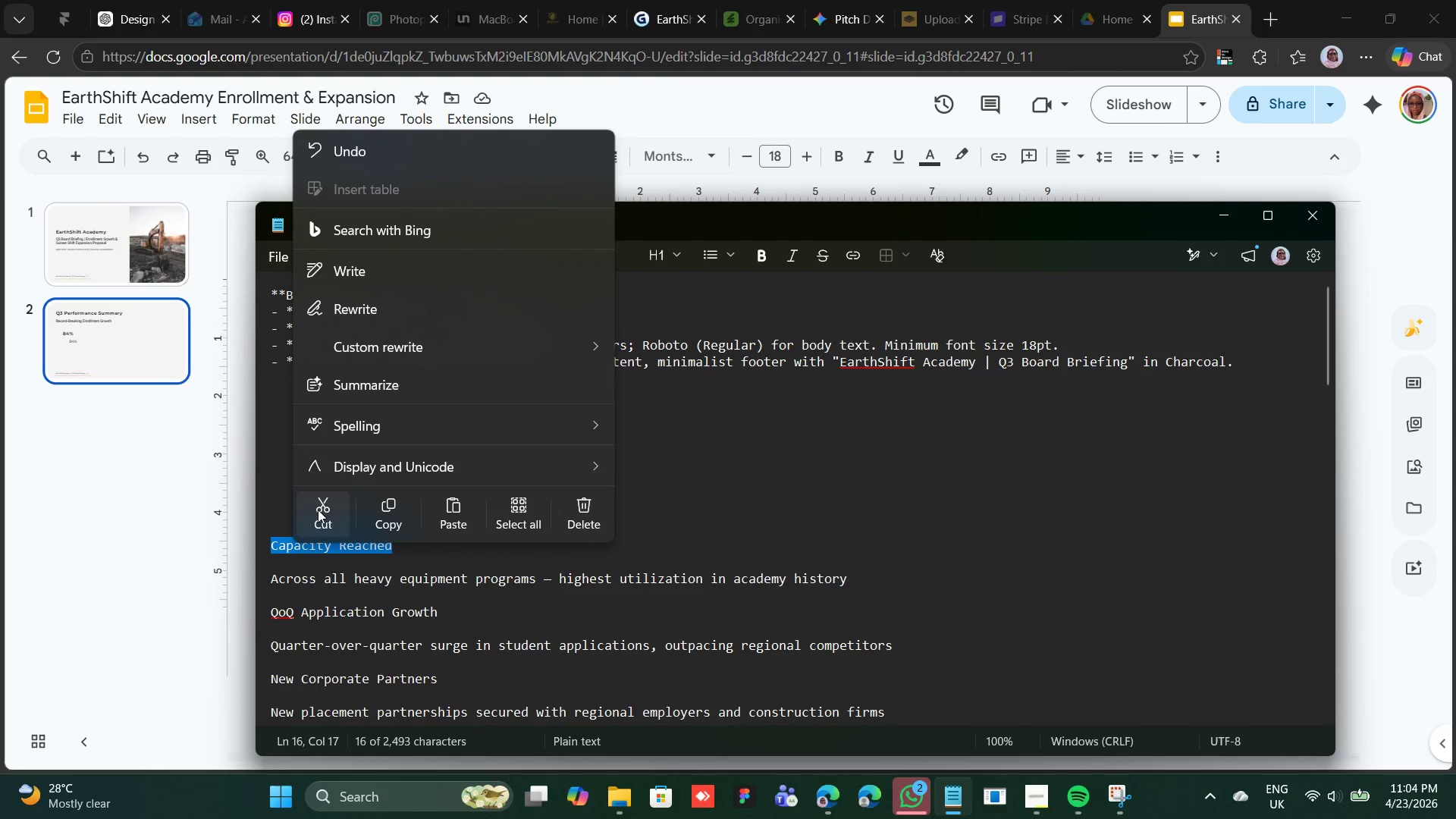 
left_click([319, 509])
 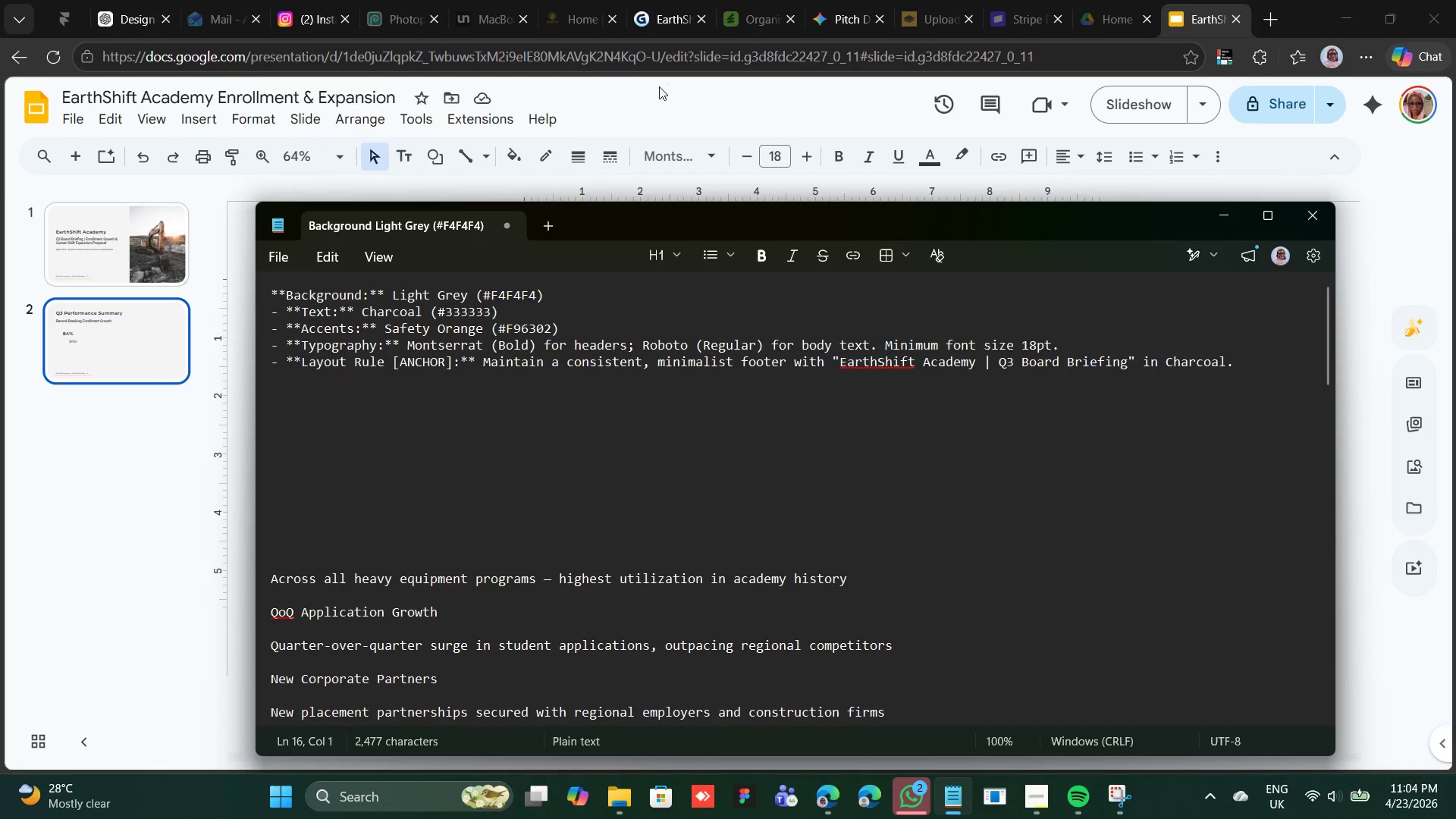 
left_click([657, 99])
 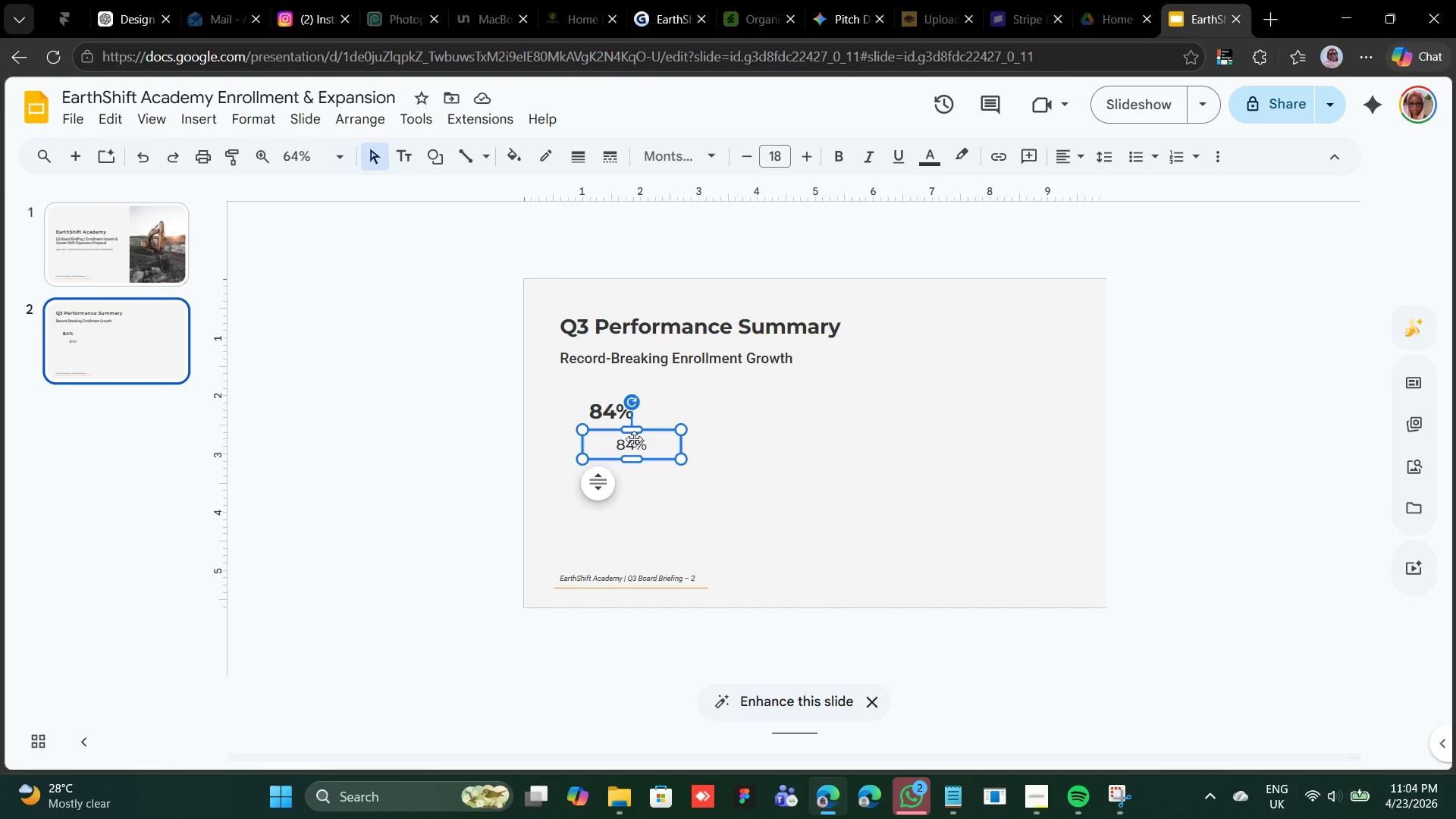 
double_click([634, 438])
 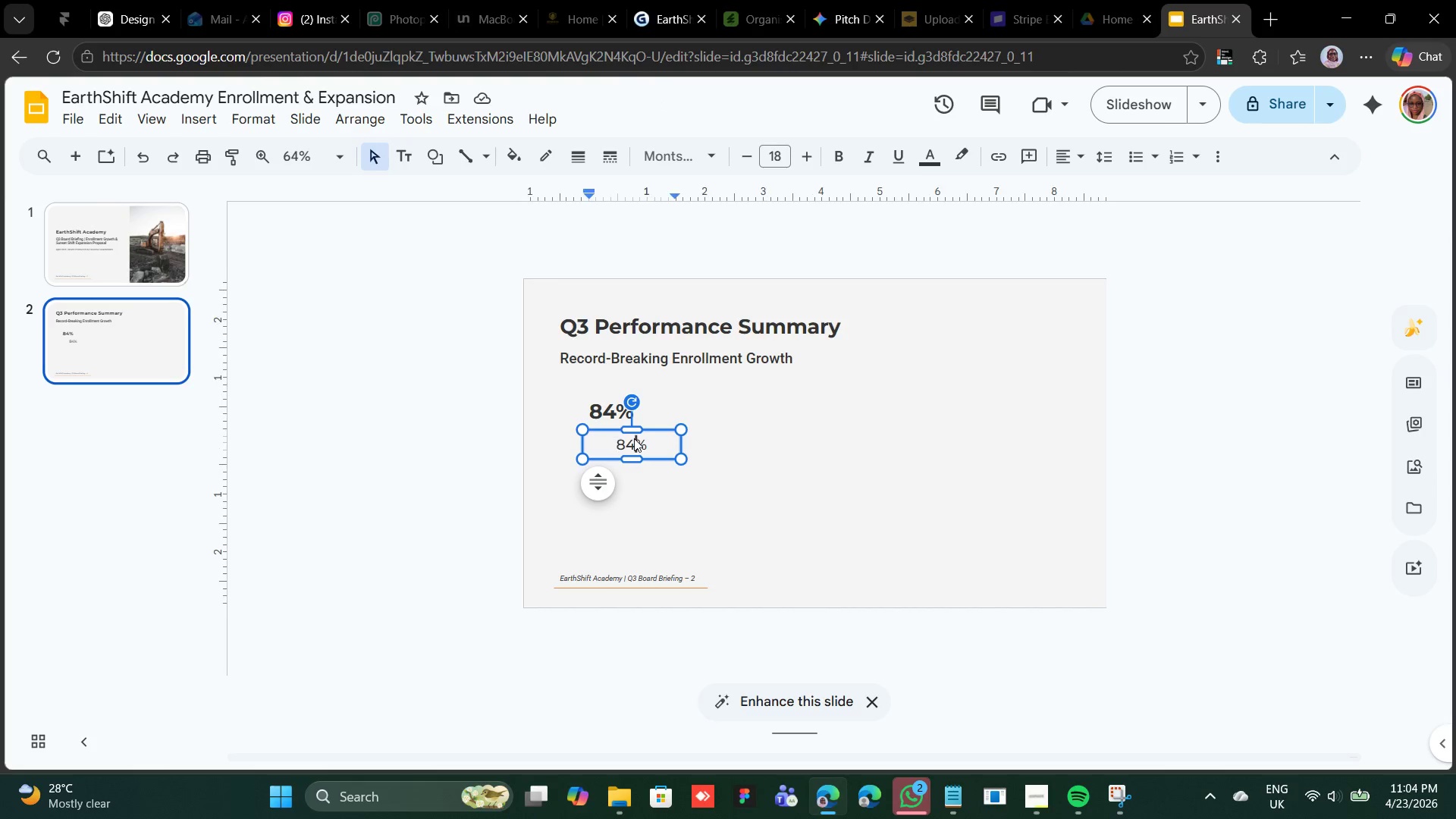 
triple_click([634, 438])
 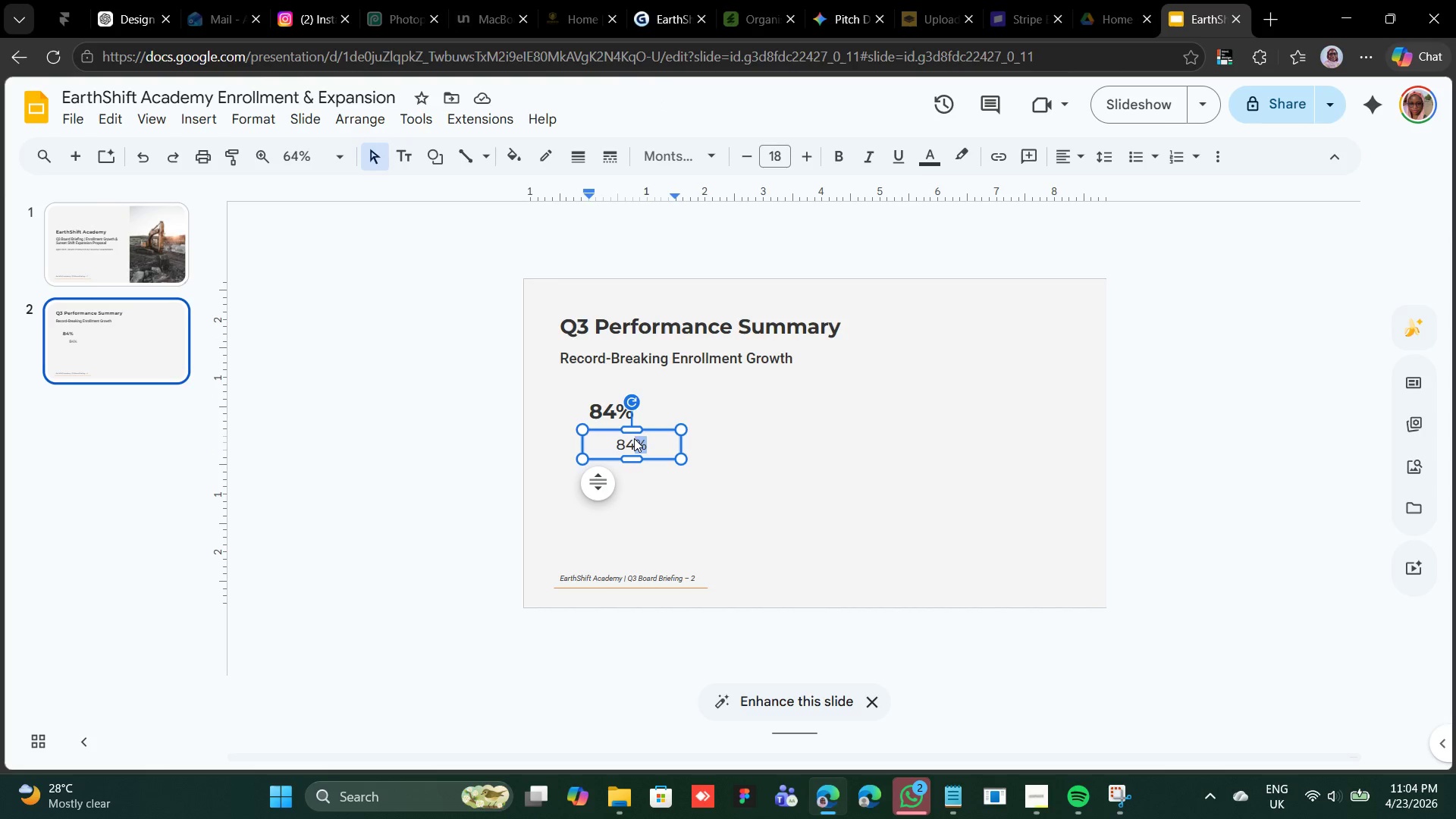 
triple_click([634, 438])
 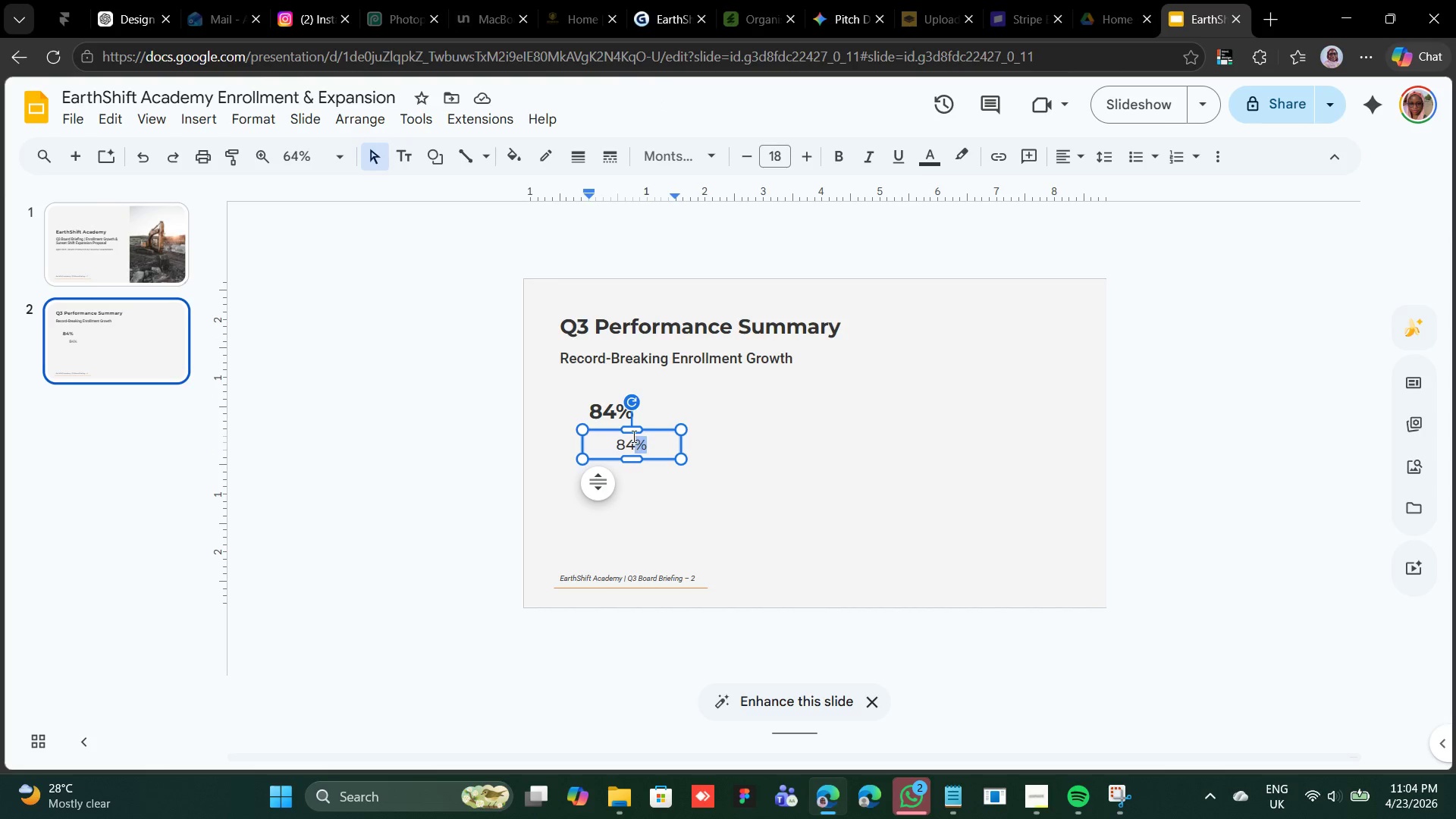 
left_click([632, 436])
 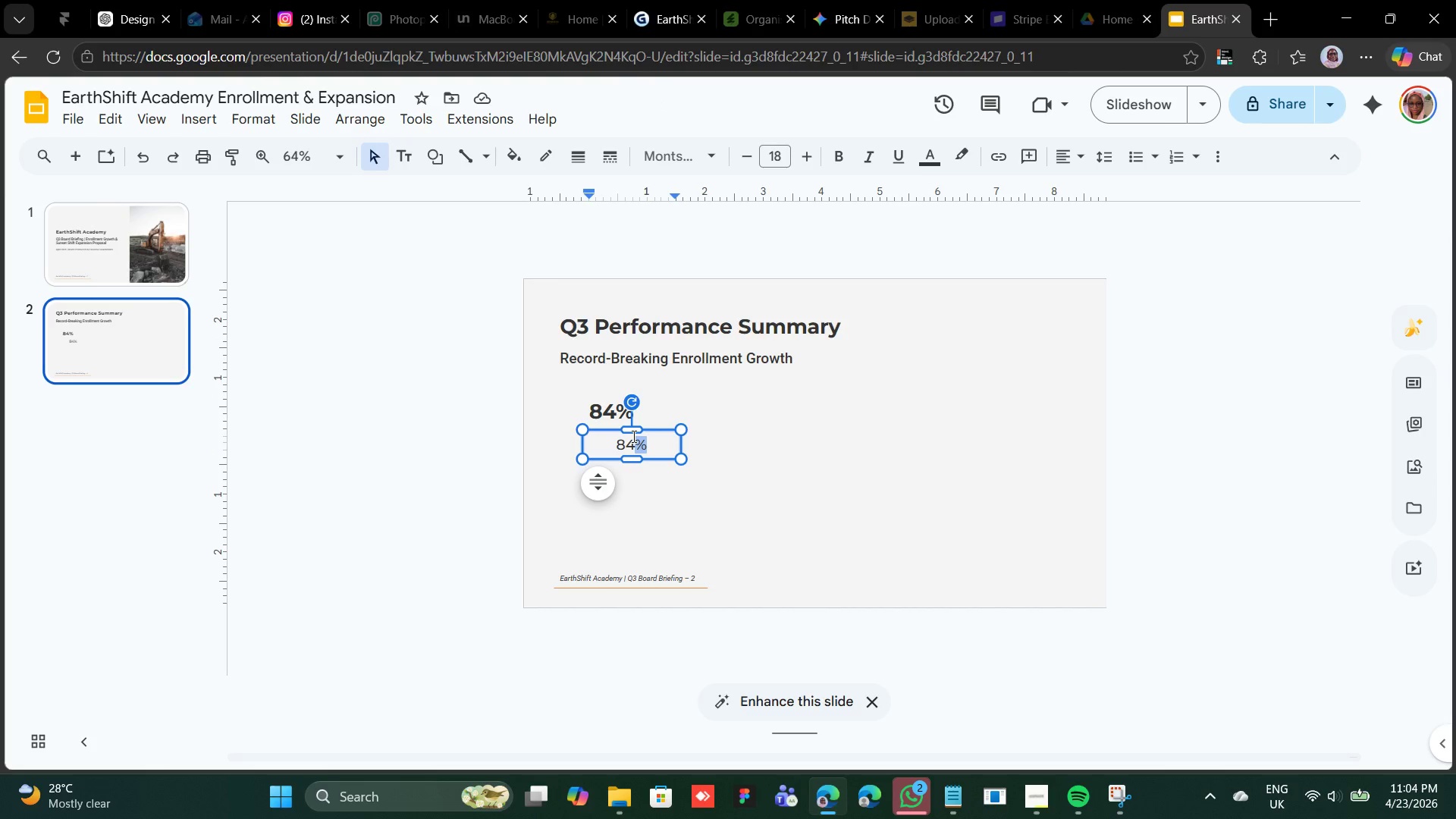 
double_click([632, 436])
 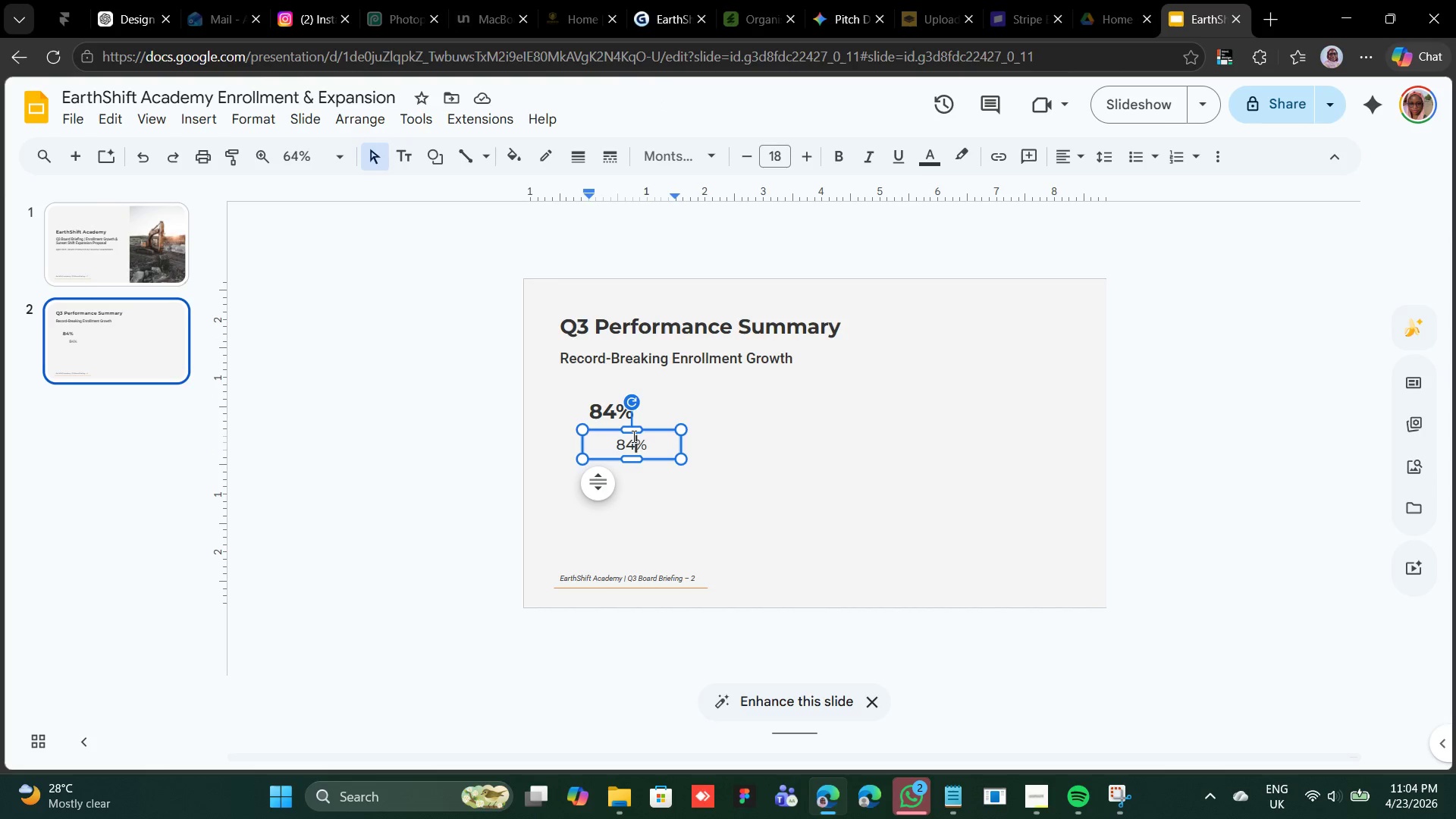 
double_click([632, 436])
 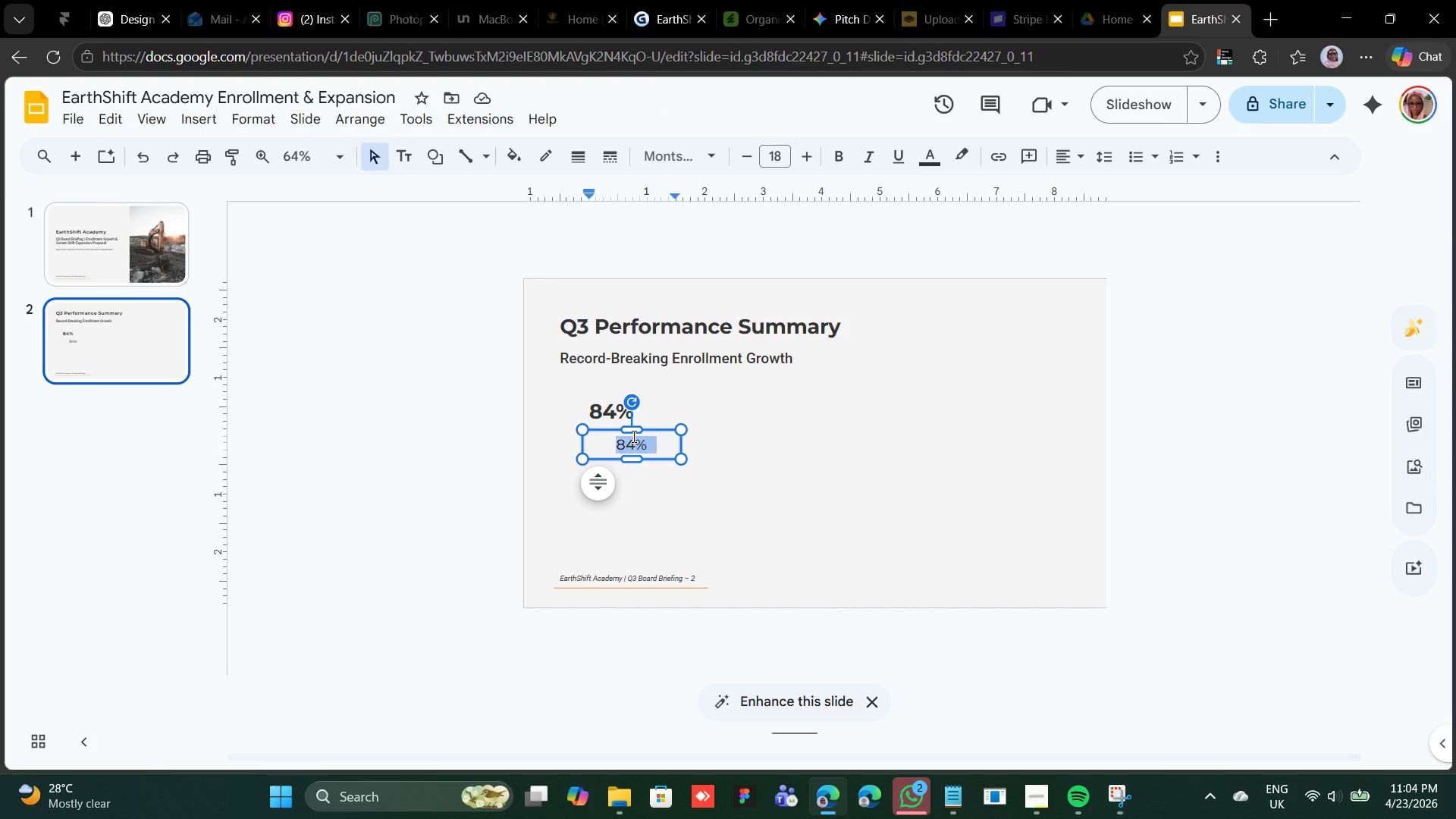 
triple_click([632, 436])
 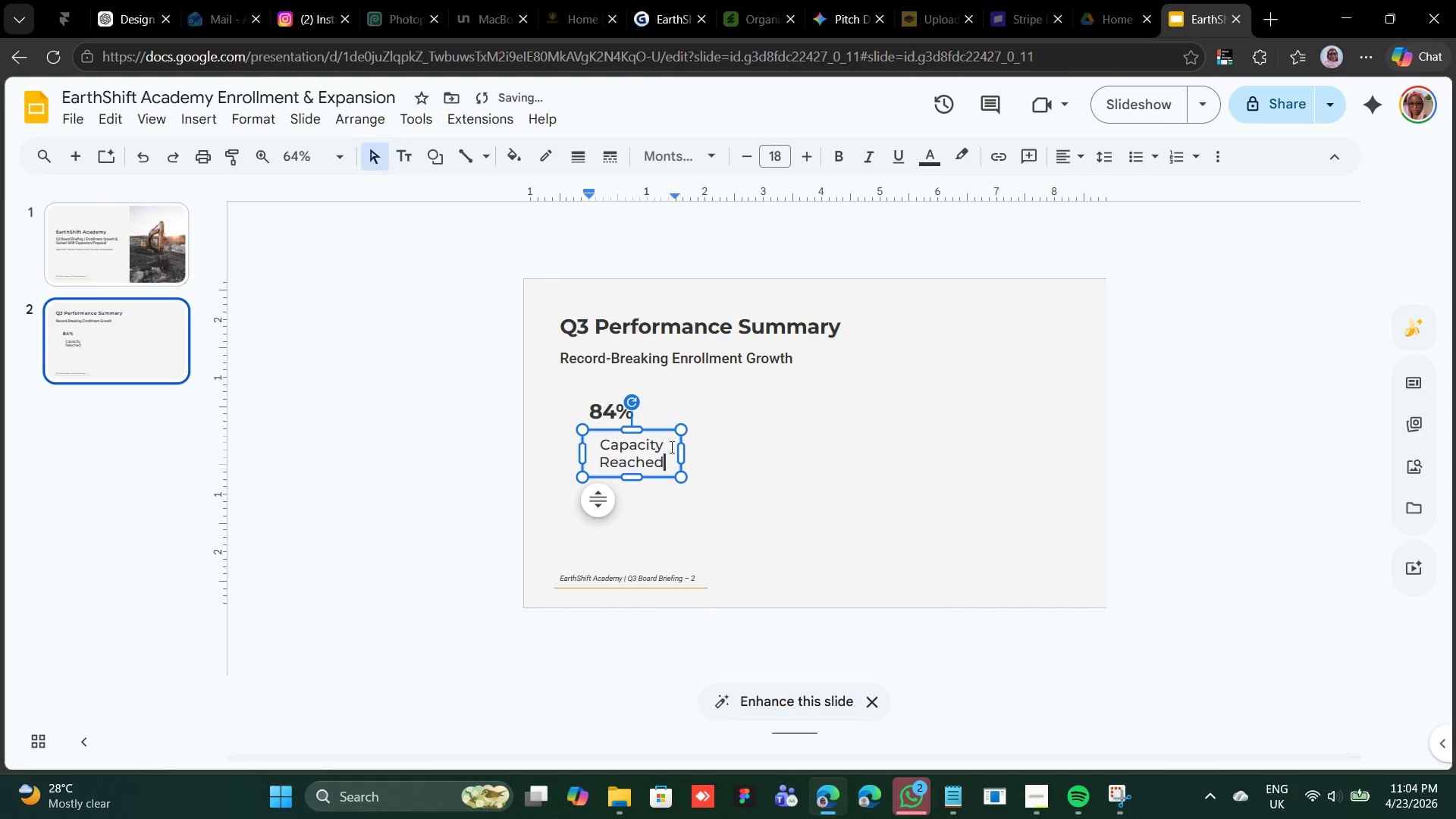 
left_click_drag(start_coordinate=[681, 452], to_coordinate=[709, 450])
 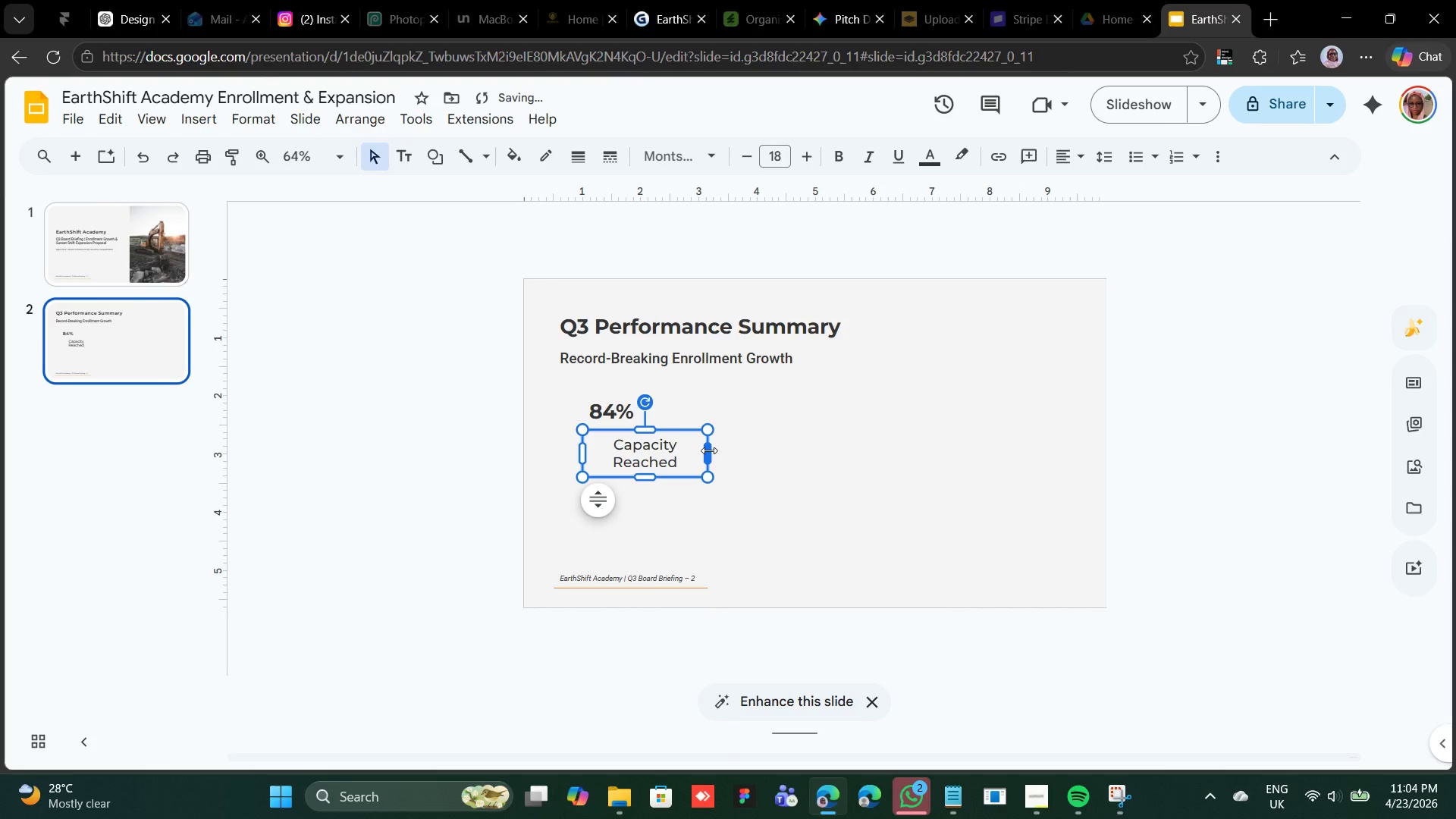 
left_click_drag(start_coordinate=[709, 450], to_coordinate=[743, 446])
 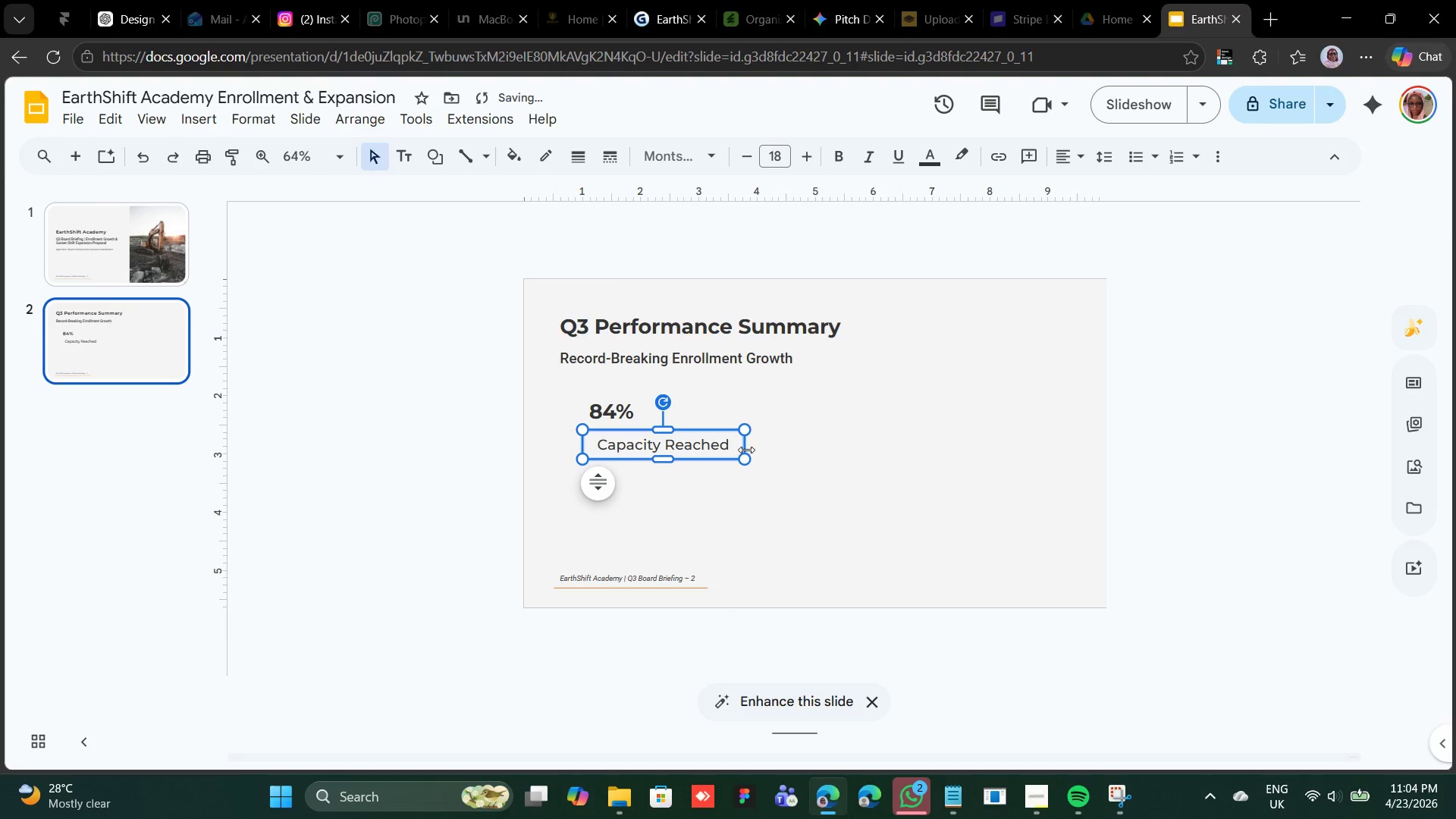 
left_click_drag(start_coordinate=[745, 450], to_coordinate=[736, 451])
 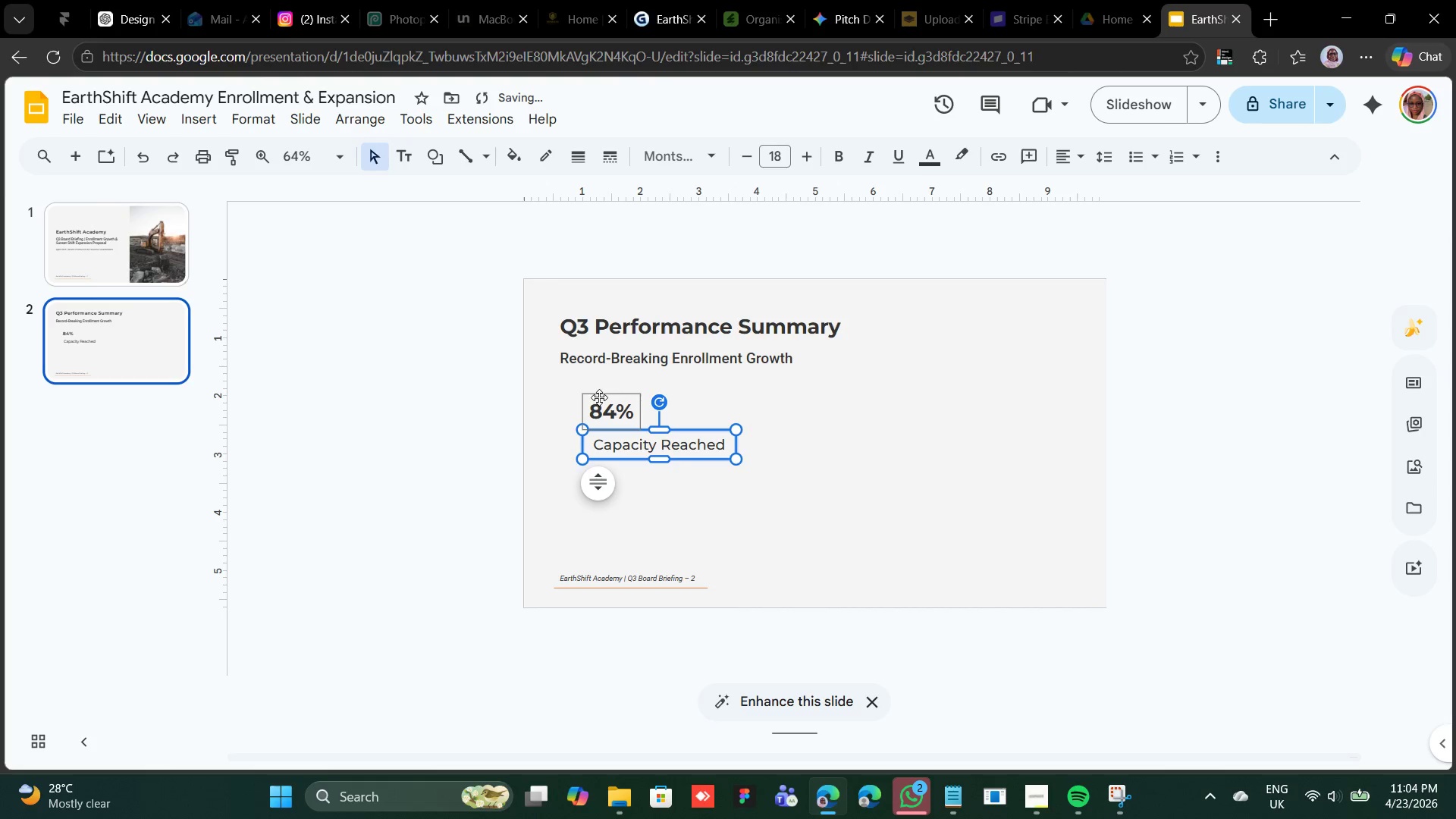 
left_click([599, 394])
 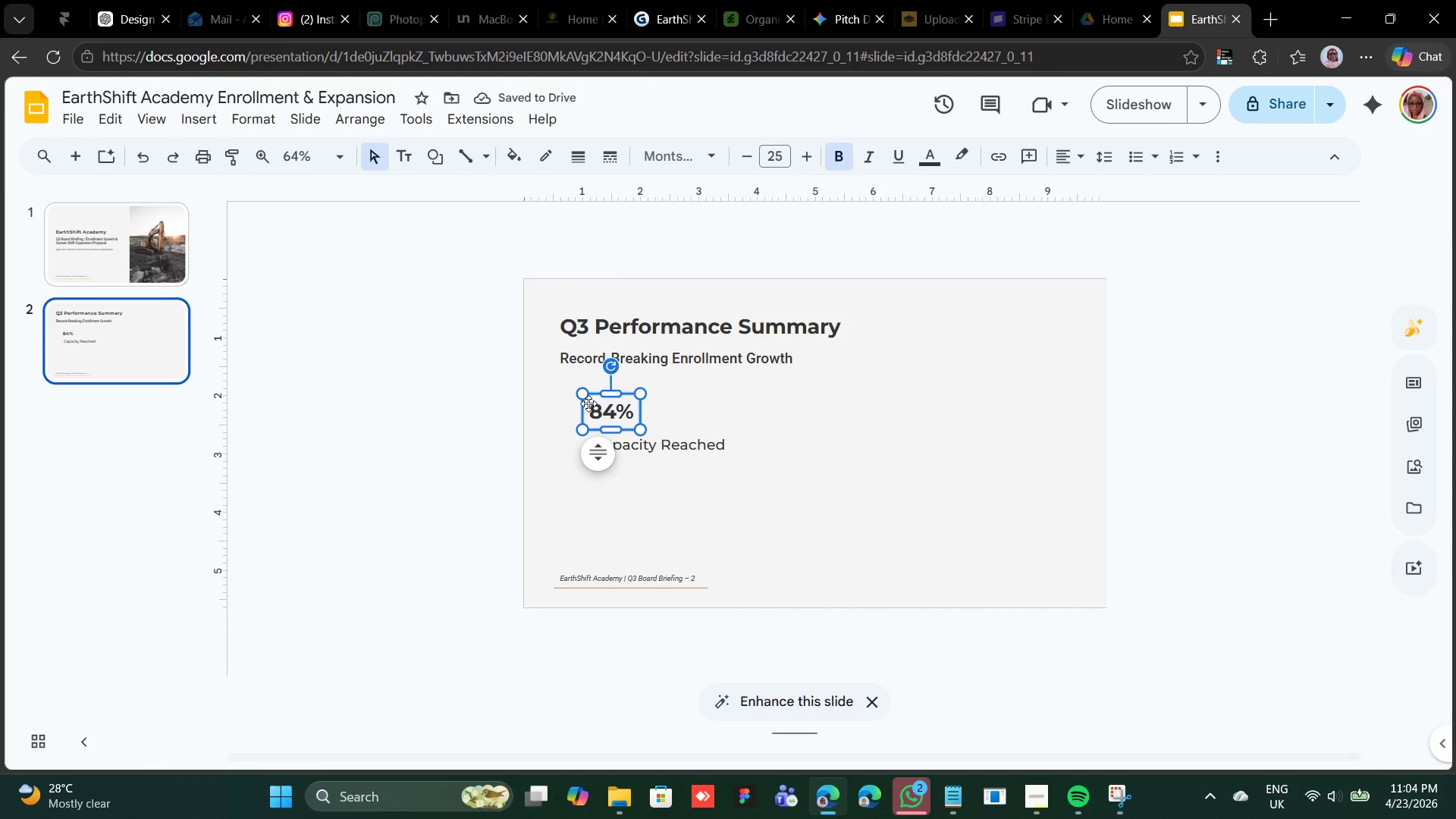 
left_click_drag(start_coordinate=[588, 404], to_coordinate=[630, 408])
 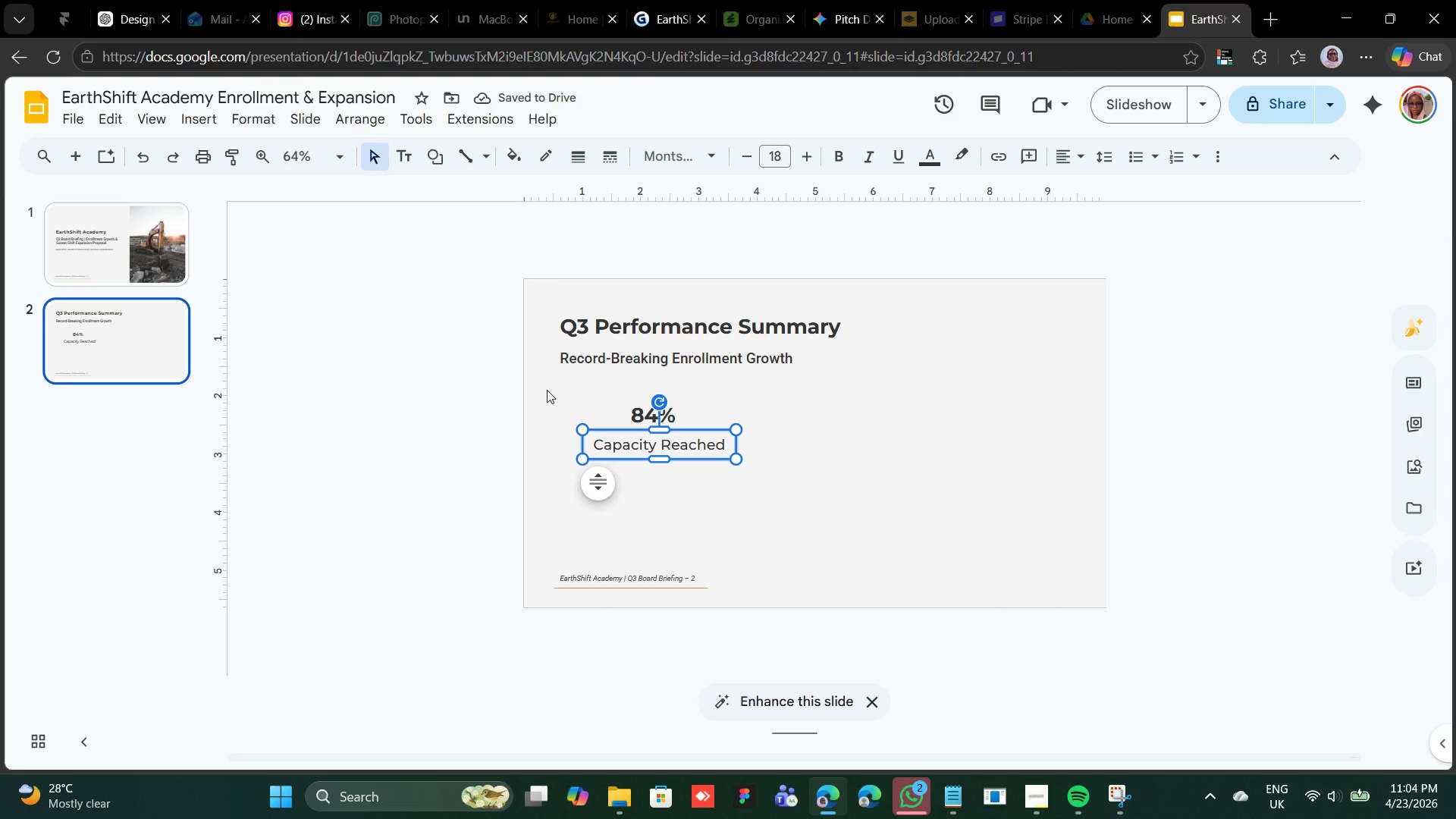 
wait(5.27)
 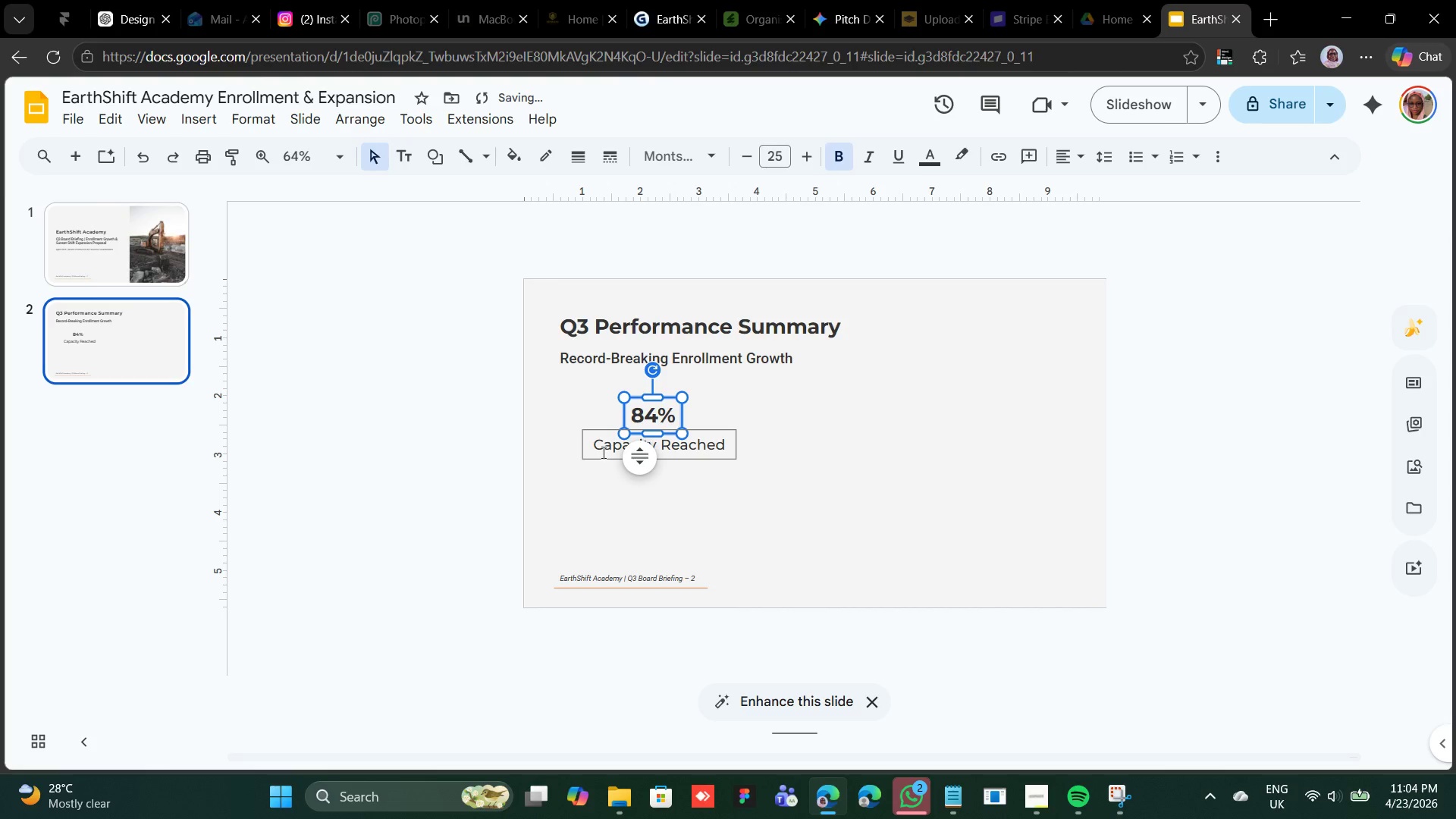 
key(Control+D)
 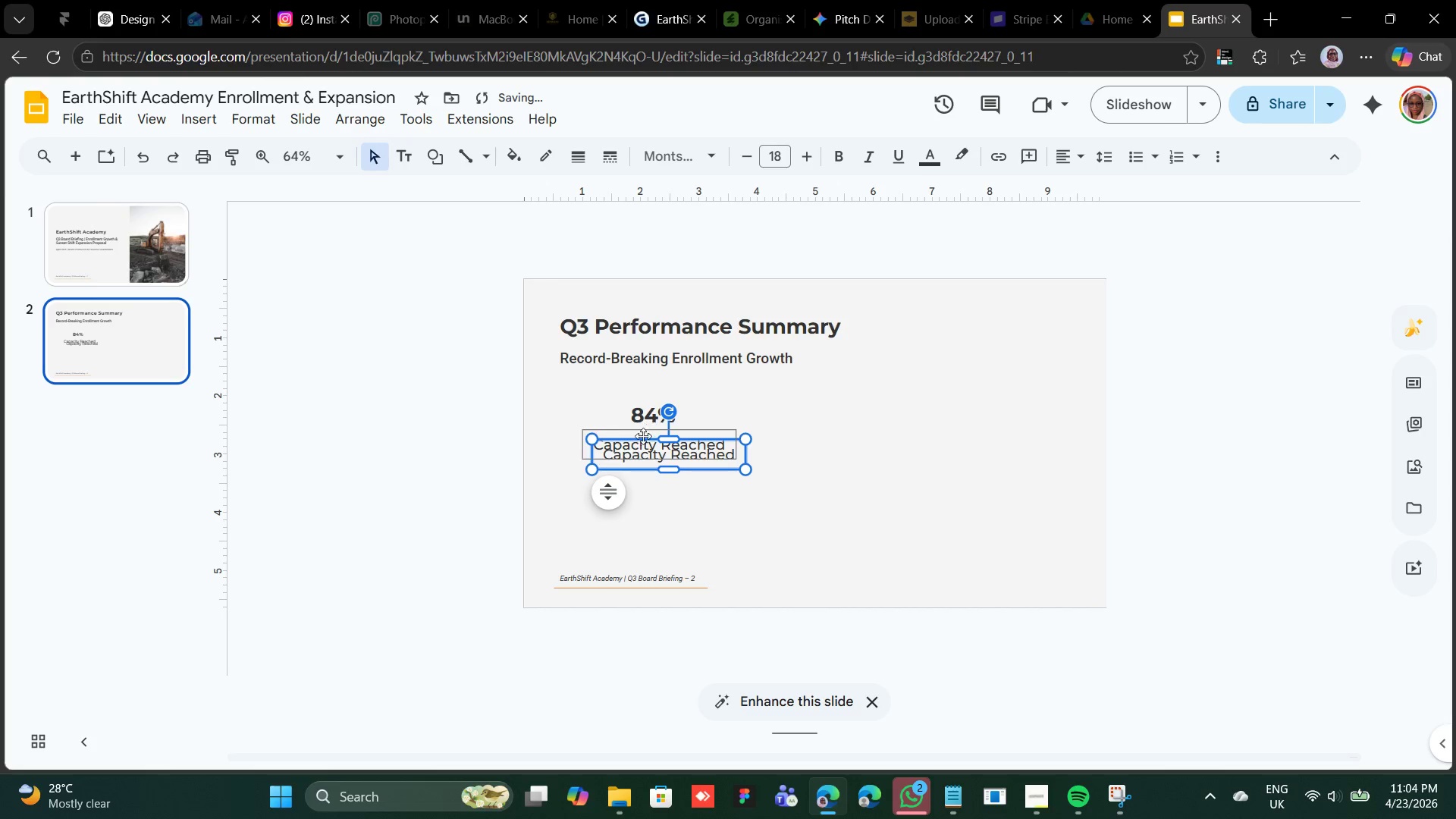 
left_click_drag(start_coordinate=[640, 439], to_coordinate=[640, 461])
 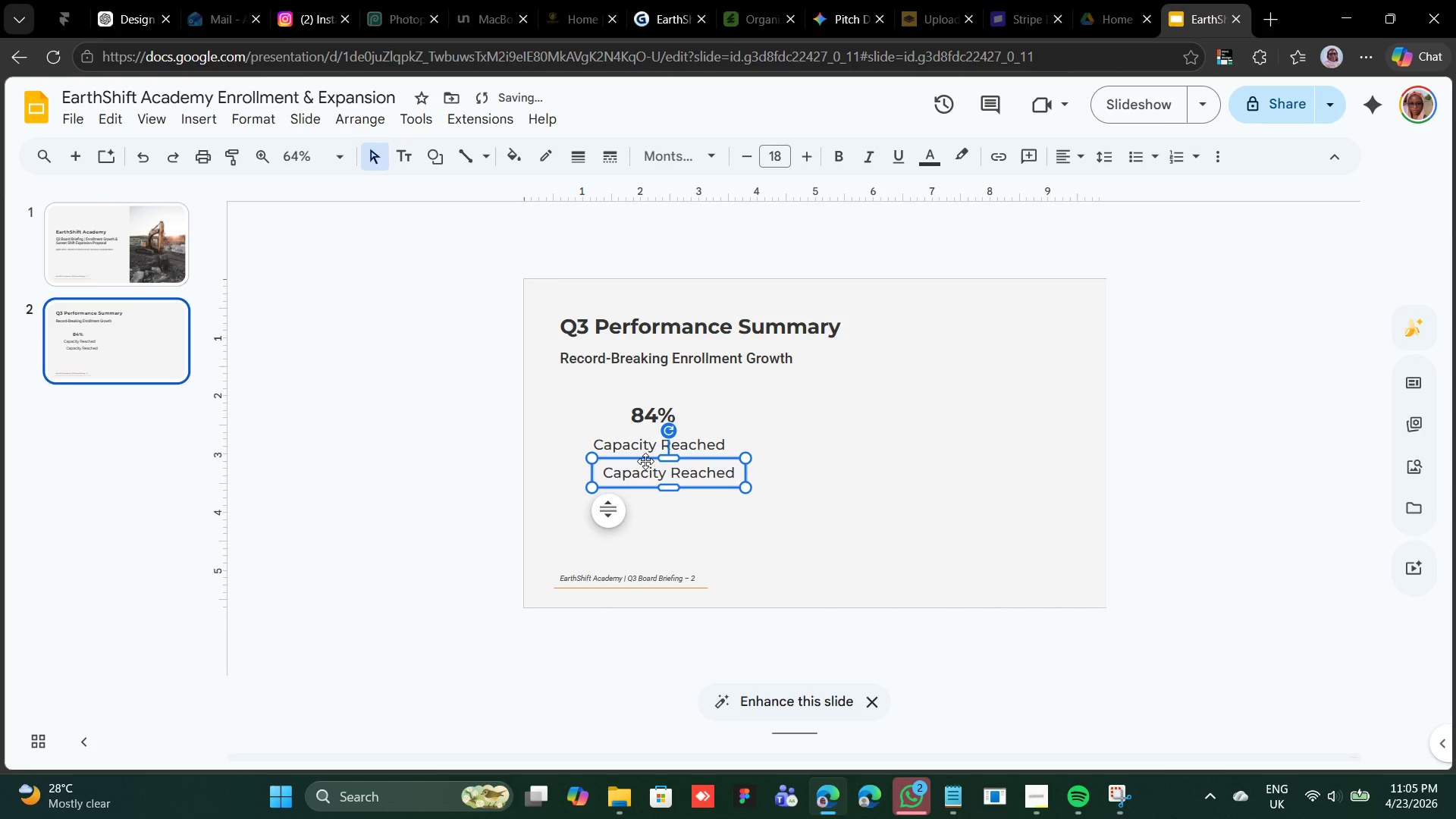 
left_click_drag(start_coordinate=[646, 459], to_coordinate=[636, 458])
 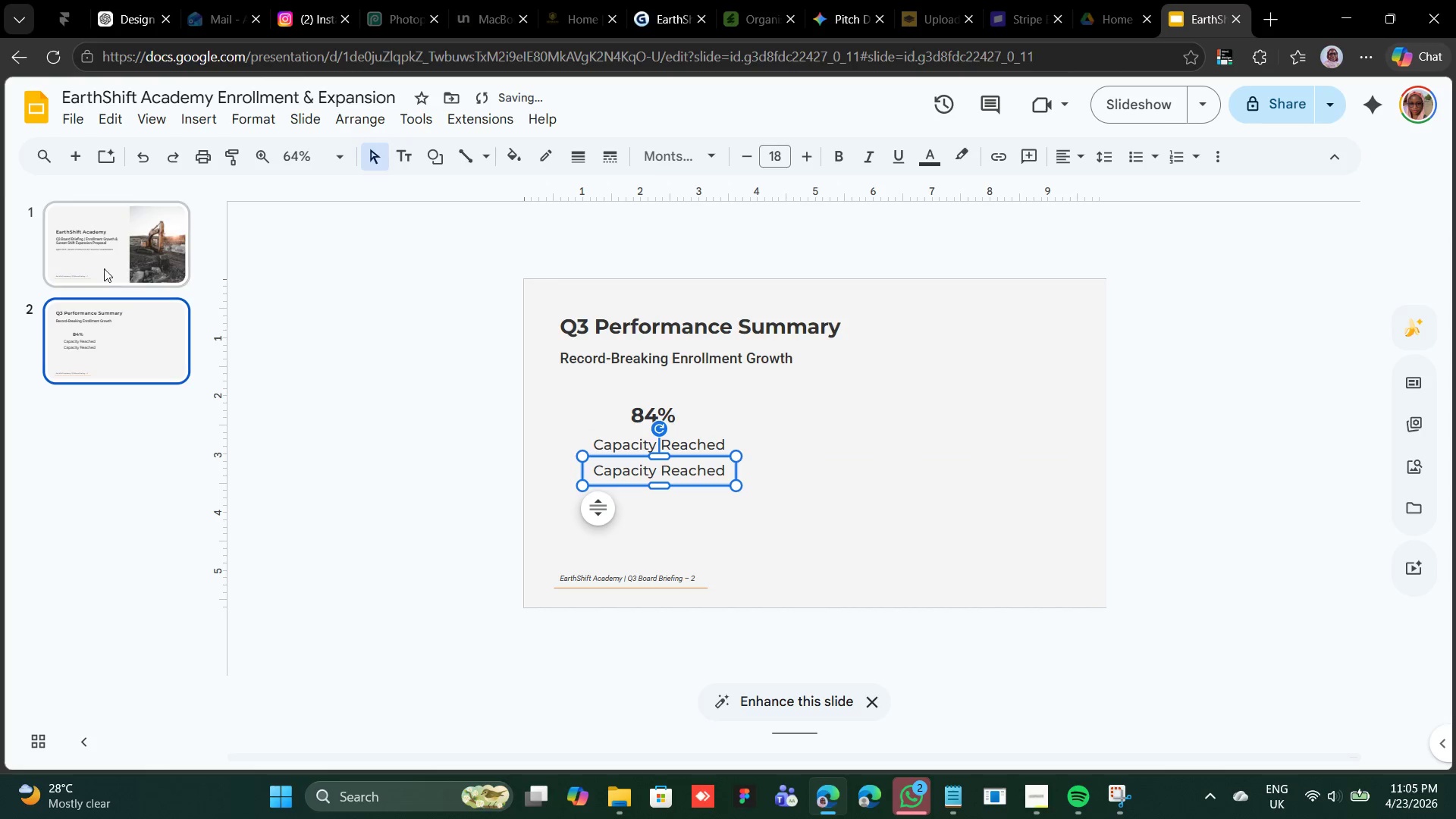 
left_click([96, 255])
 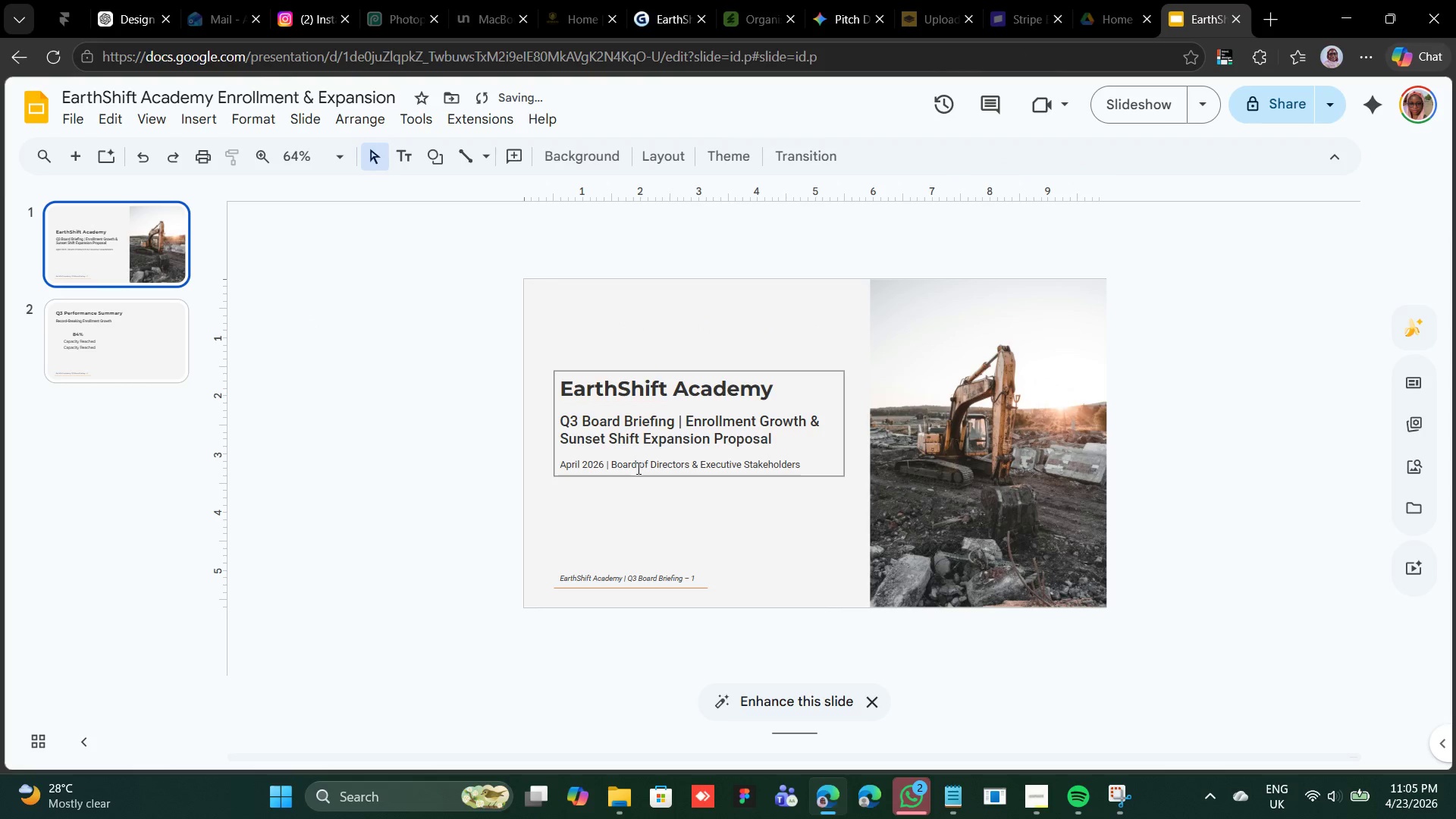 
left_click([637, 467])
 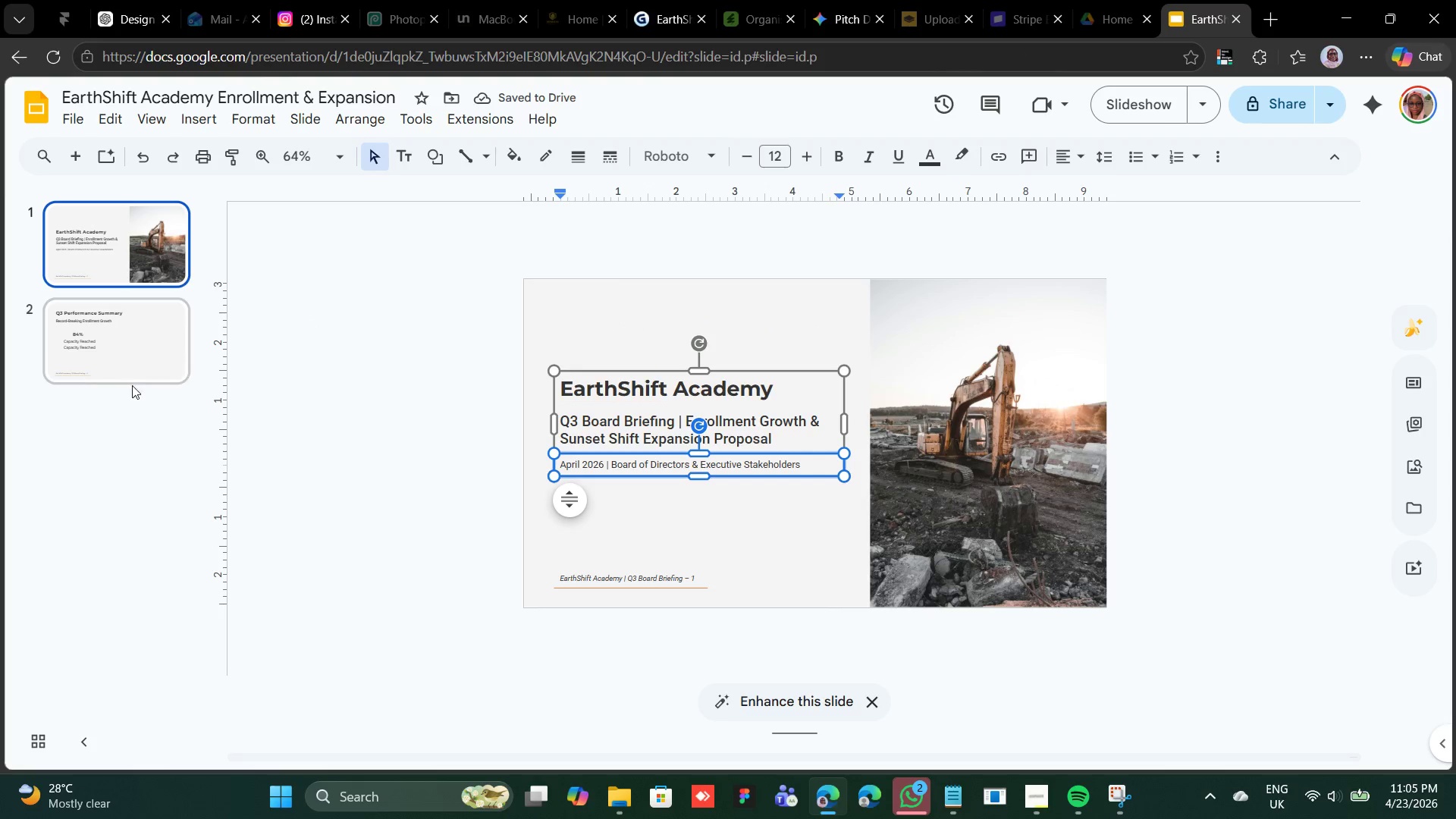 
left_click([80, 370])
 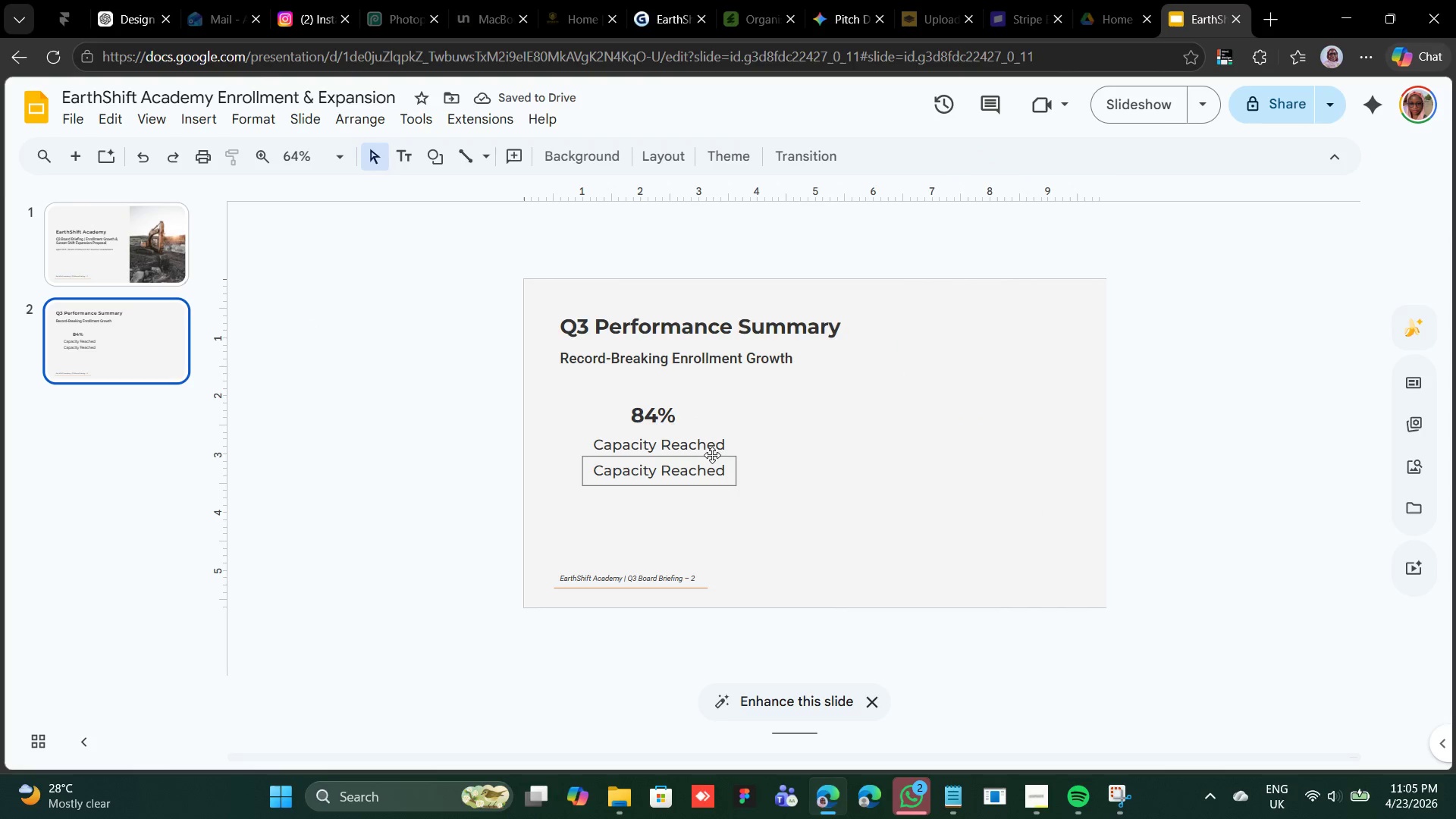 
left_click([712, 453])
 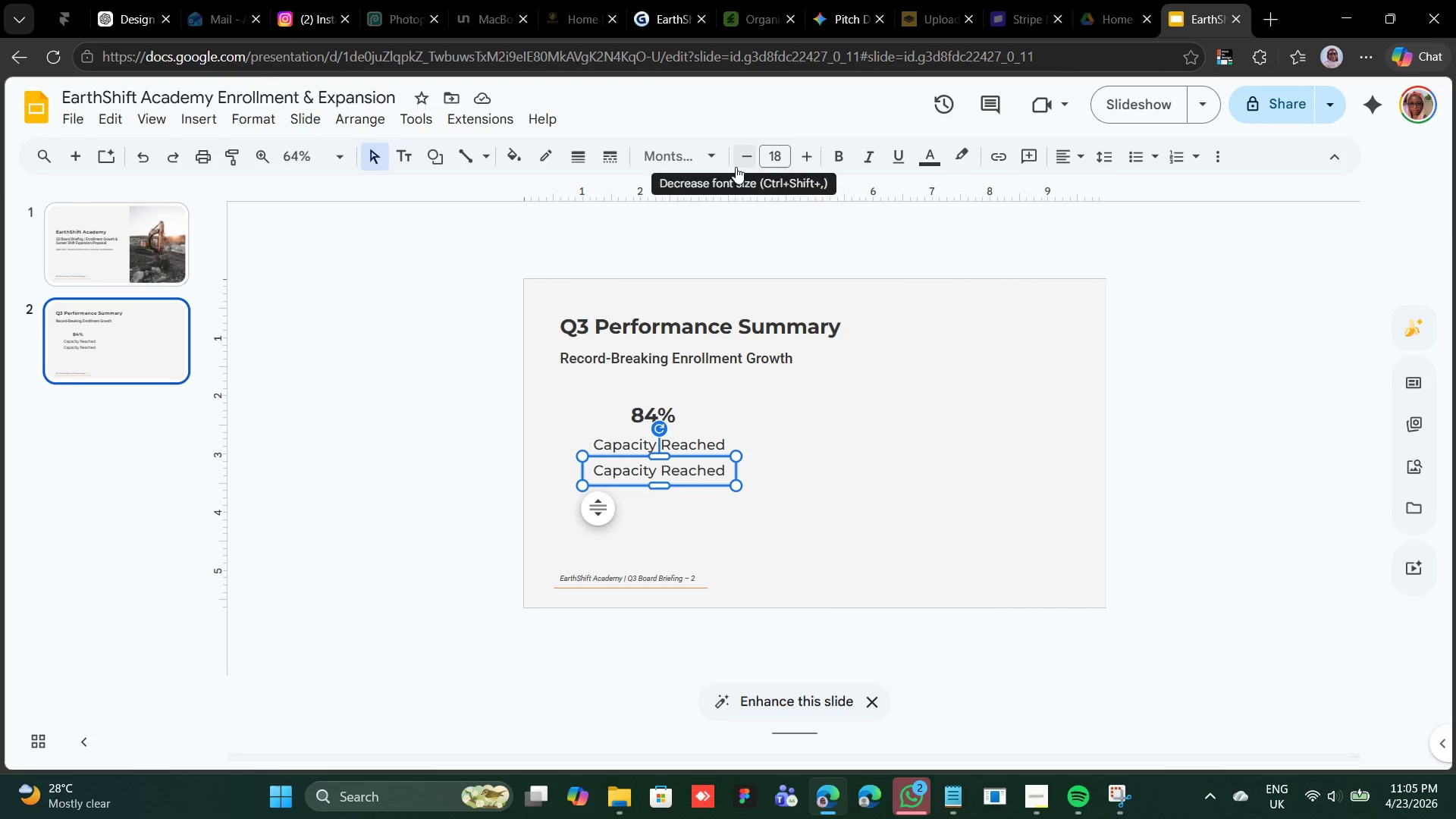 
double_click([736, 167])
 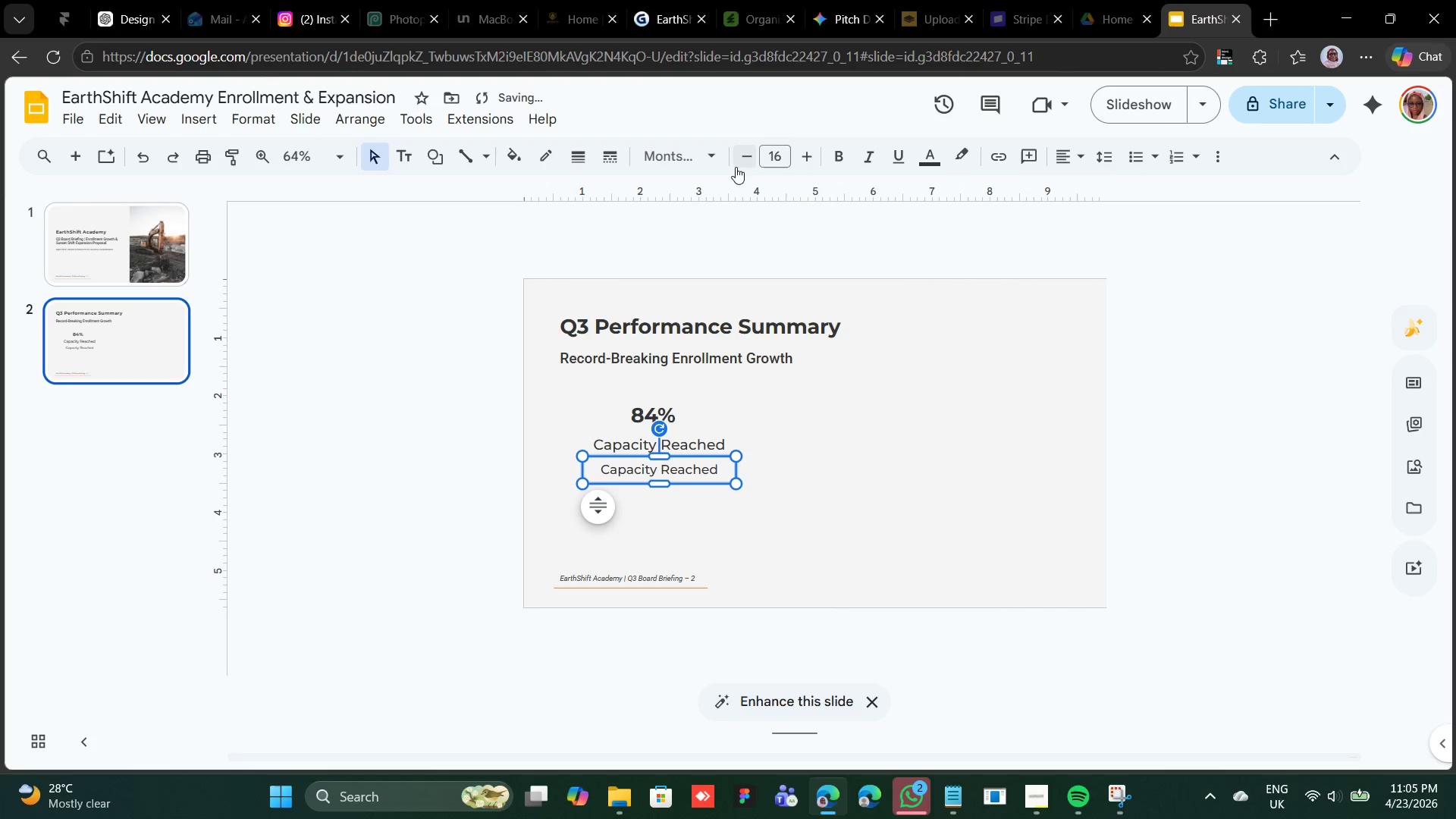 
triple_click([736, 167])
 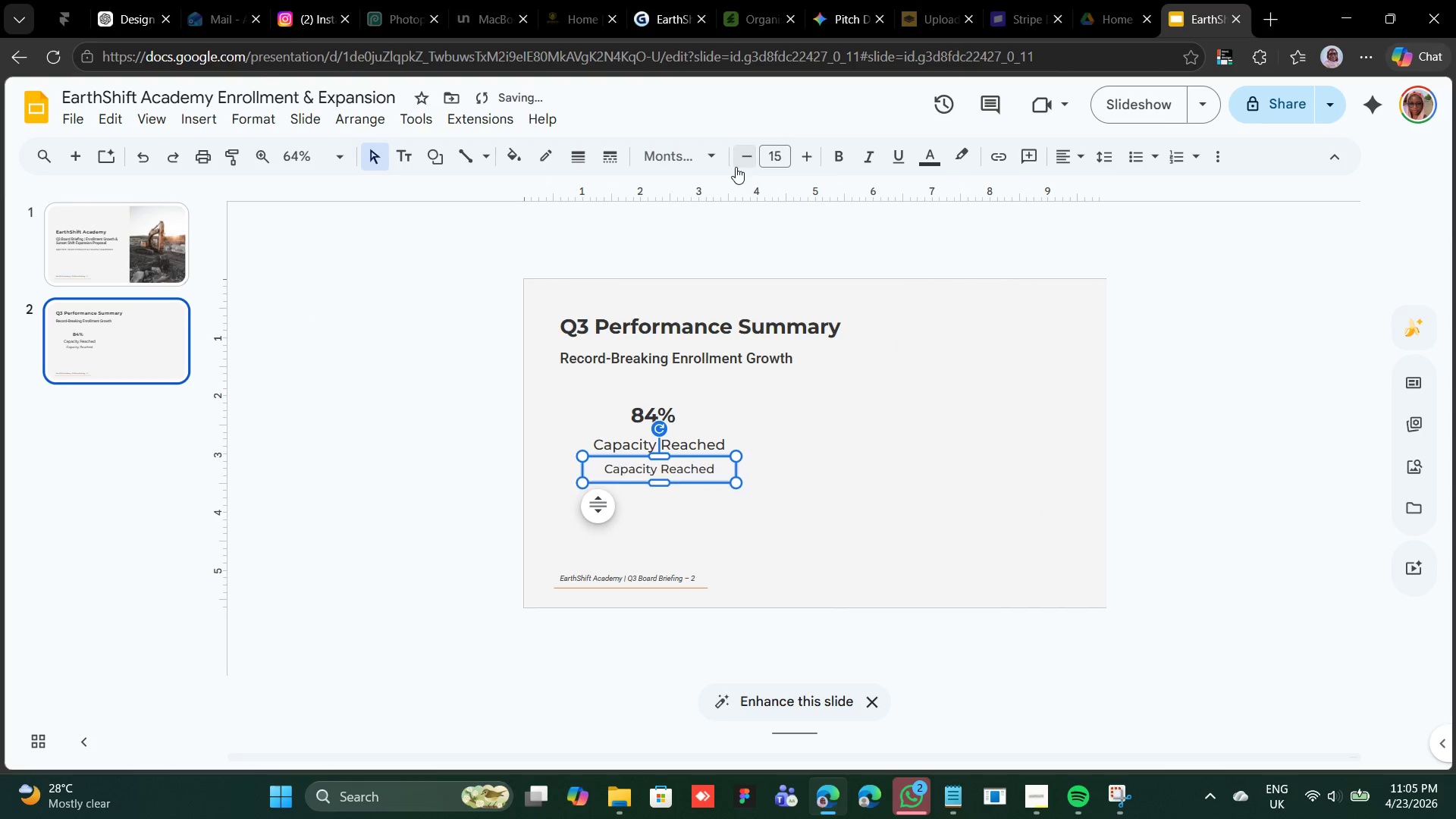 
triple_click([736, 167])
 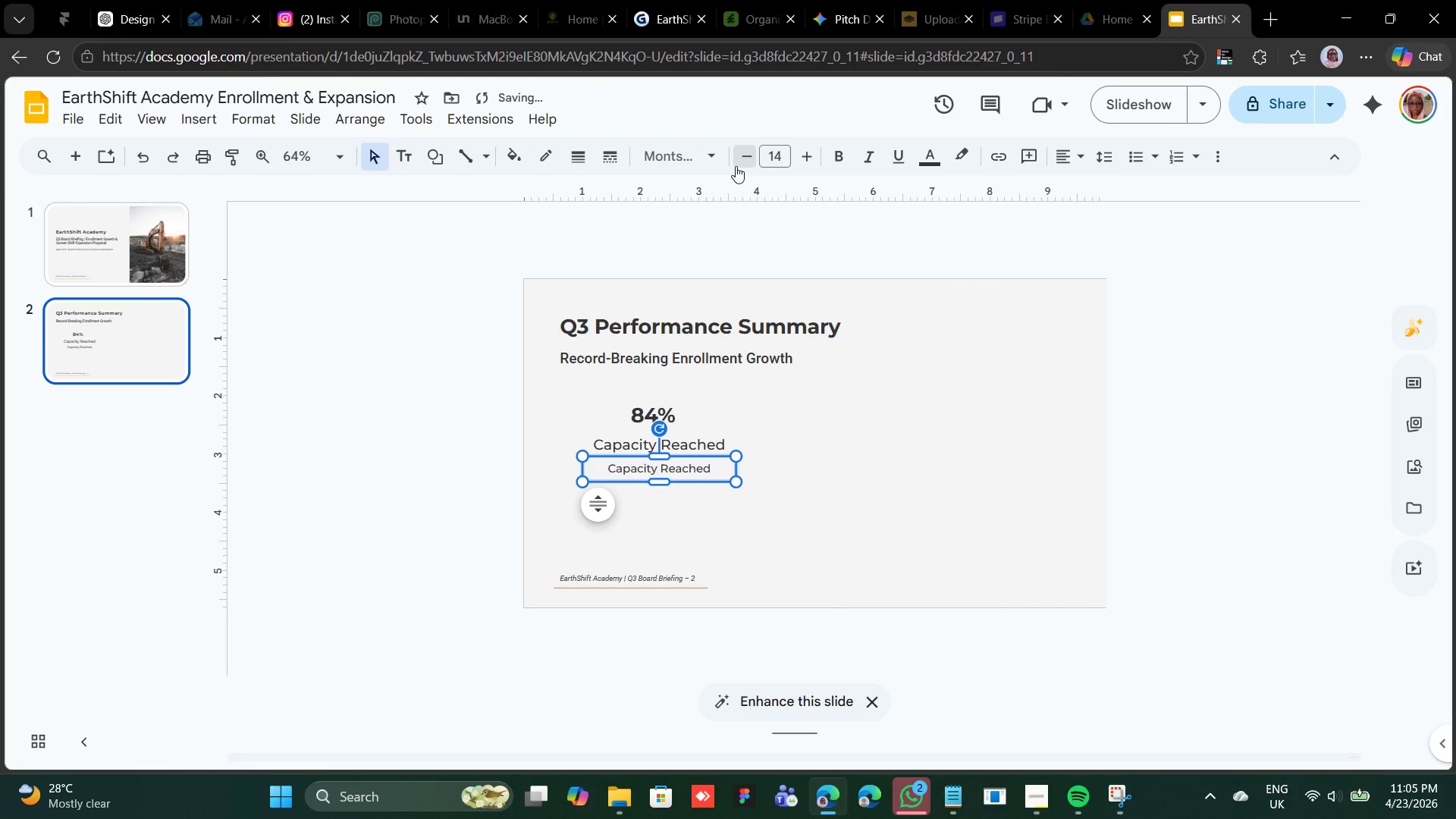 
triple_click([736, 166])
 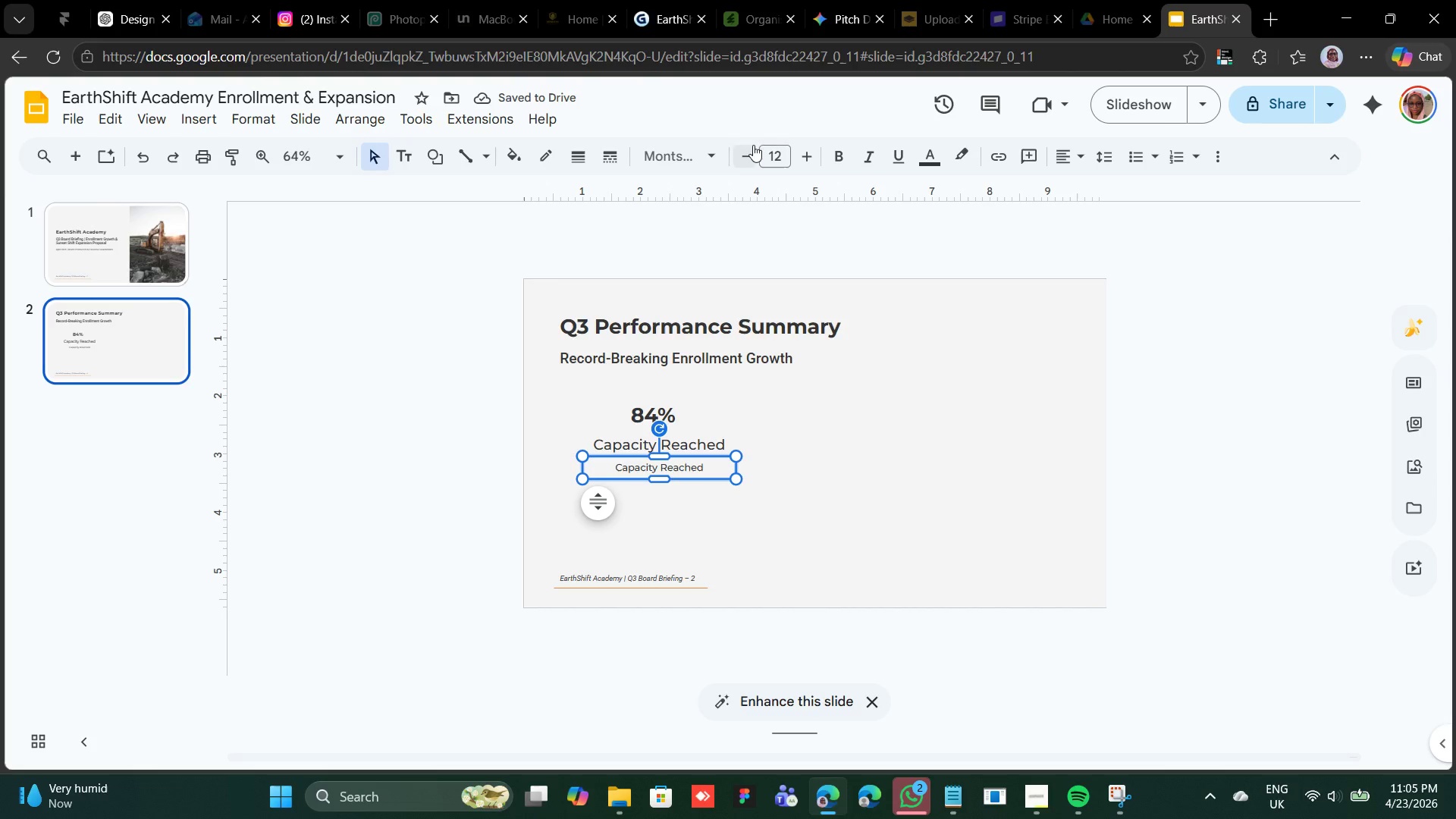 
left_click([711, 163])
 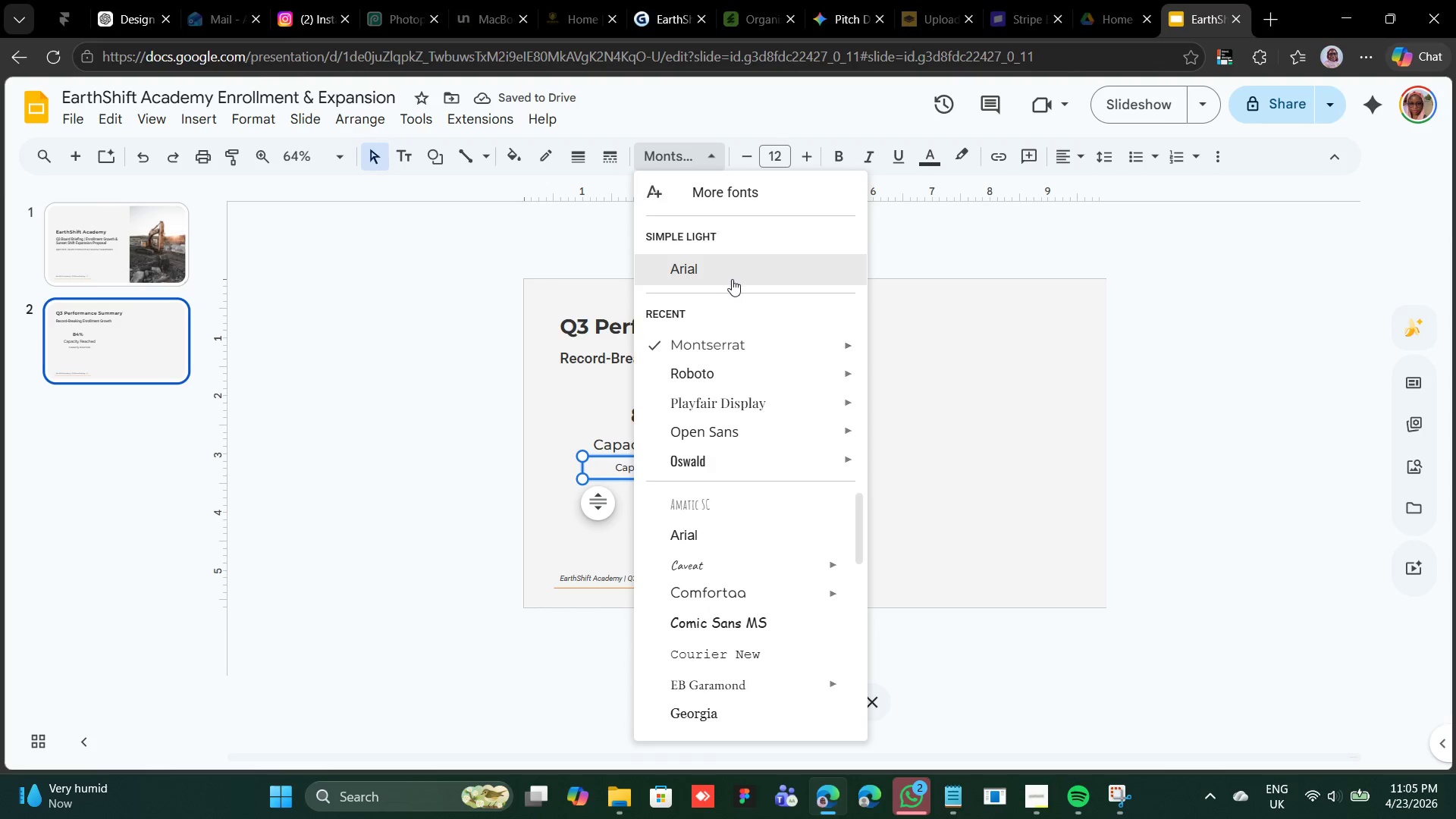 
mouse_move([764, 372])
 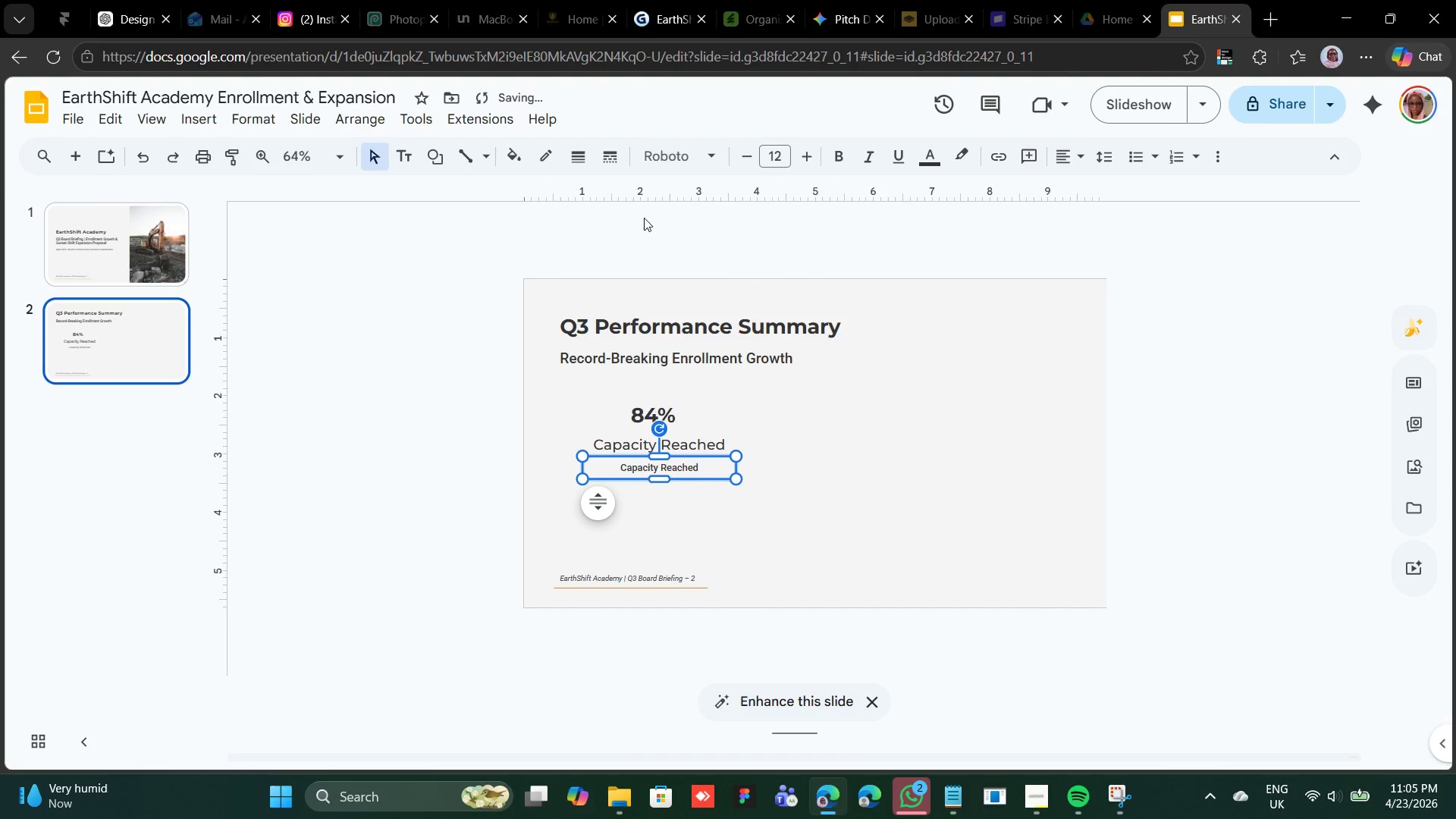 
left_click([717, 152])
 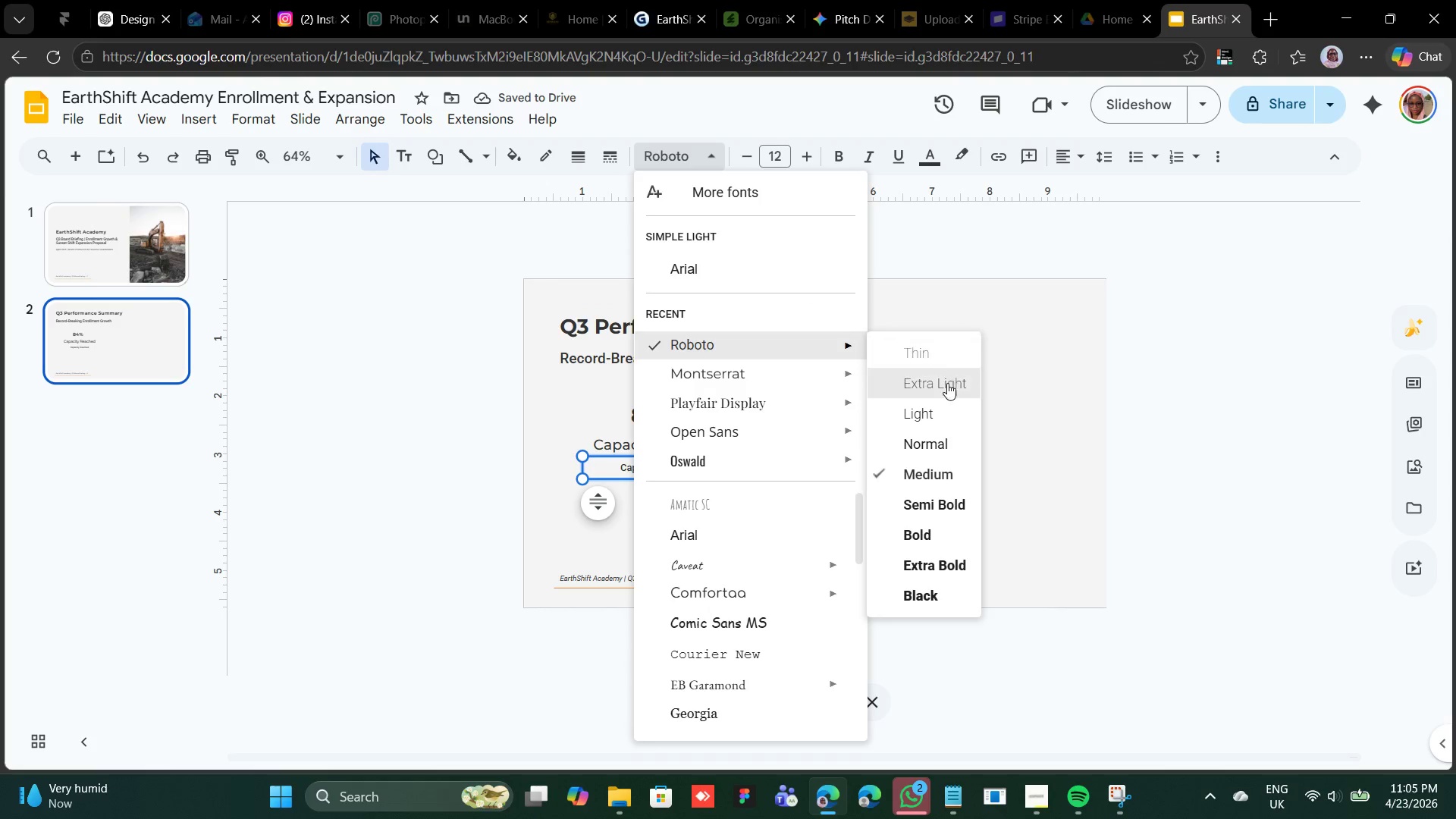 
left_click([930, 437])
 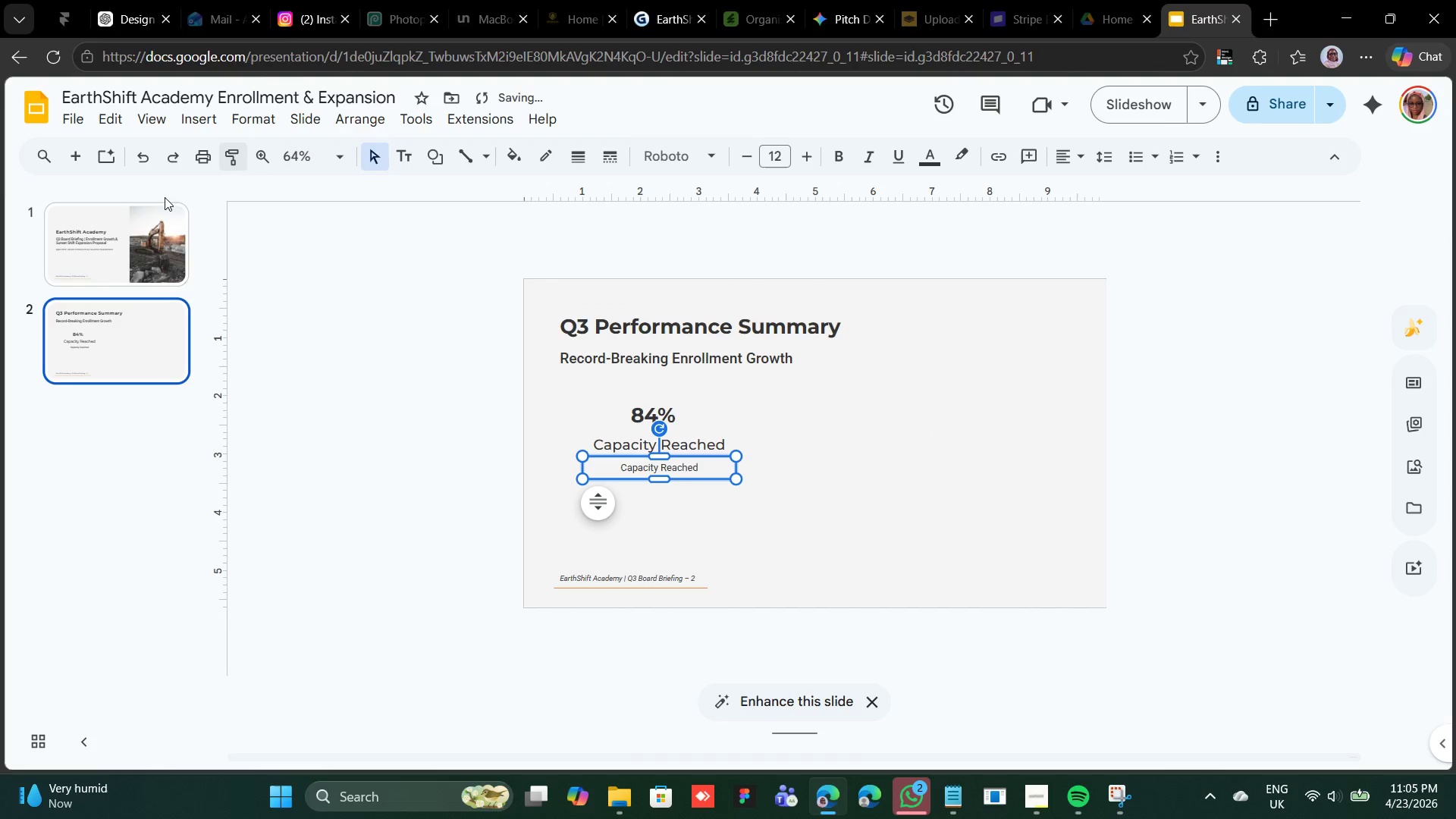 
left_click([88, 248])
 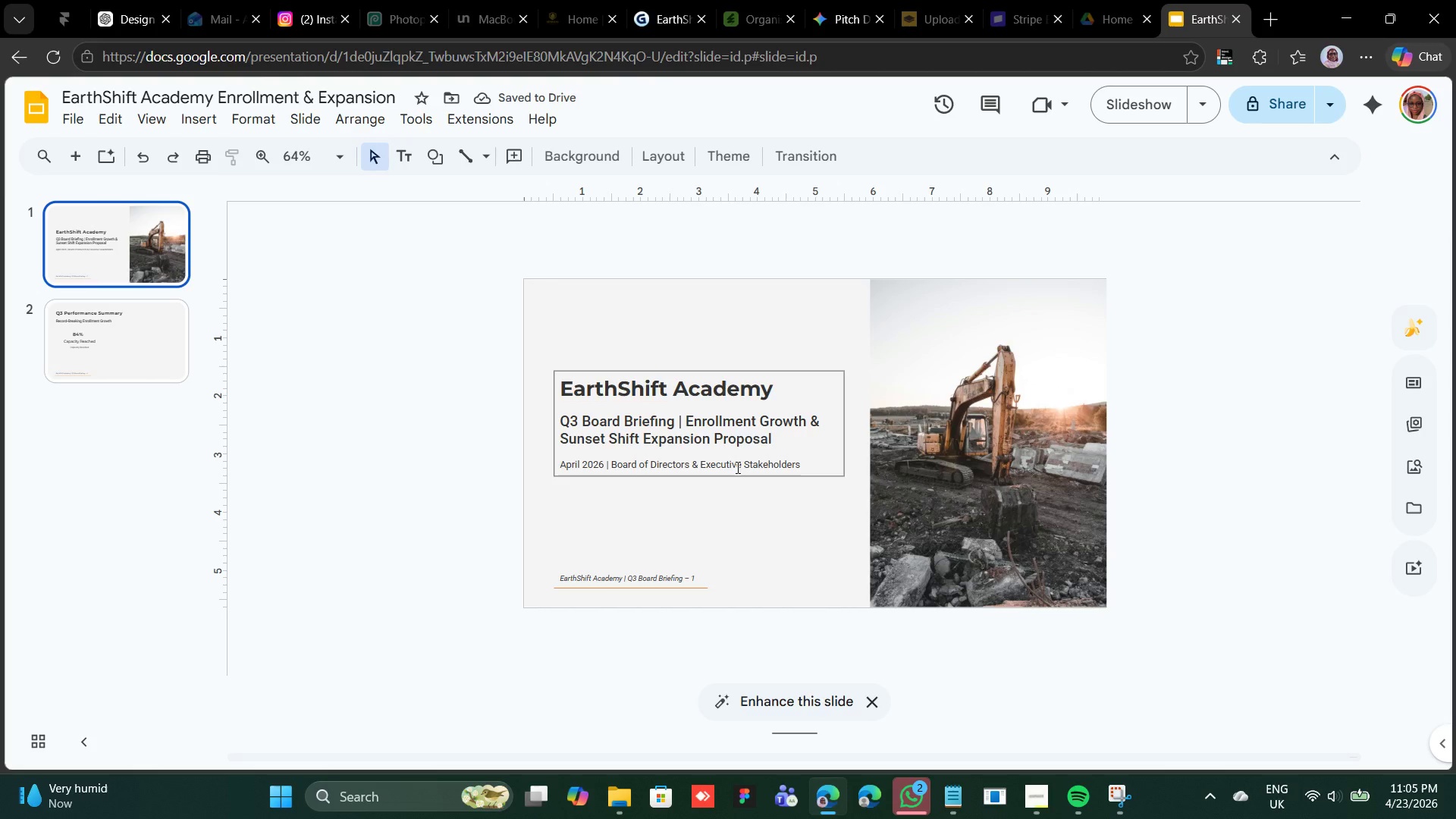 
left_click([736, 467])
 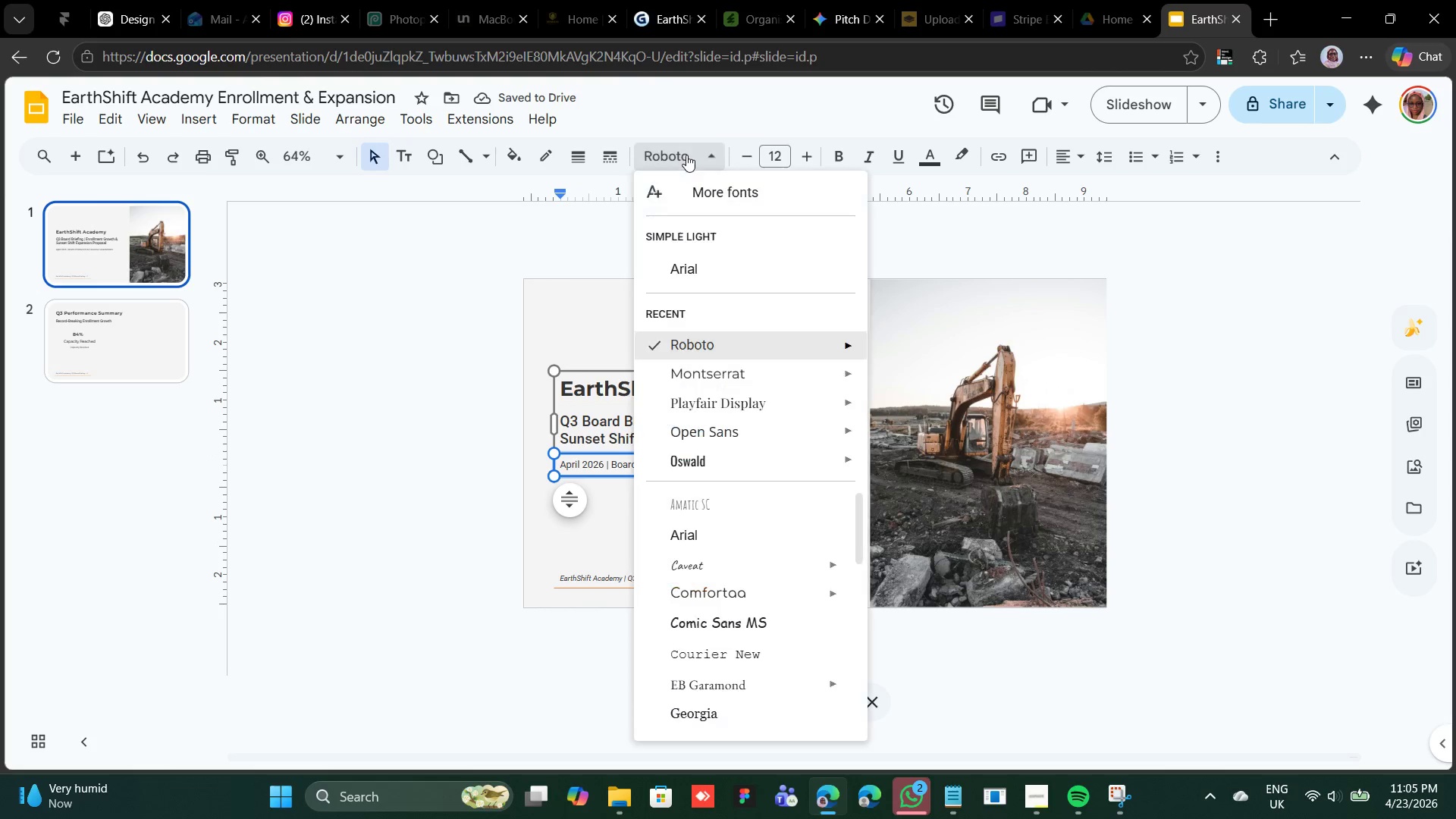 
mouse_move([787, 345])
 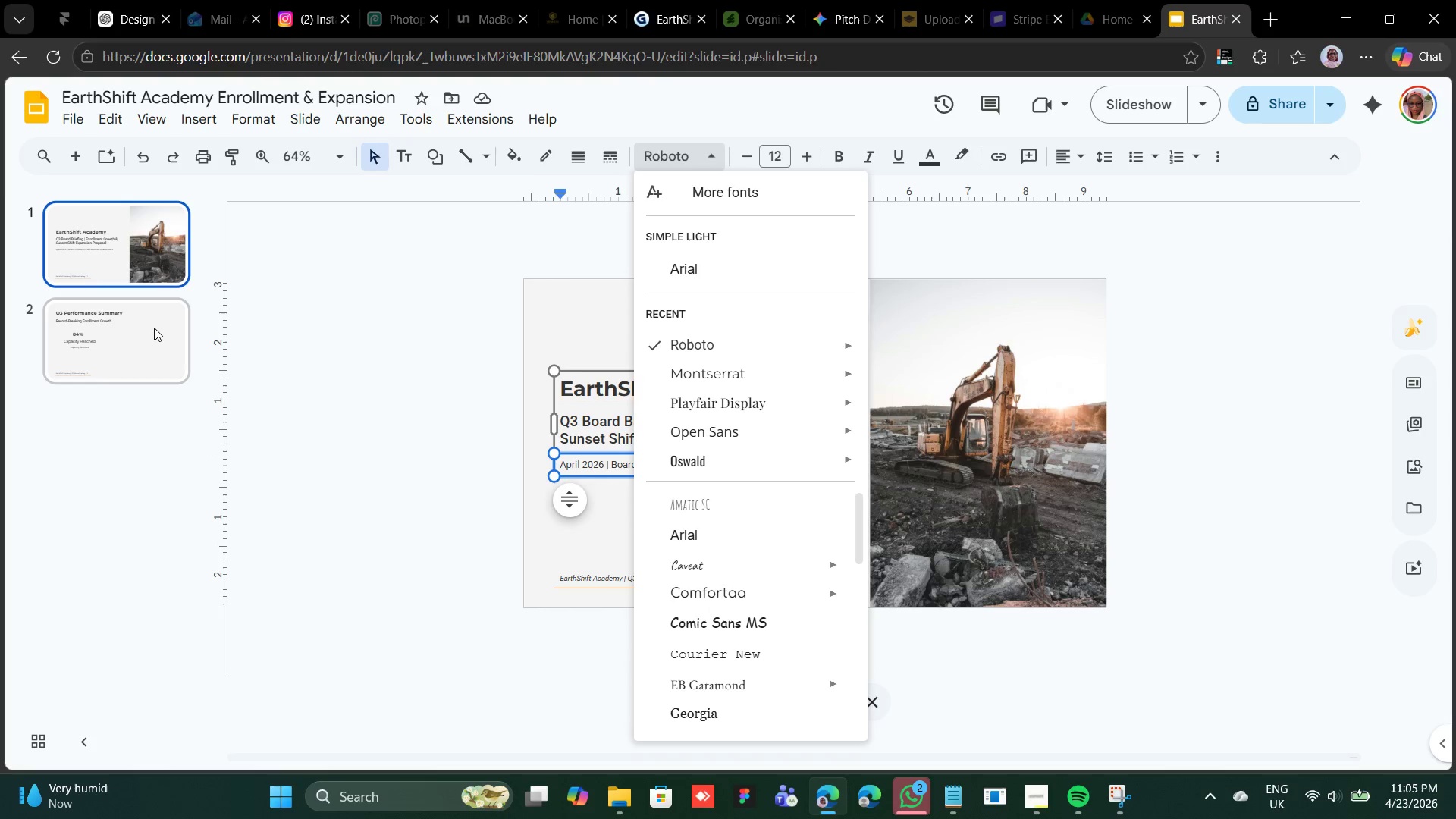 
left_click([154, 325])
 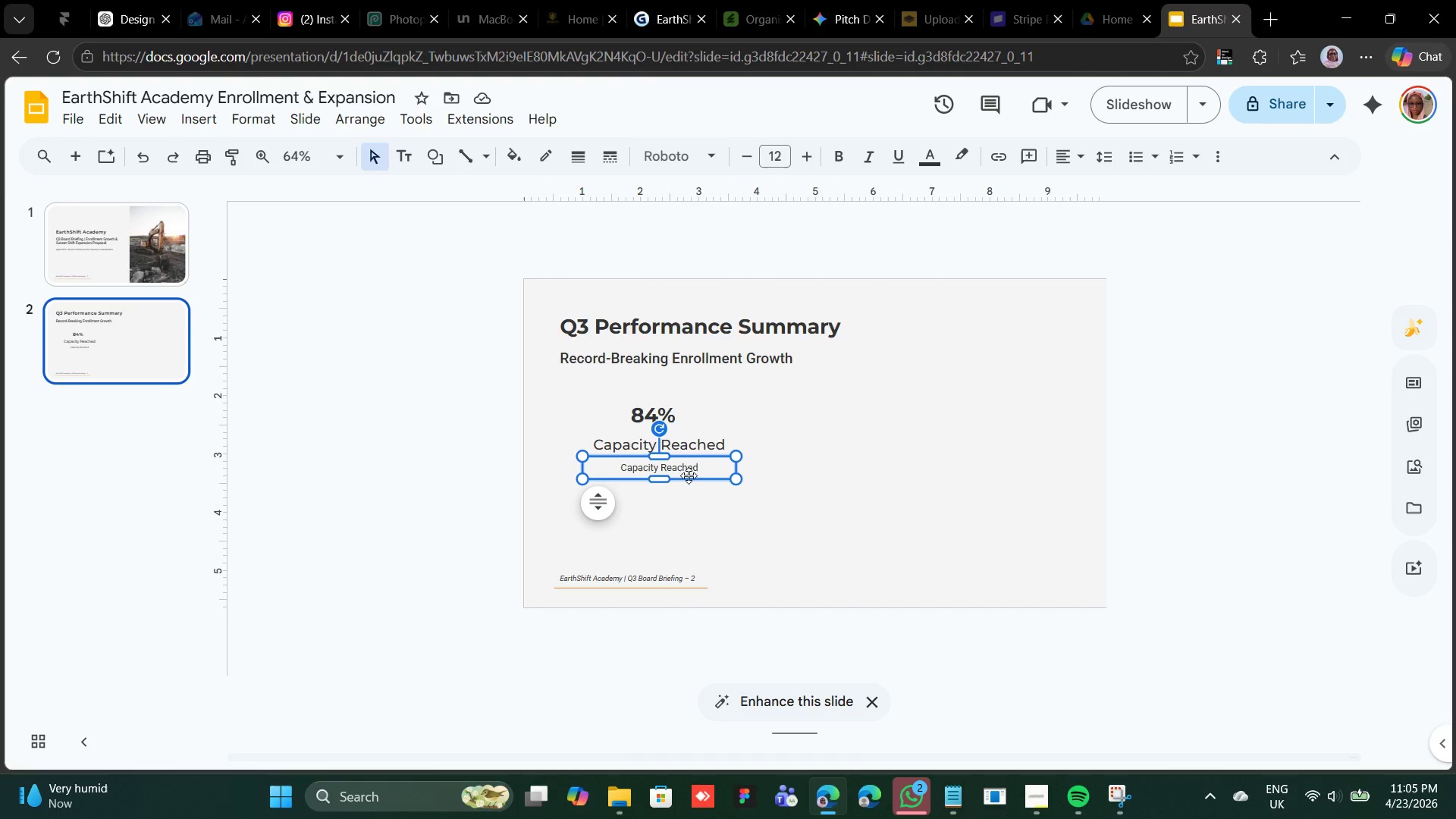 
left_click([690, 463])
 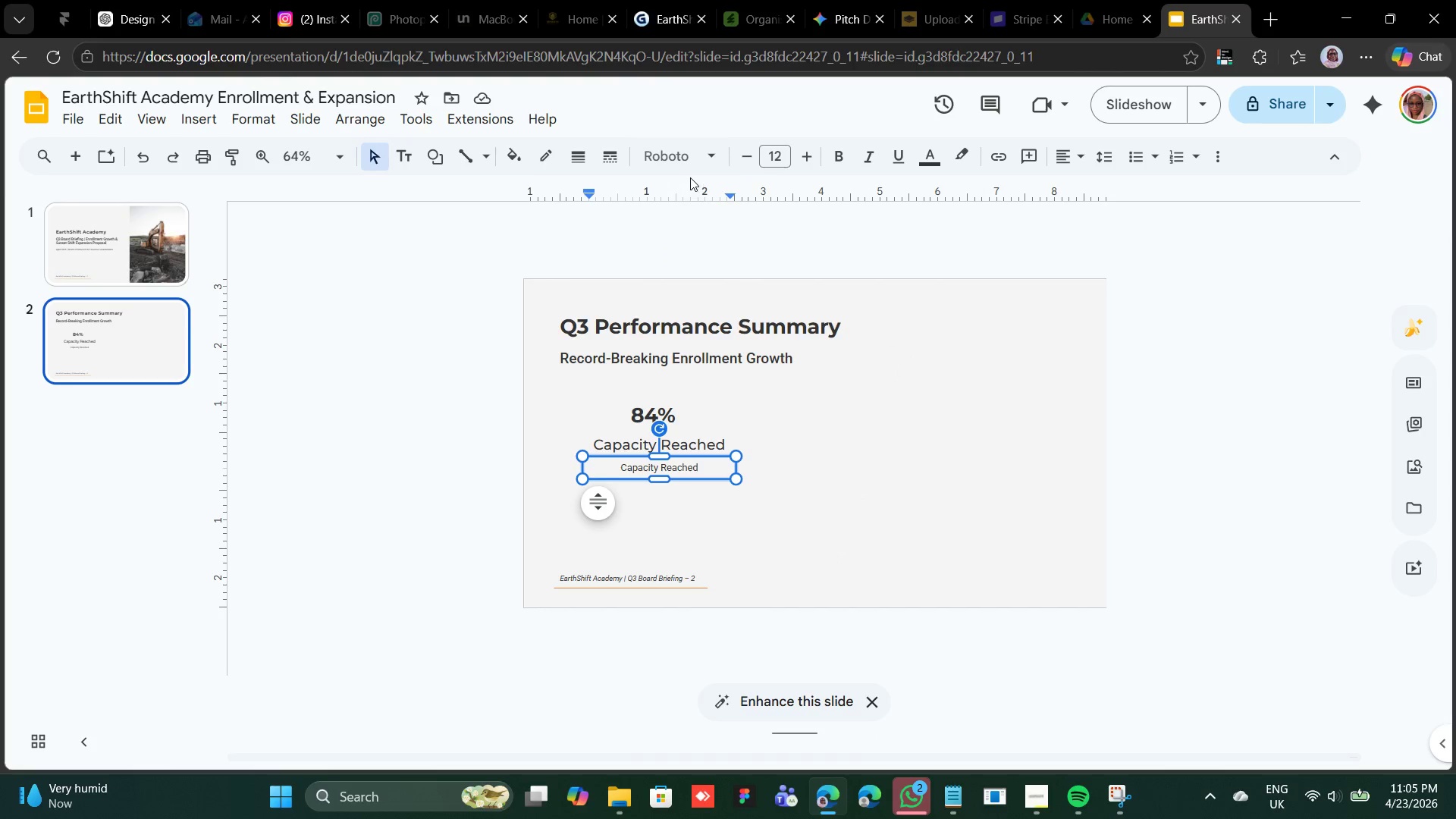 
left_click([695, 165])
 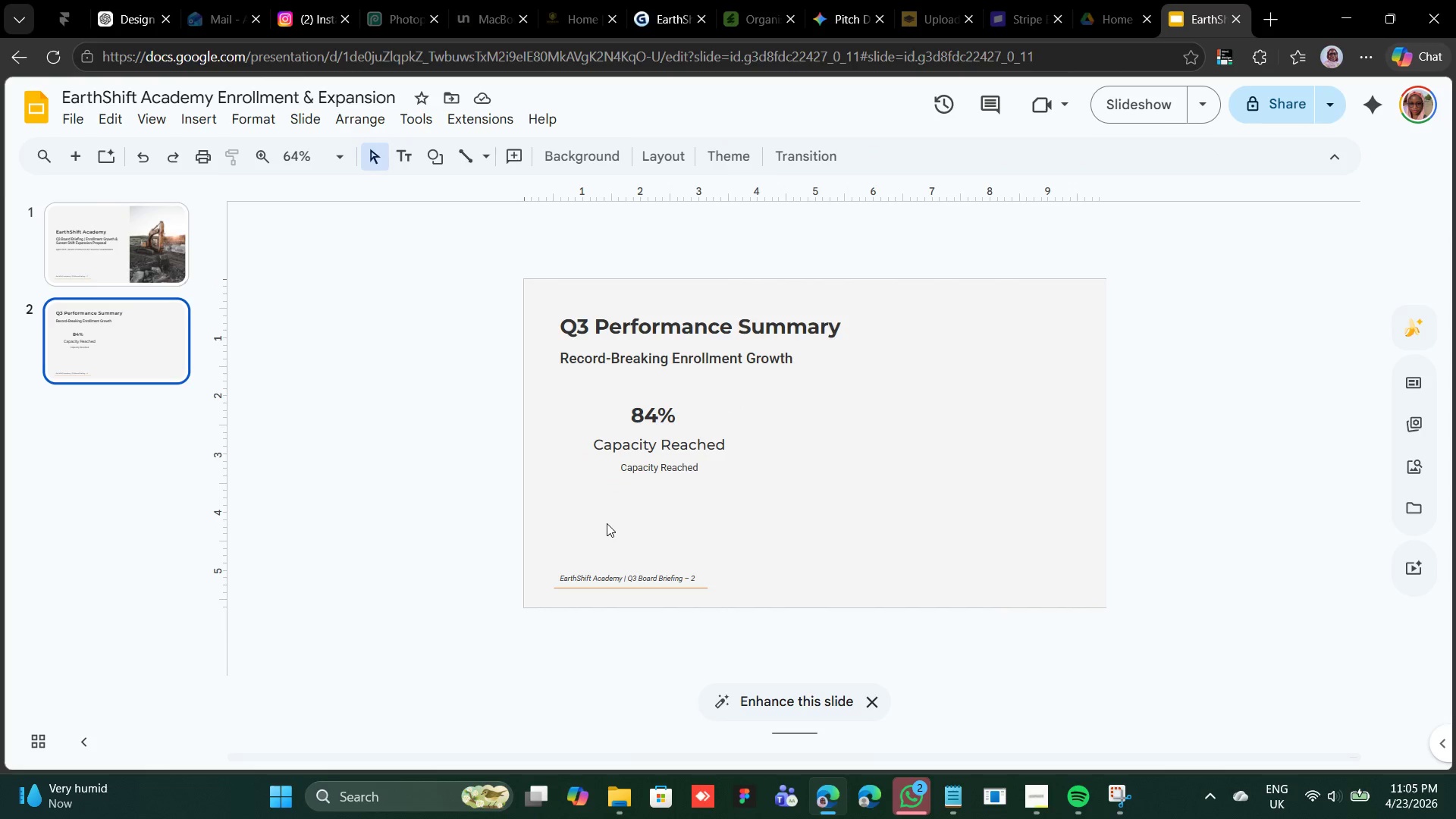 
mouse_move([659, 470])
 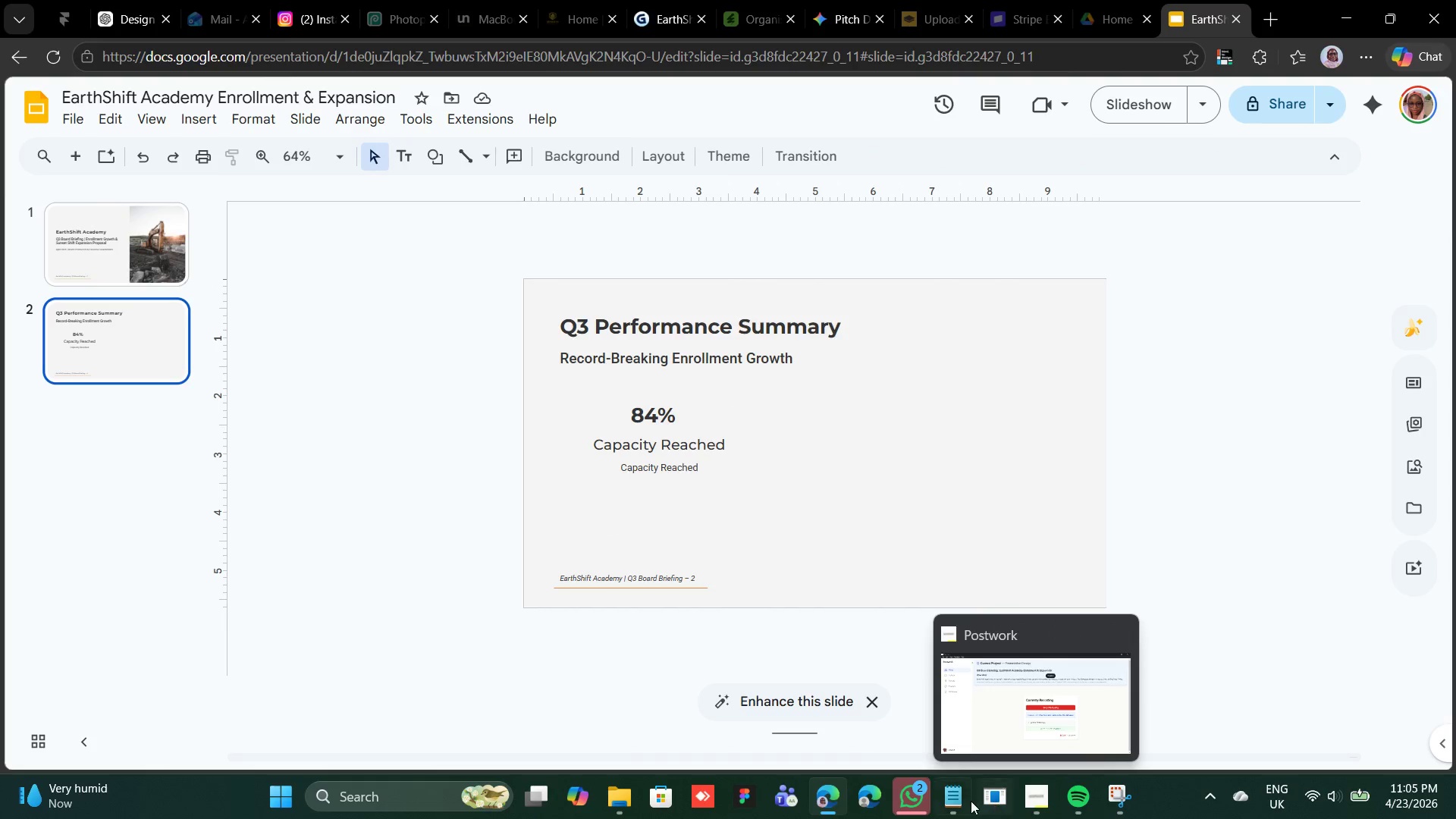 
left_click([962, 802])
 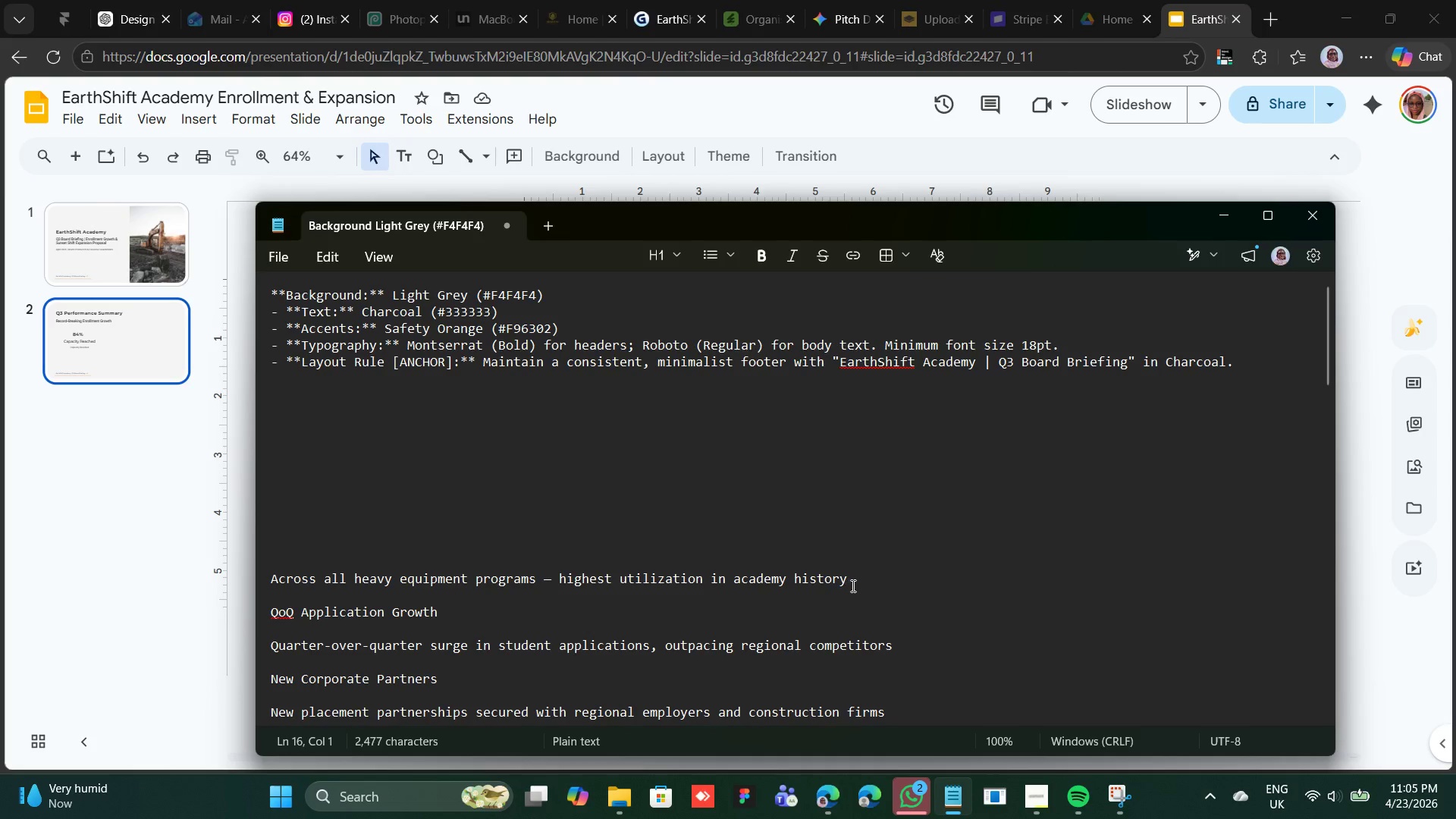 
left_click_drag(start_coordinate=[846, 579], to_coordinate=[259, 573])
 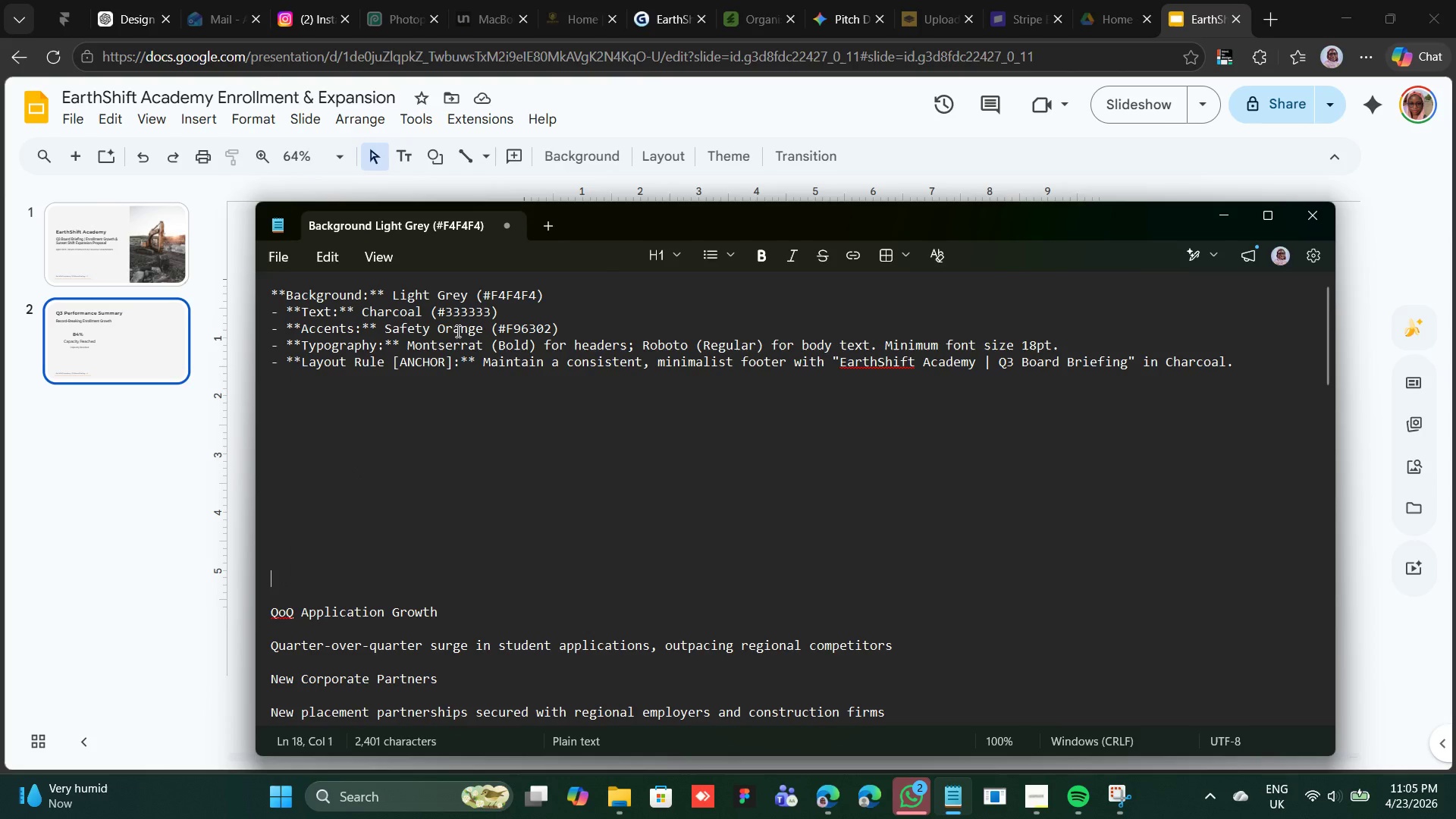 
left_click([723, 108])
 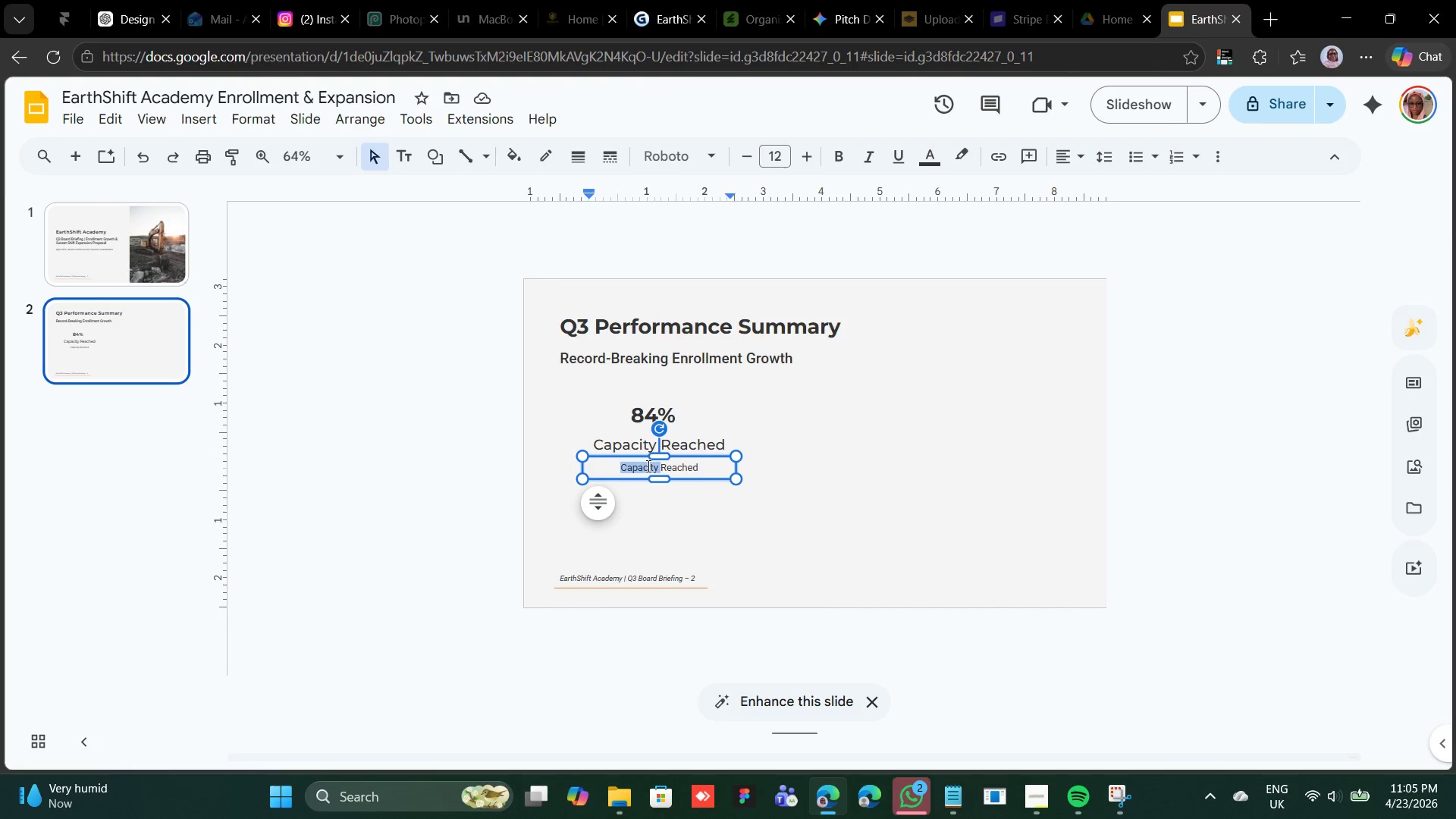 
double_click([647, 466])
 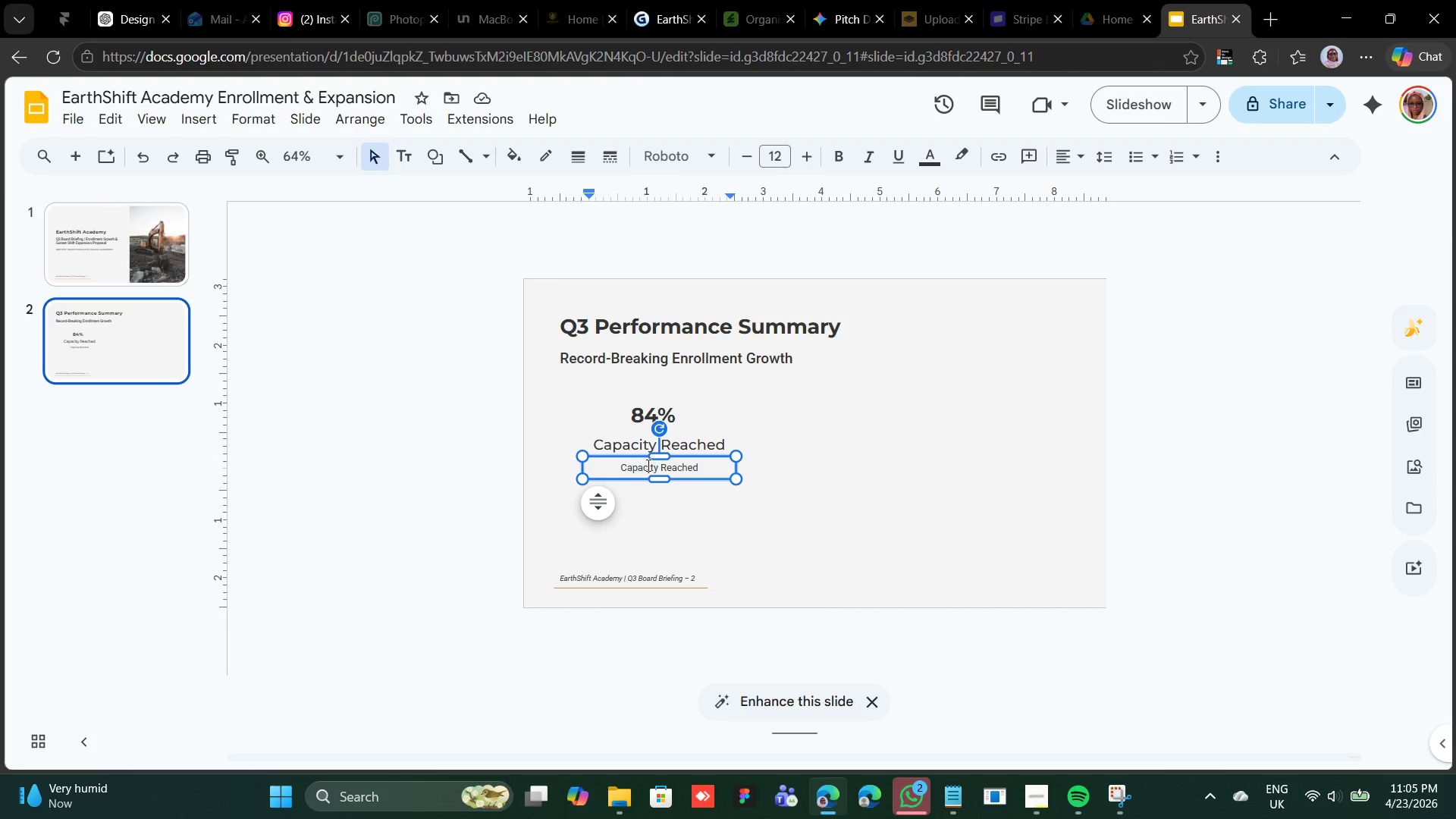 
double_click([647, 465])
 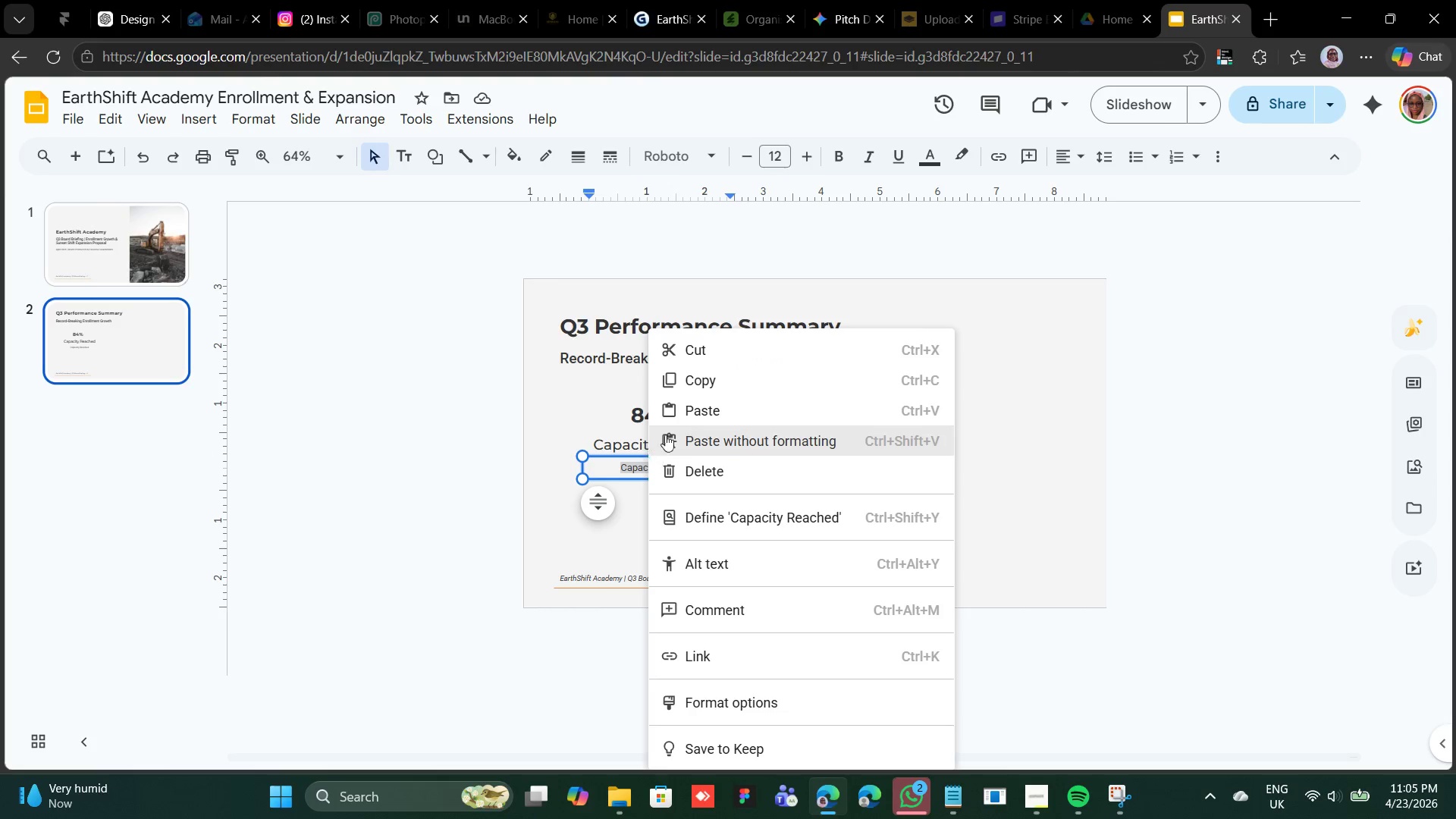 
left_click([686, 408])
 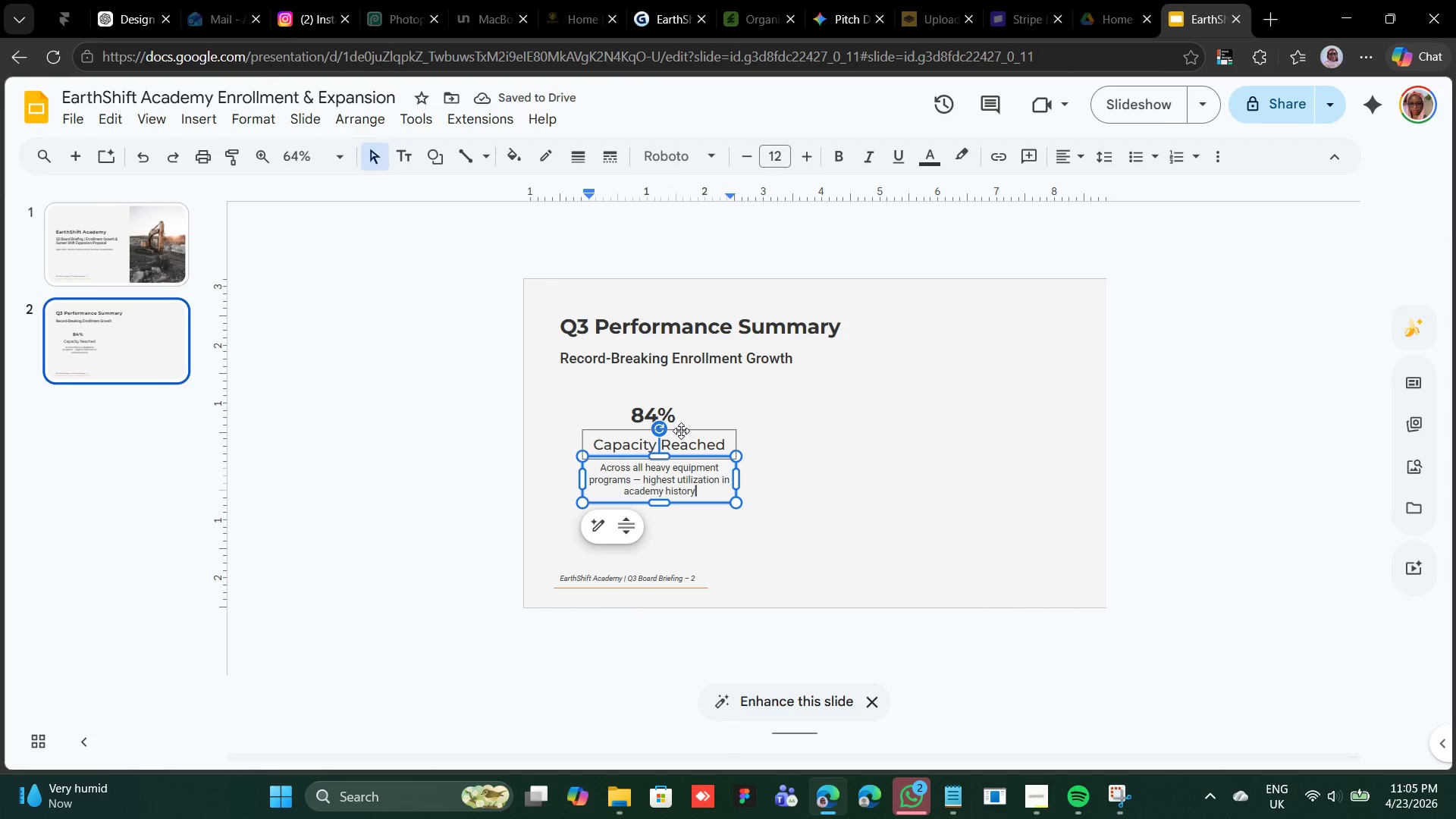 
hold_key(key=ShiftLeft, duration=1.83)
left_click([689, 428])
 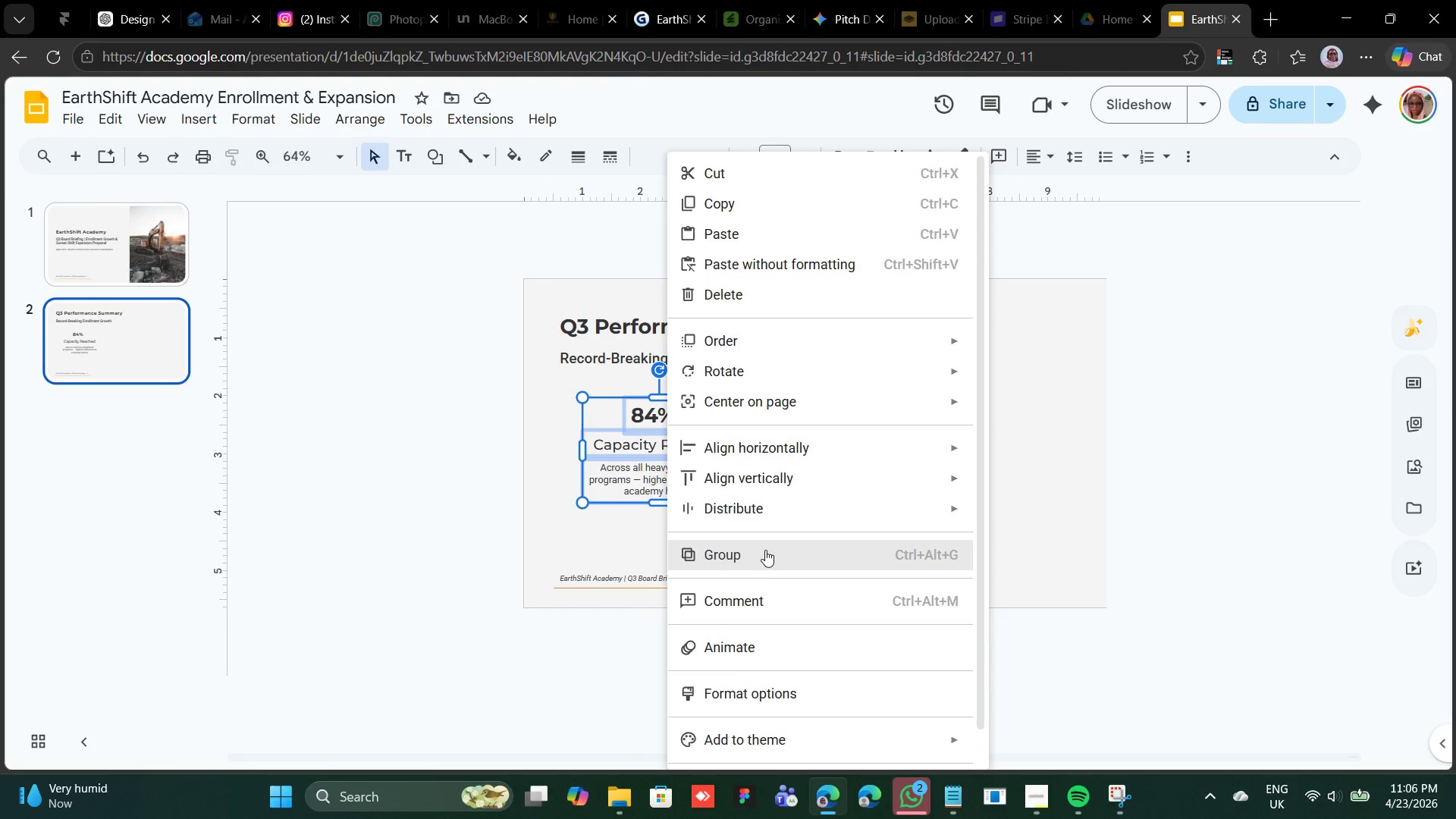 
left_click([661, 410])
 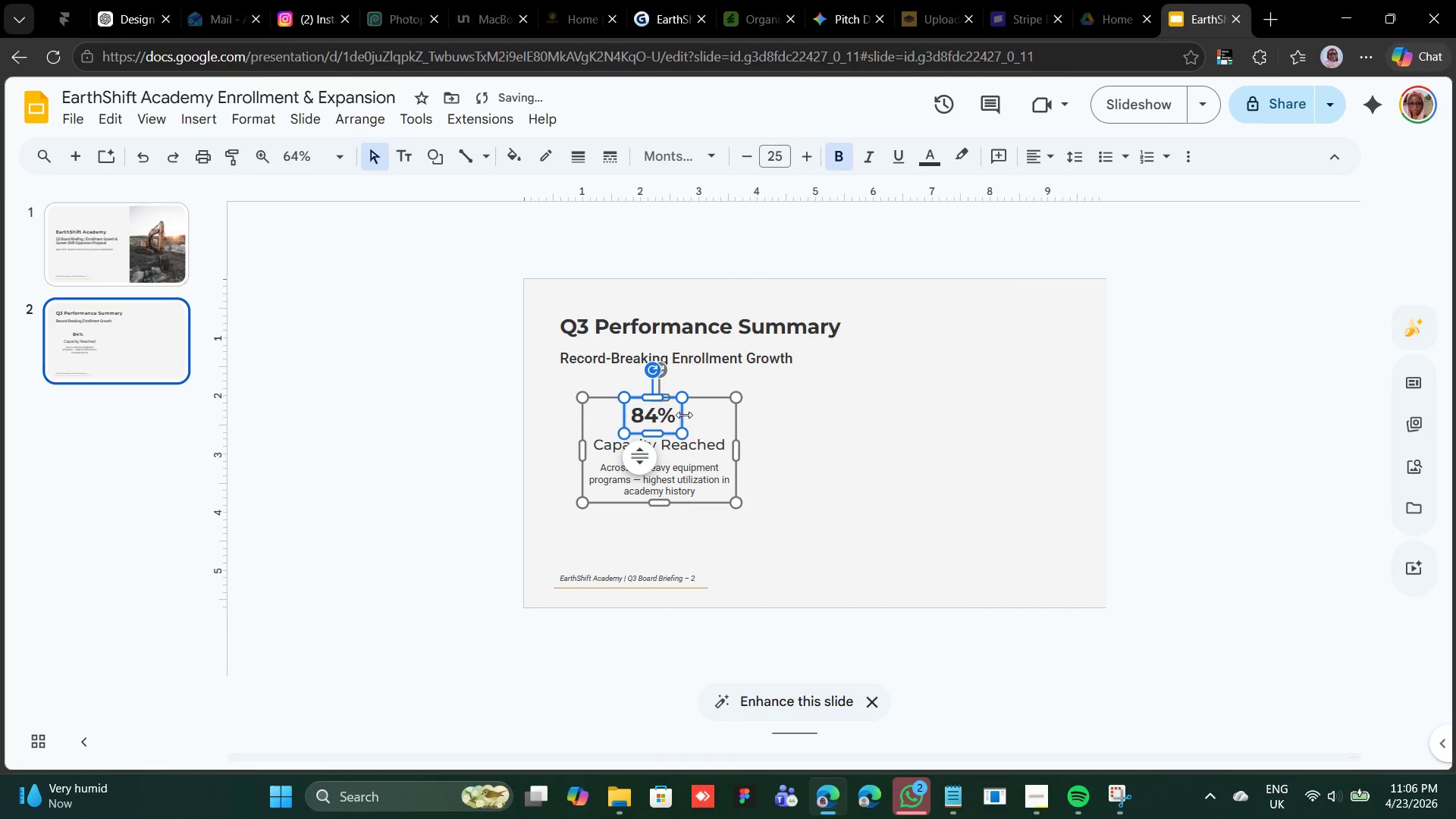 
left_click_drag(start_coordinate=[684, 413], to_coordinate=[733, 416])
 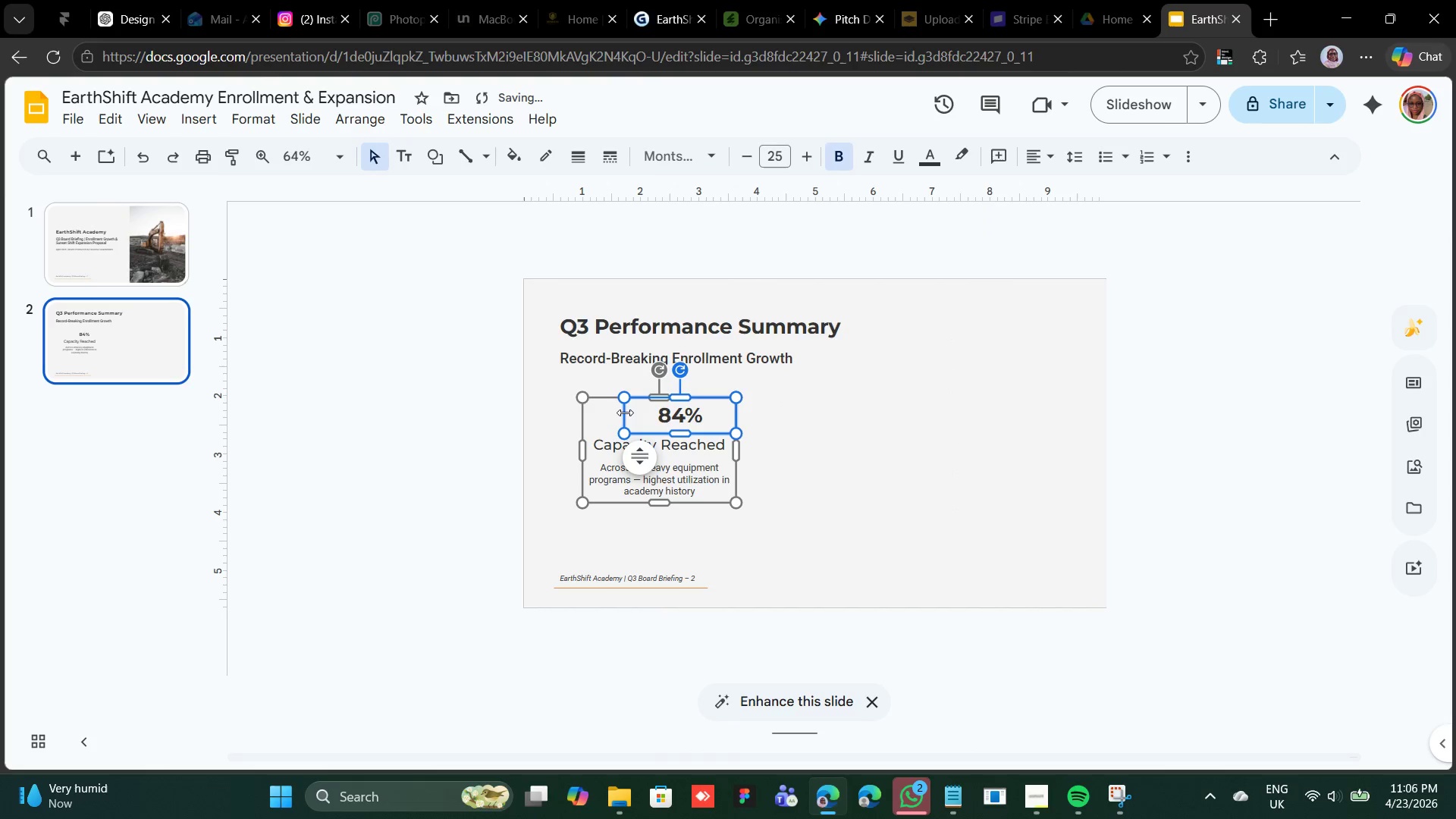 
left_click_drag(start_coordinate=[623, 412], to_coordinate=[580, 421])
 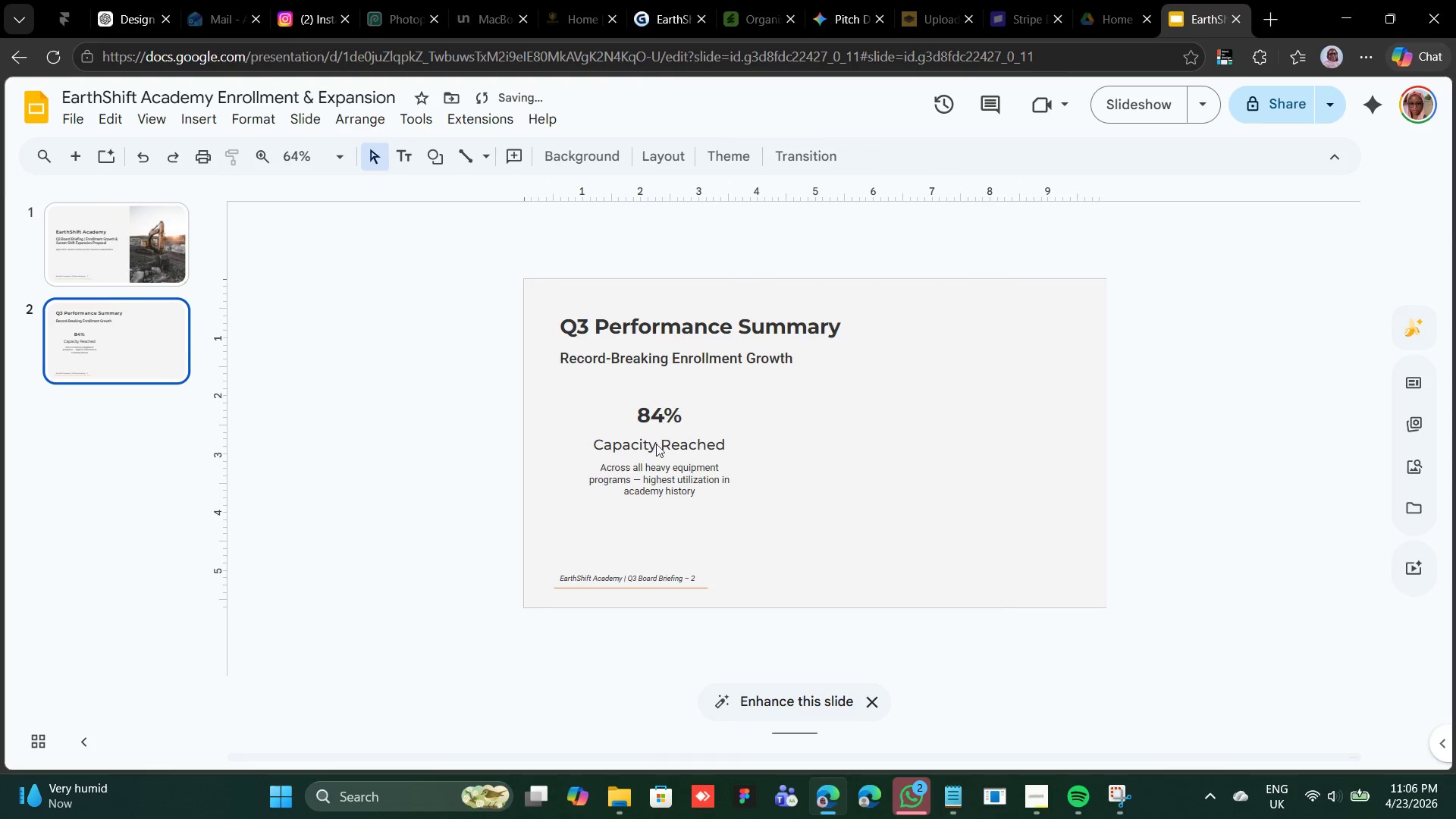 
left_click([649, 438])
 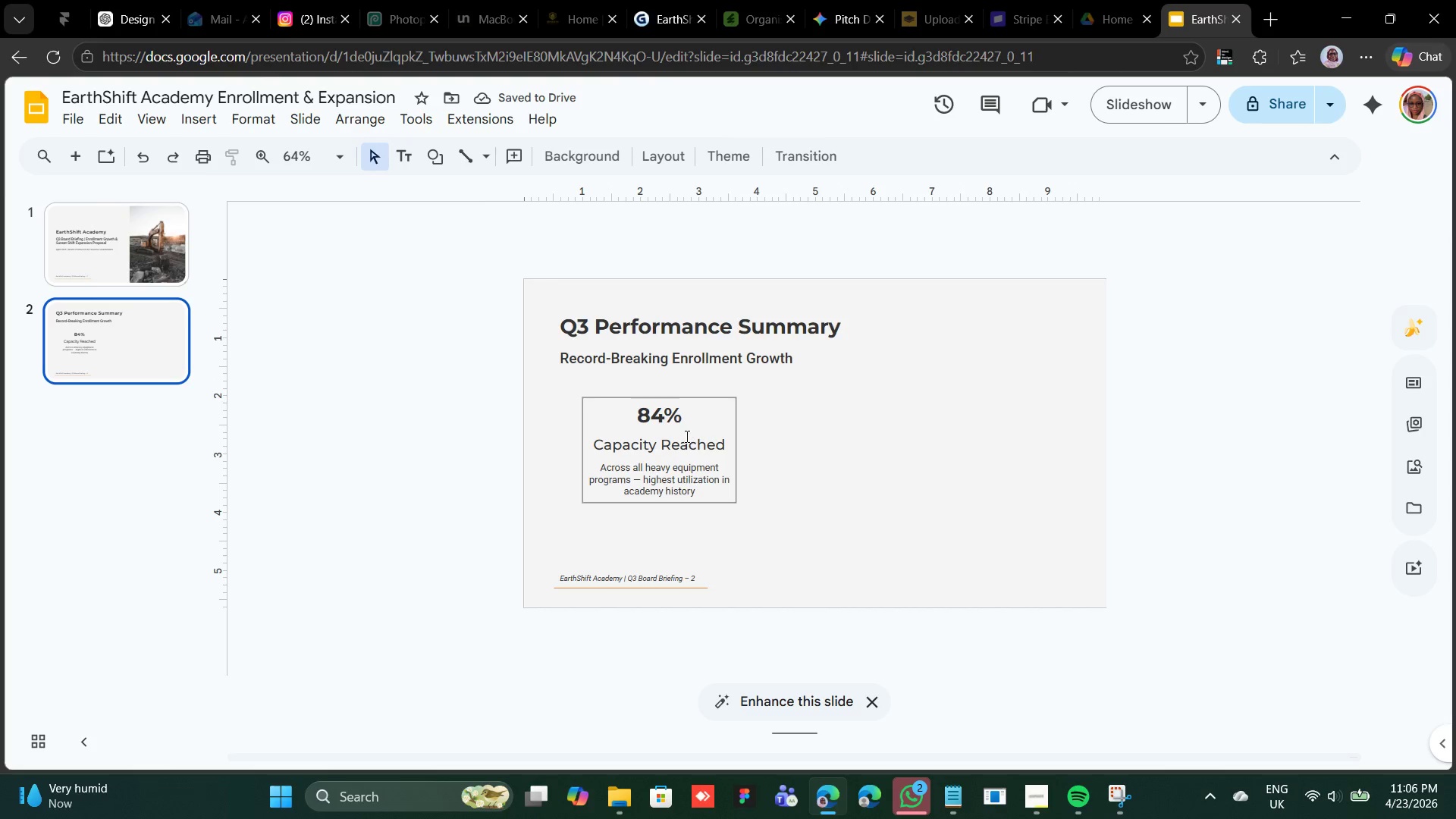 
left_click([686, 432])
 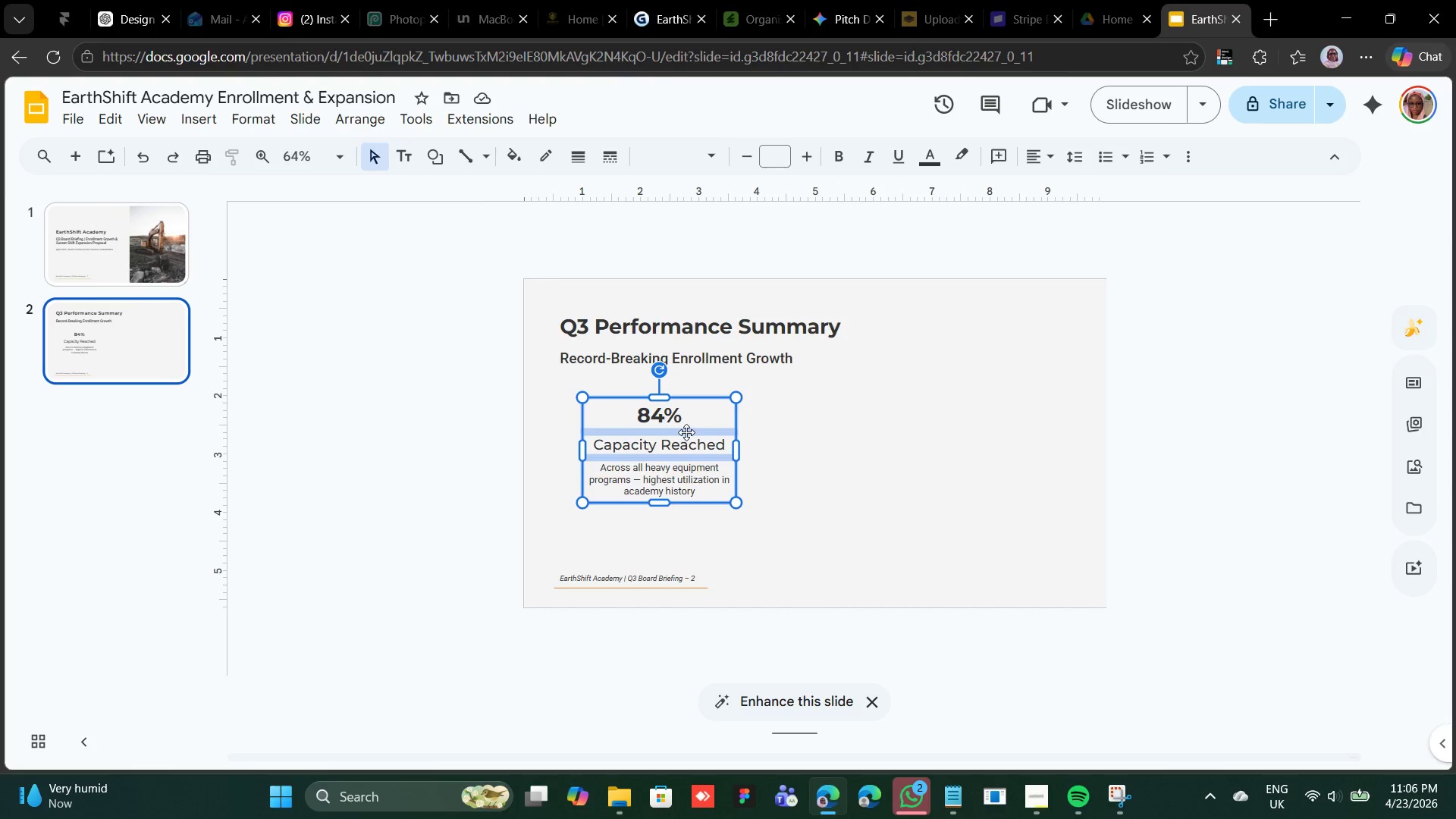 
left_click_drag(start_coordinate=[686, 432], to_coordinate=[659, 428])
 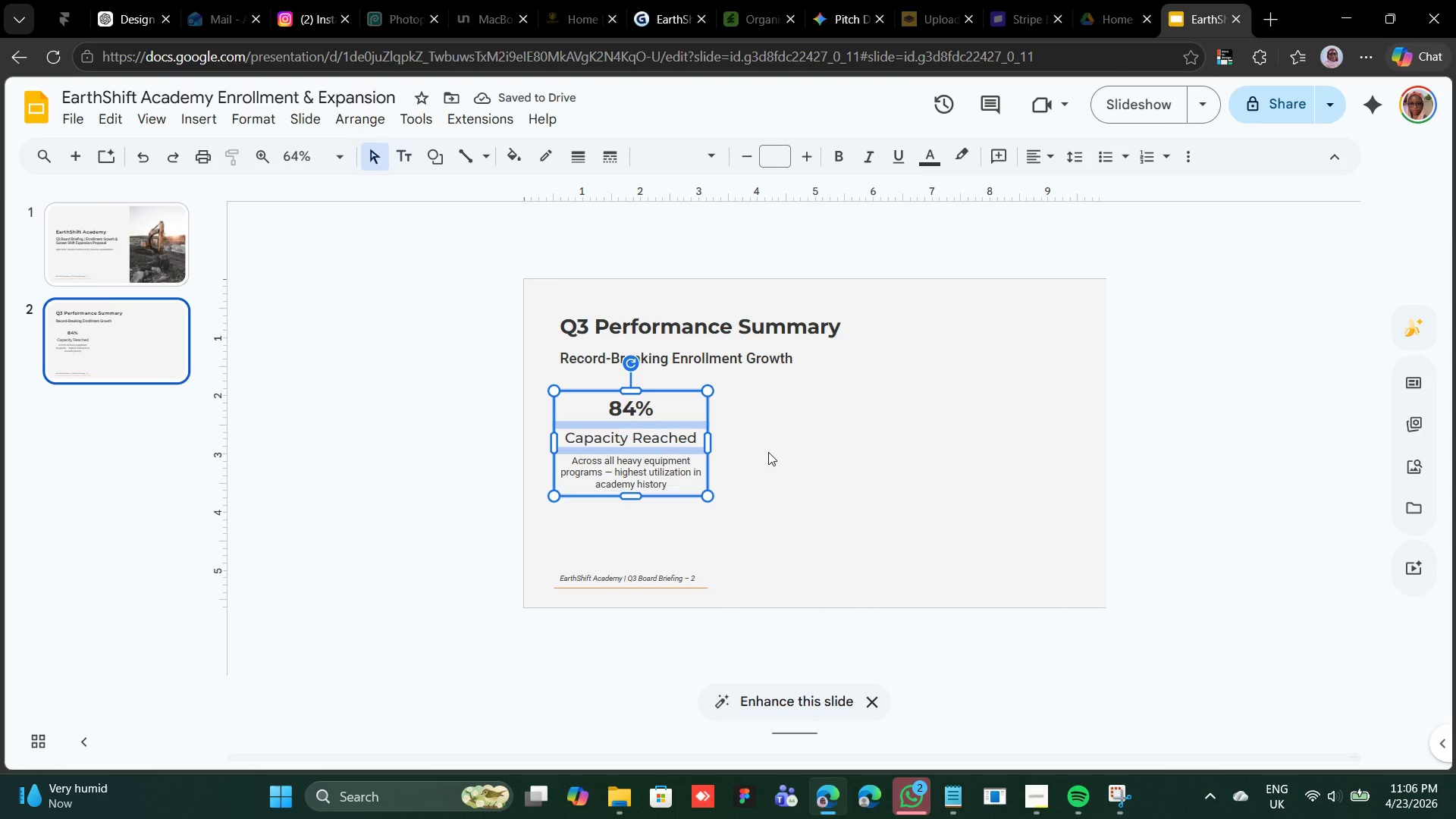 
wait(5.14)
 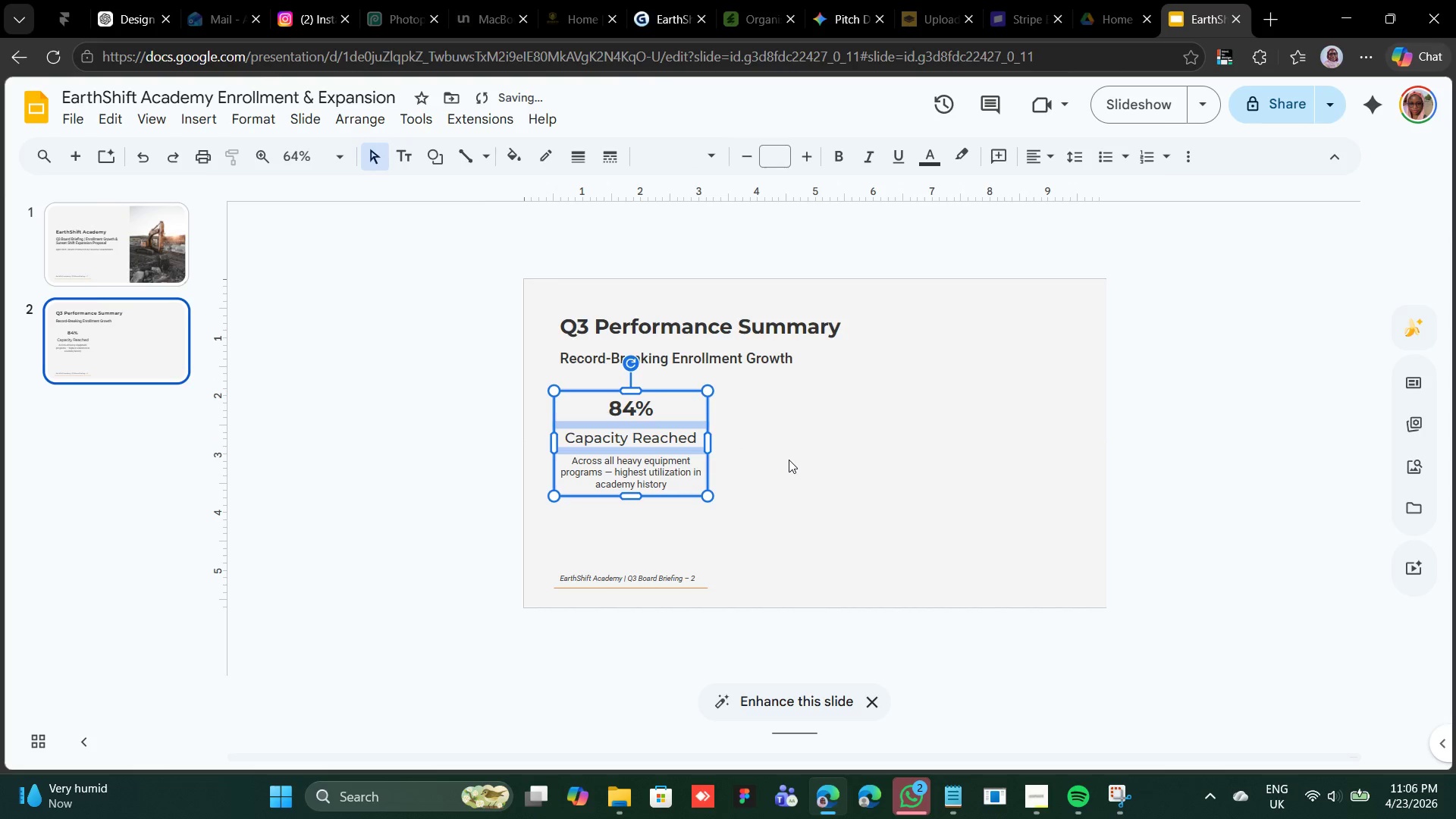 
key(Control+D)
 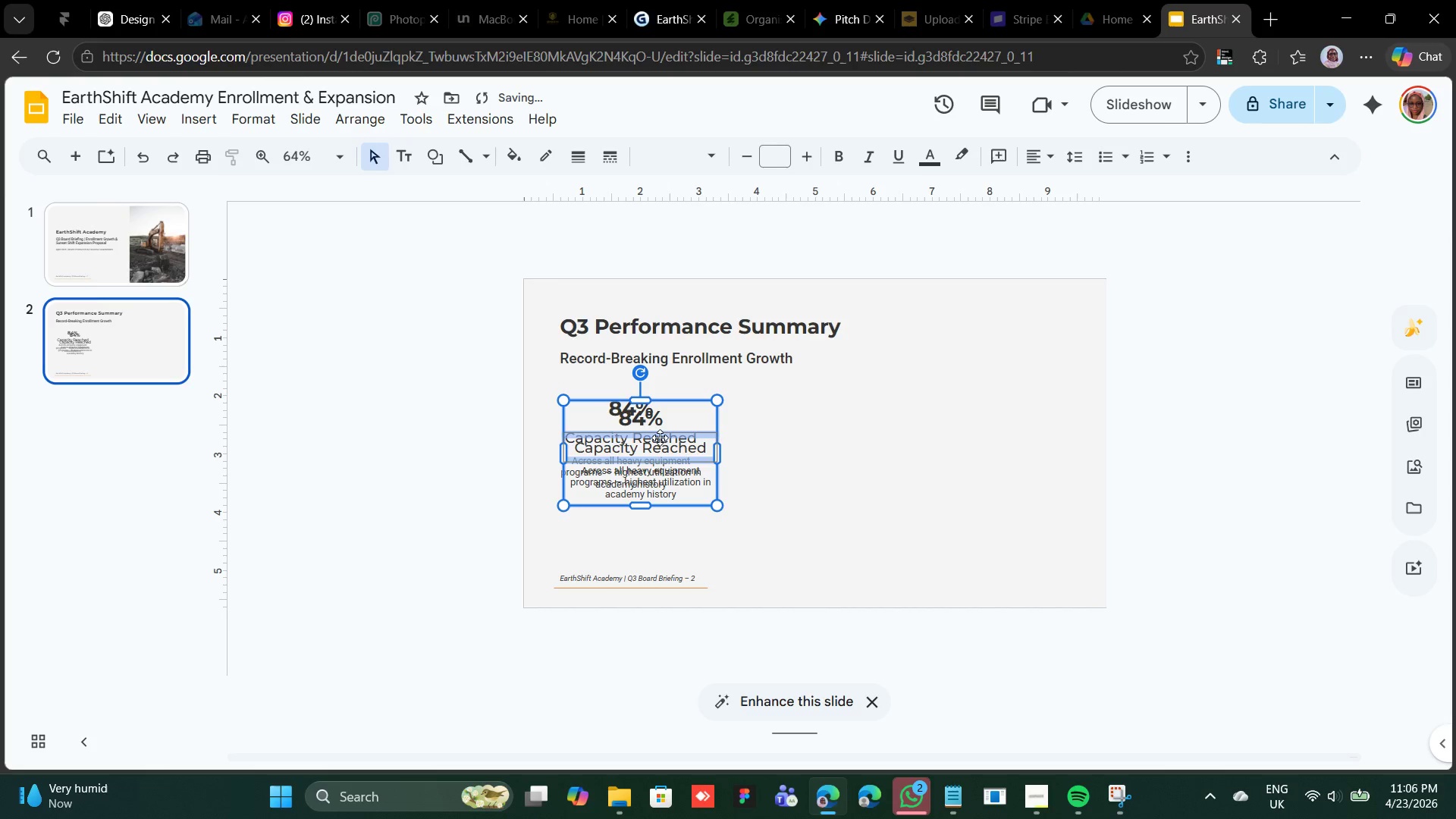 
left_click_drag(start_coordinate=[663, 429], to_coordinate=[833, 427])
 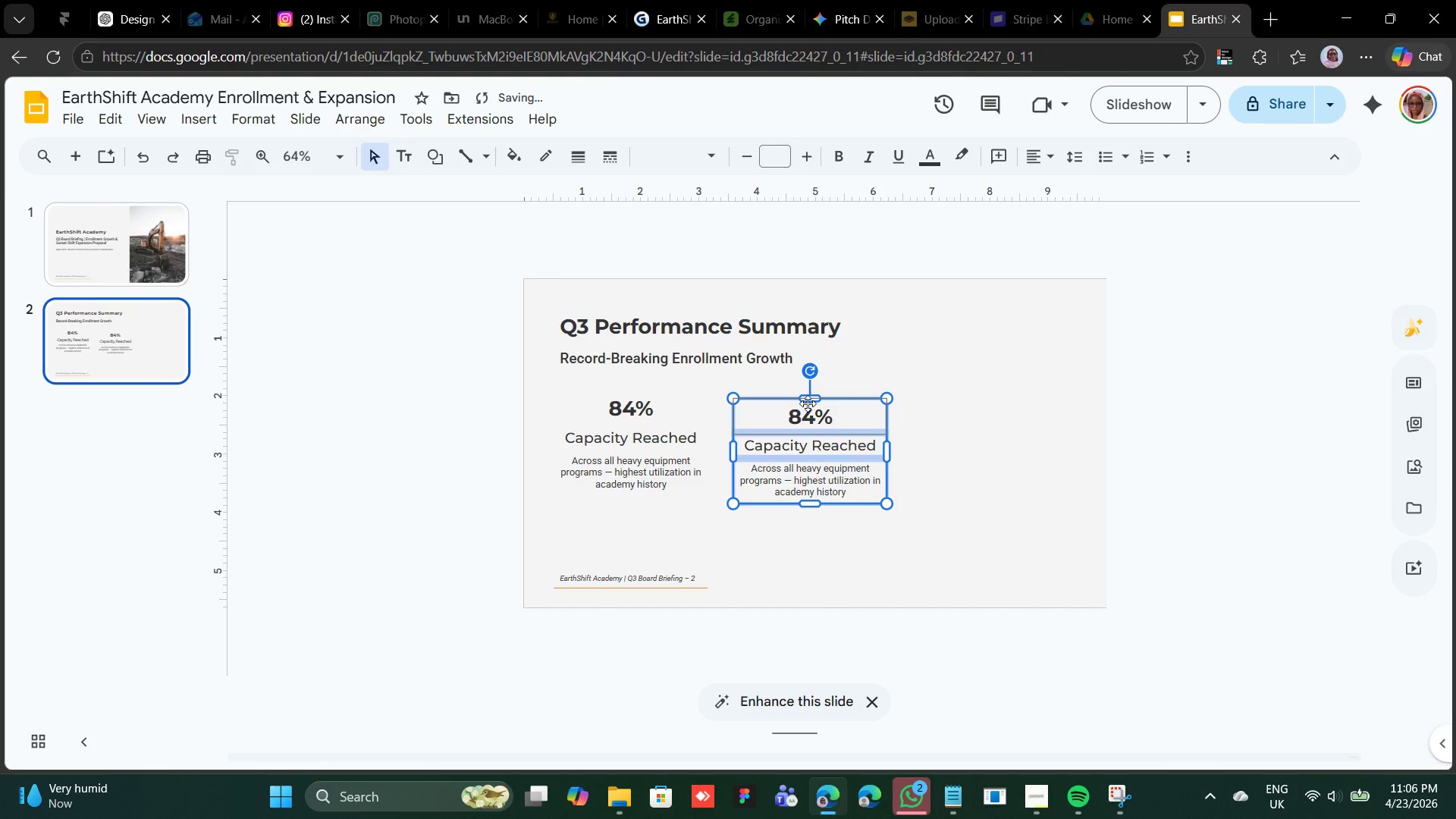 
double_click([803, 412])
 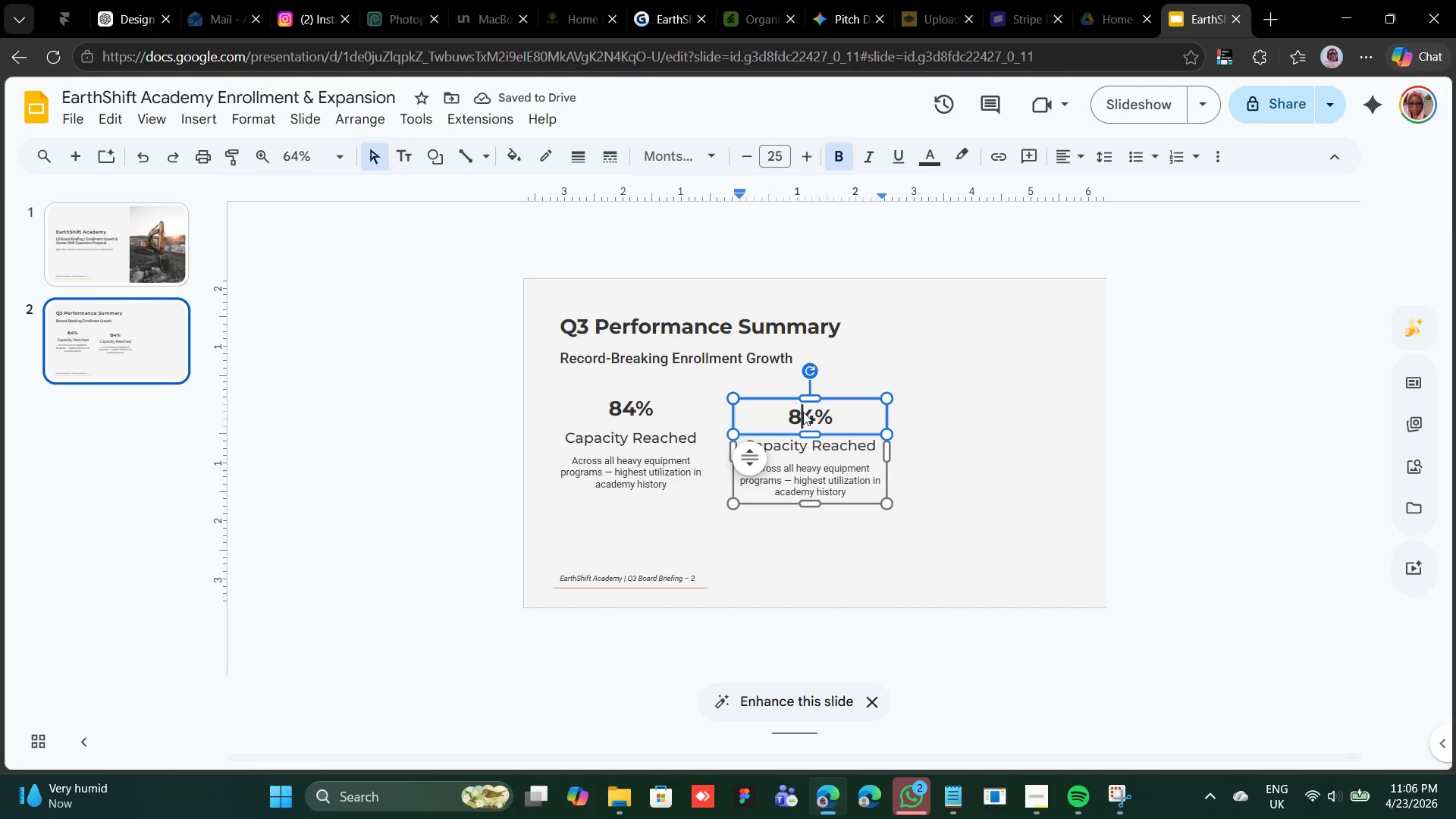 
triple_click([803, 412])
 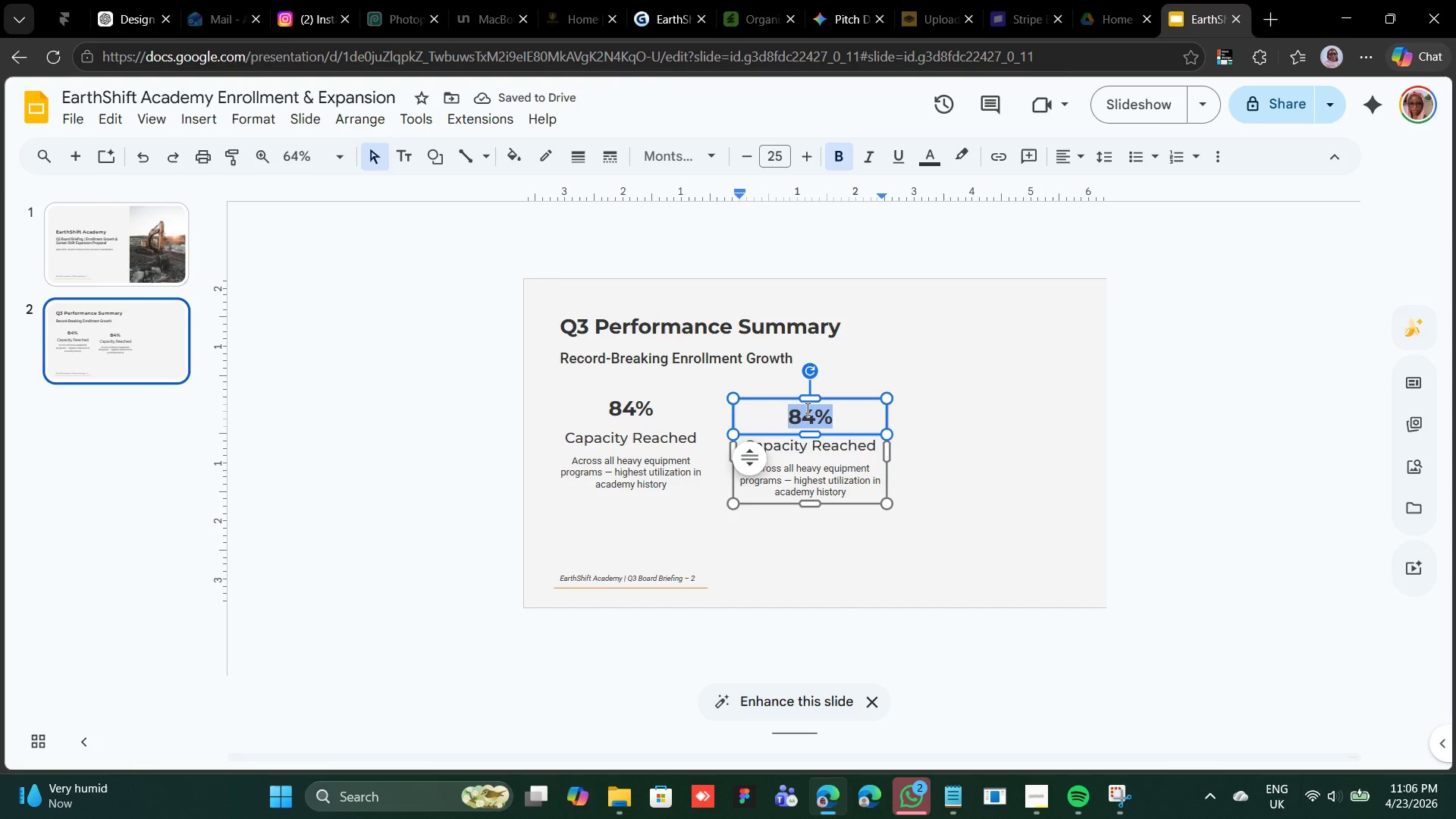 
type(+22%)
 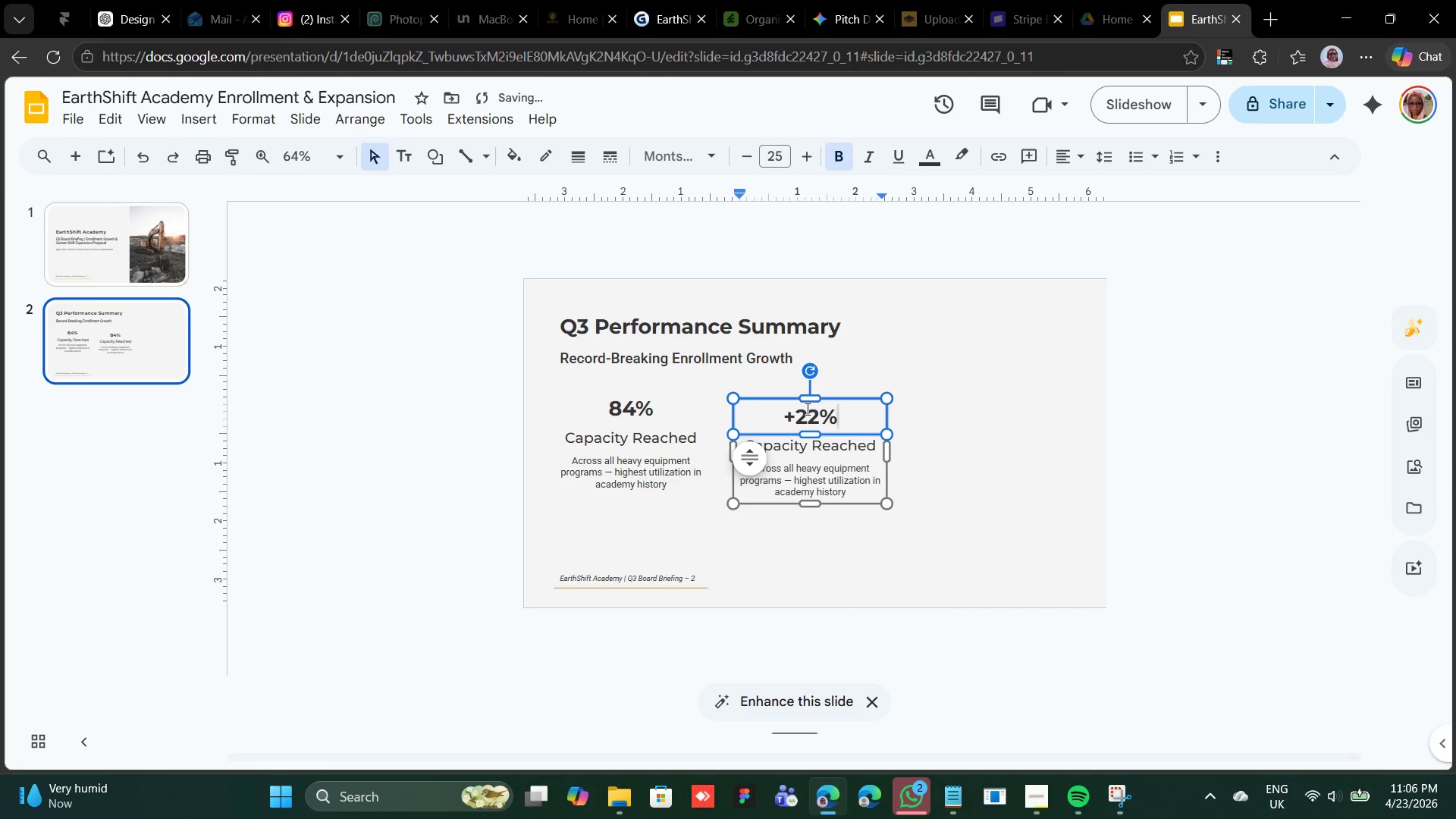 
double_click([783, 446])
 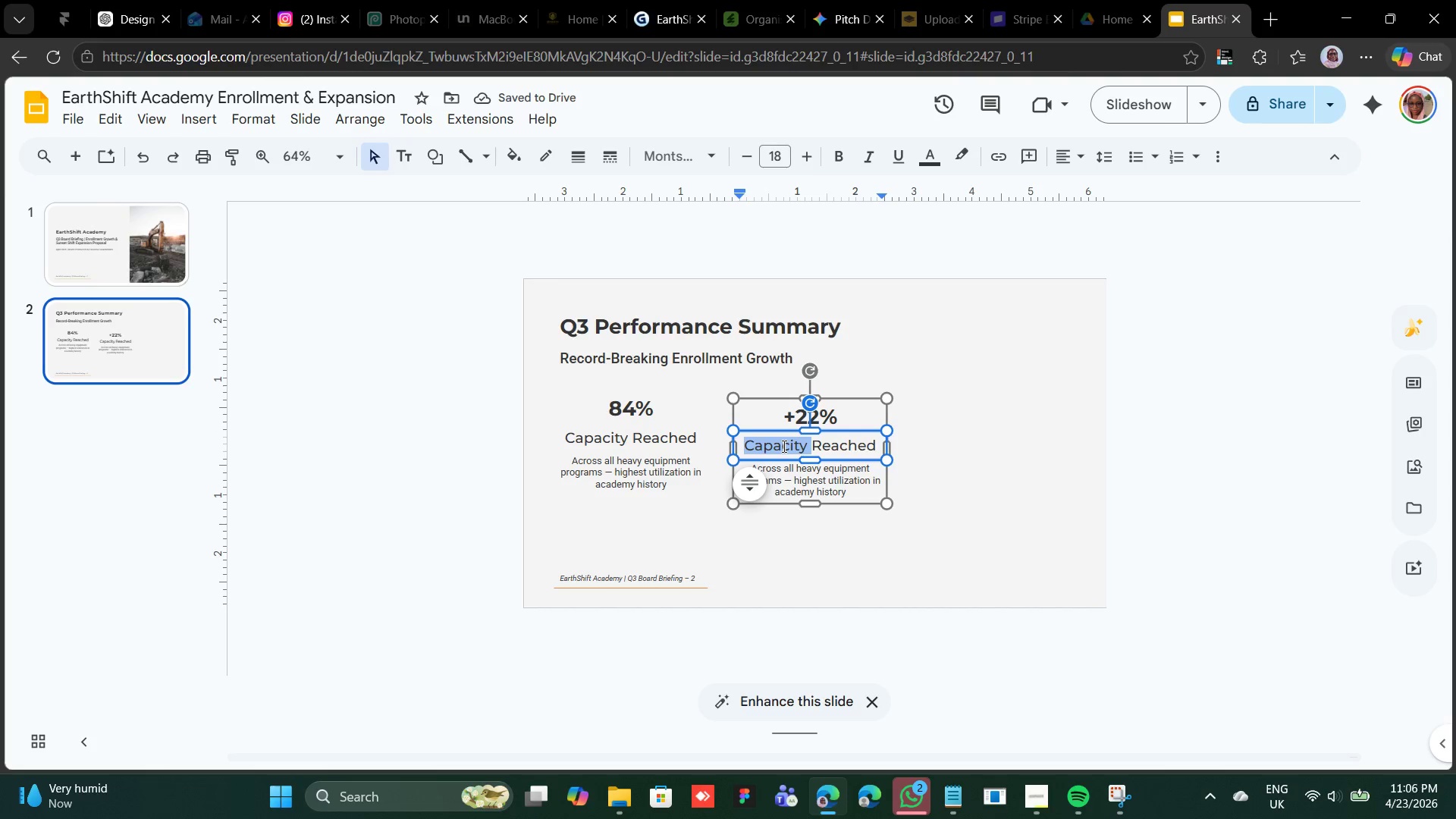 
triple_click([783, 446])
 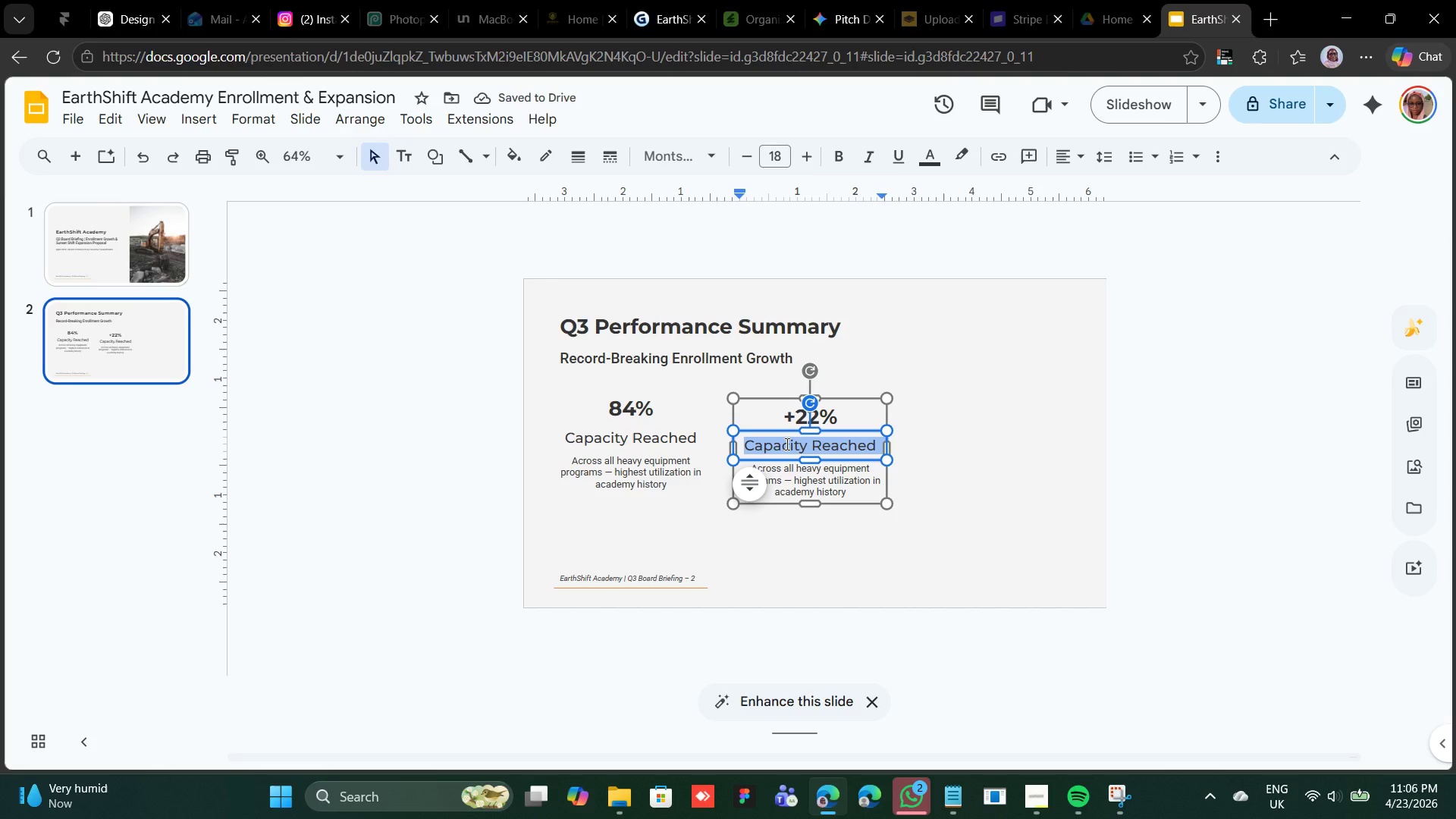 
hold_key(key=ShiftLeft, duration=0.89)
 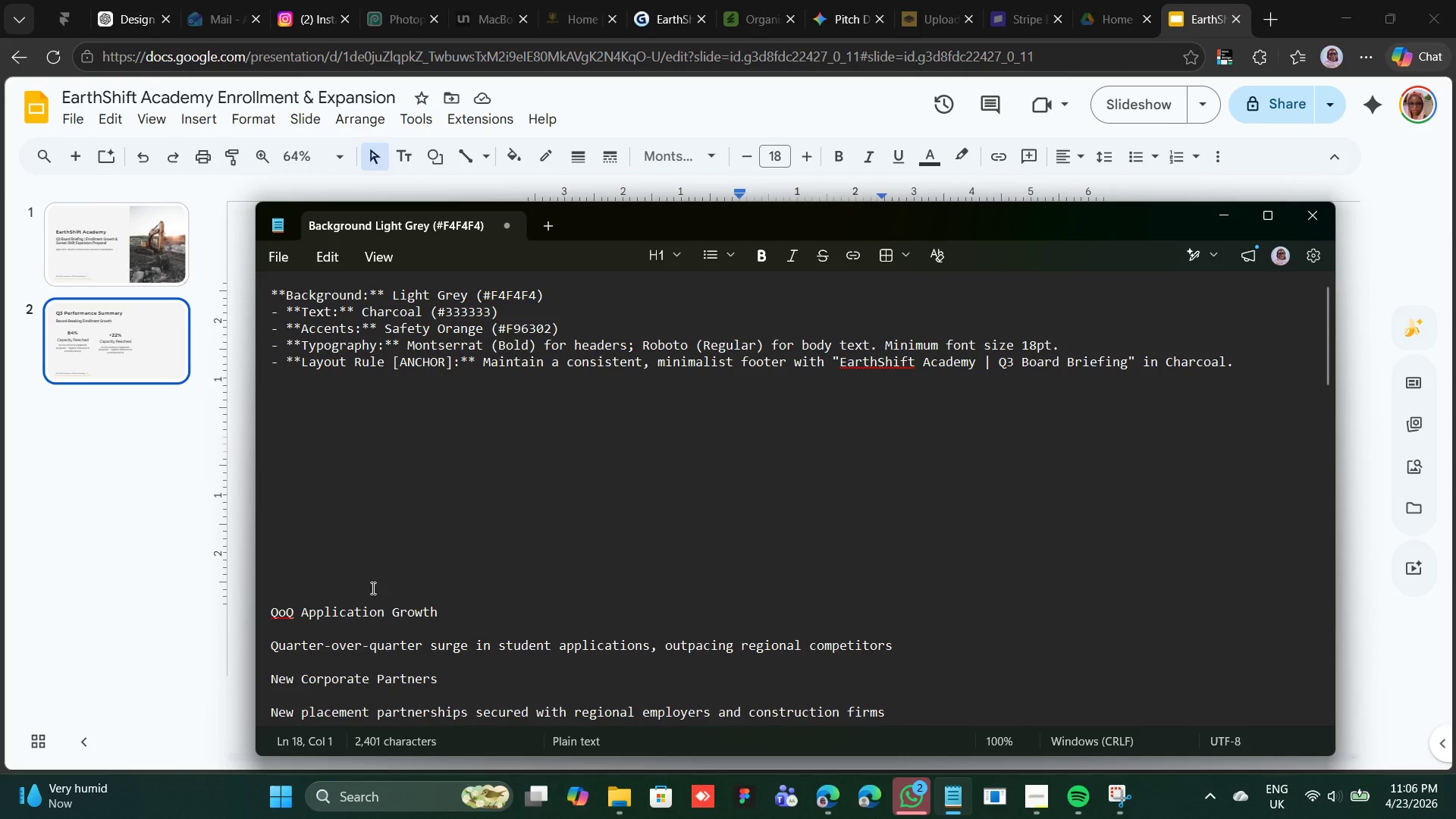 
left_click_drag(start_coordinate=[443, 606], to_coordinate=[271, 607])
 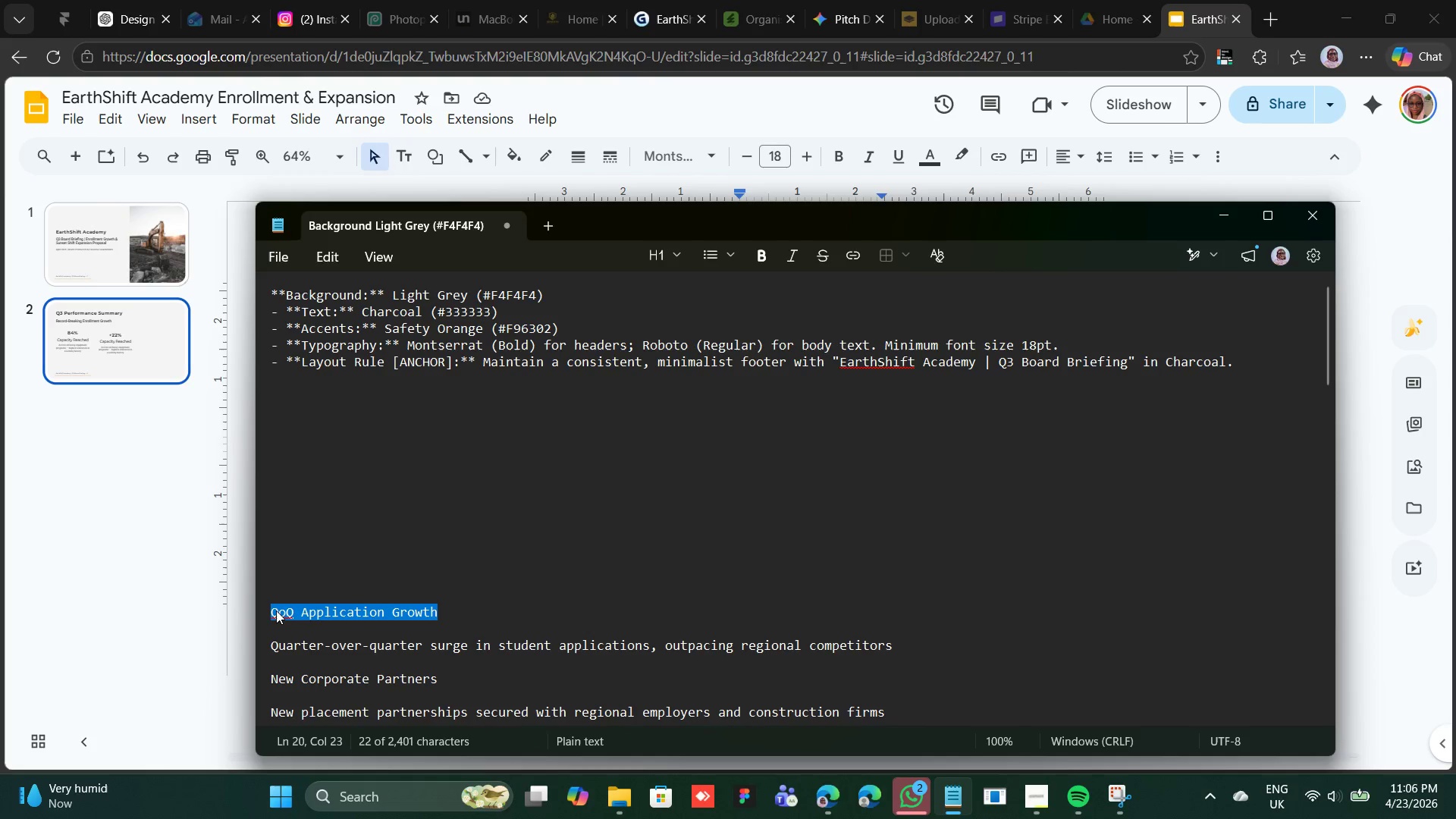 
right_click([276, 610])
 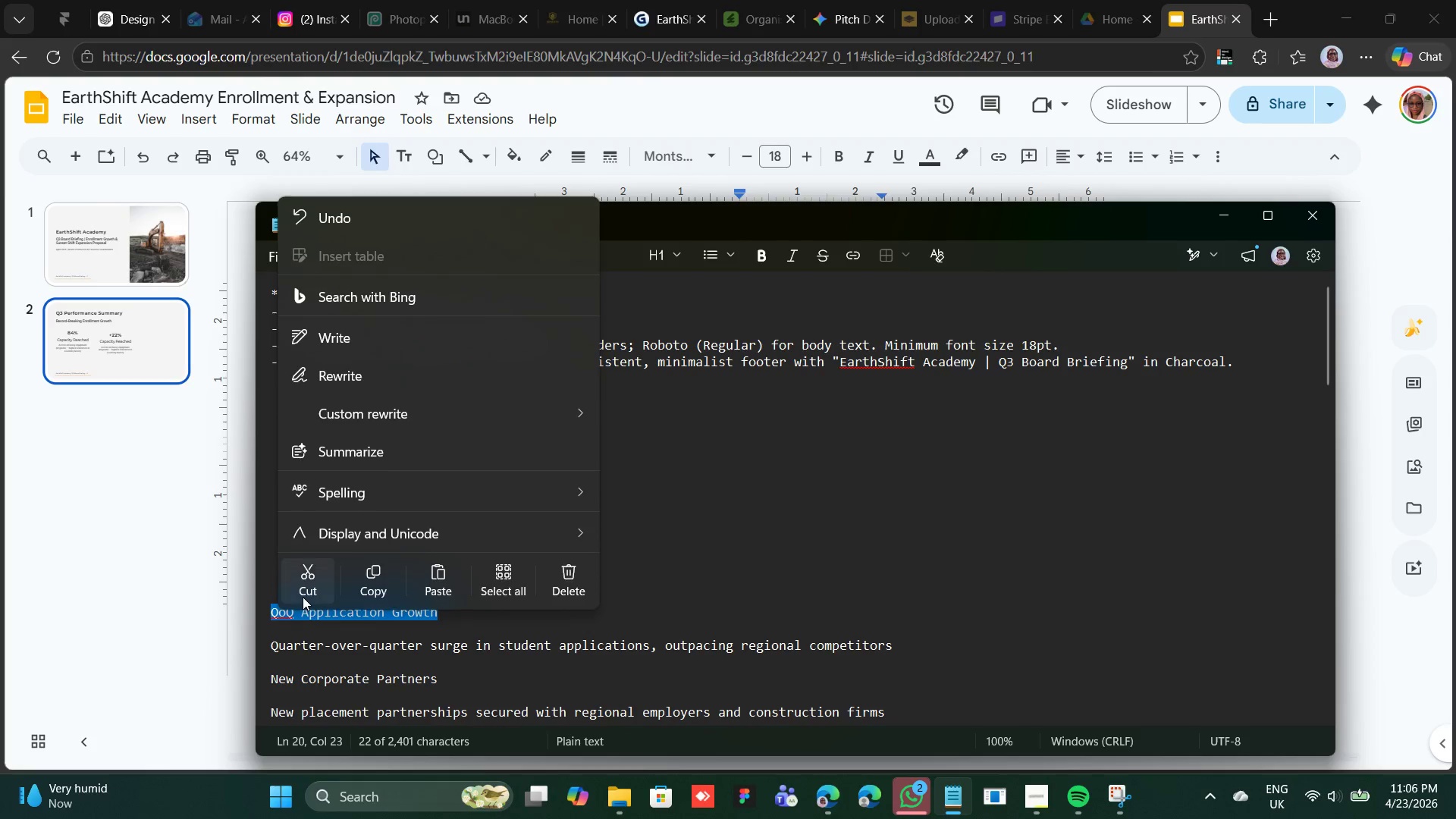 
left_click([303, 595])
 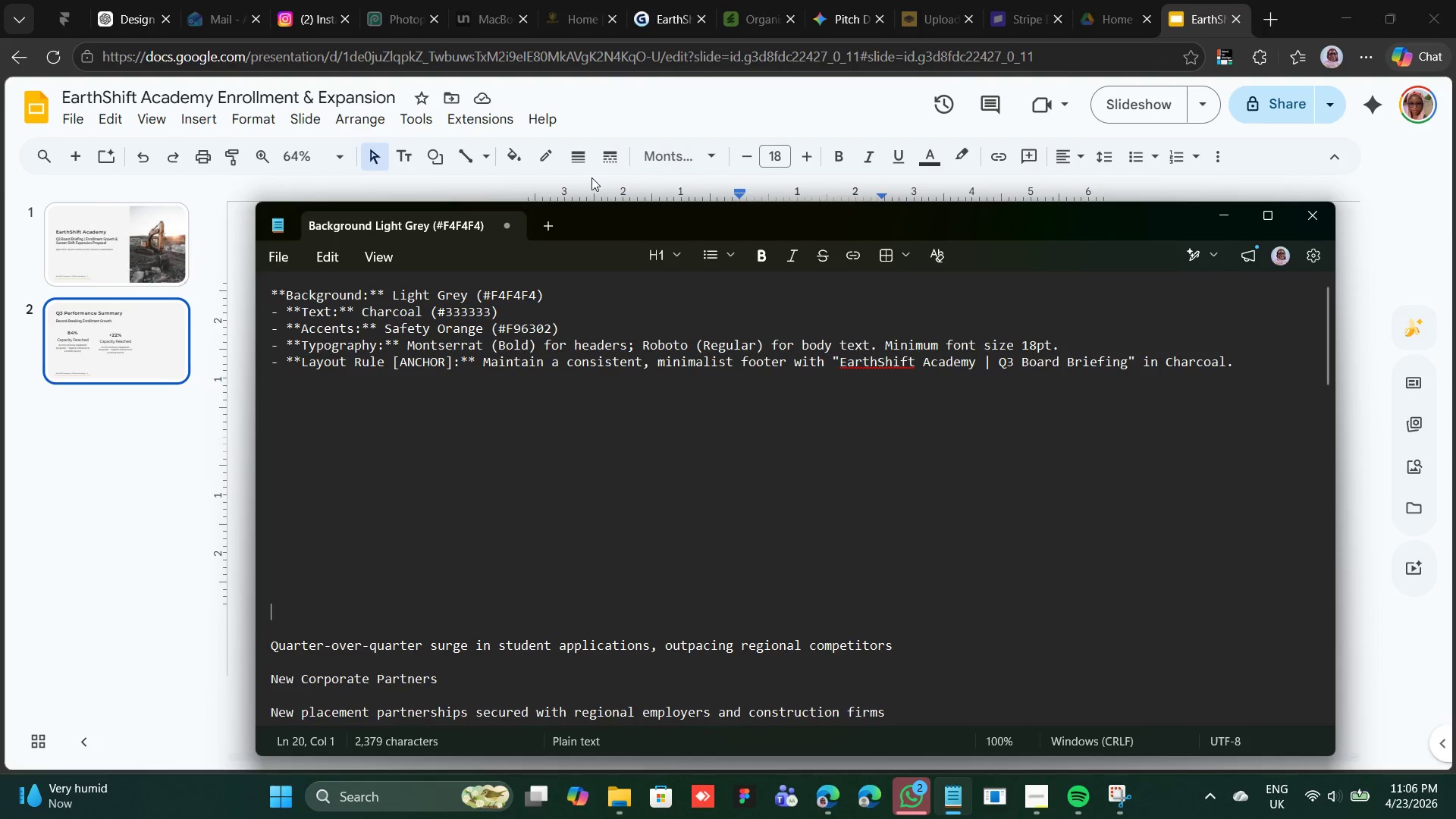 
key(Backspace)
 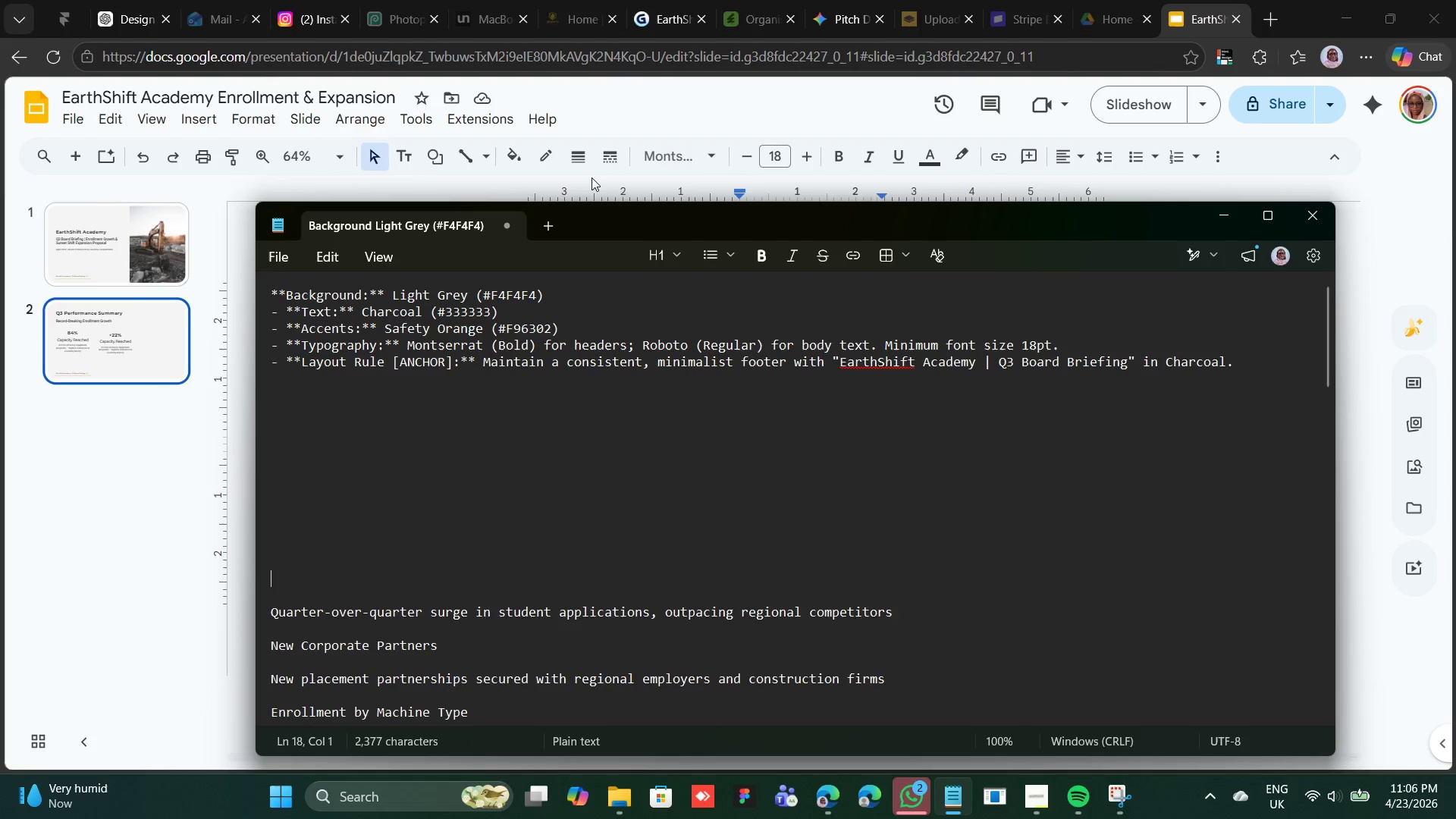 
key(Backspace)
 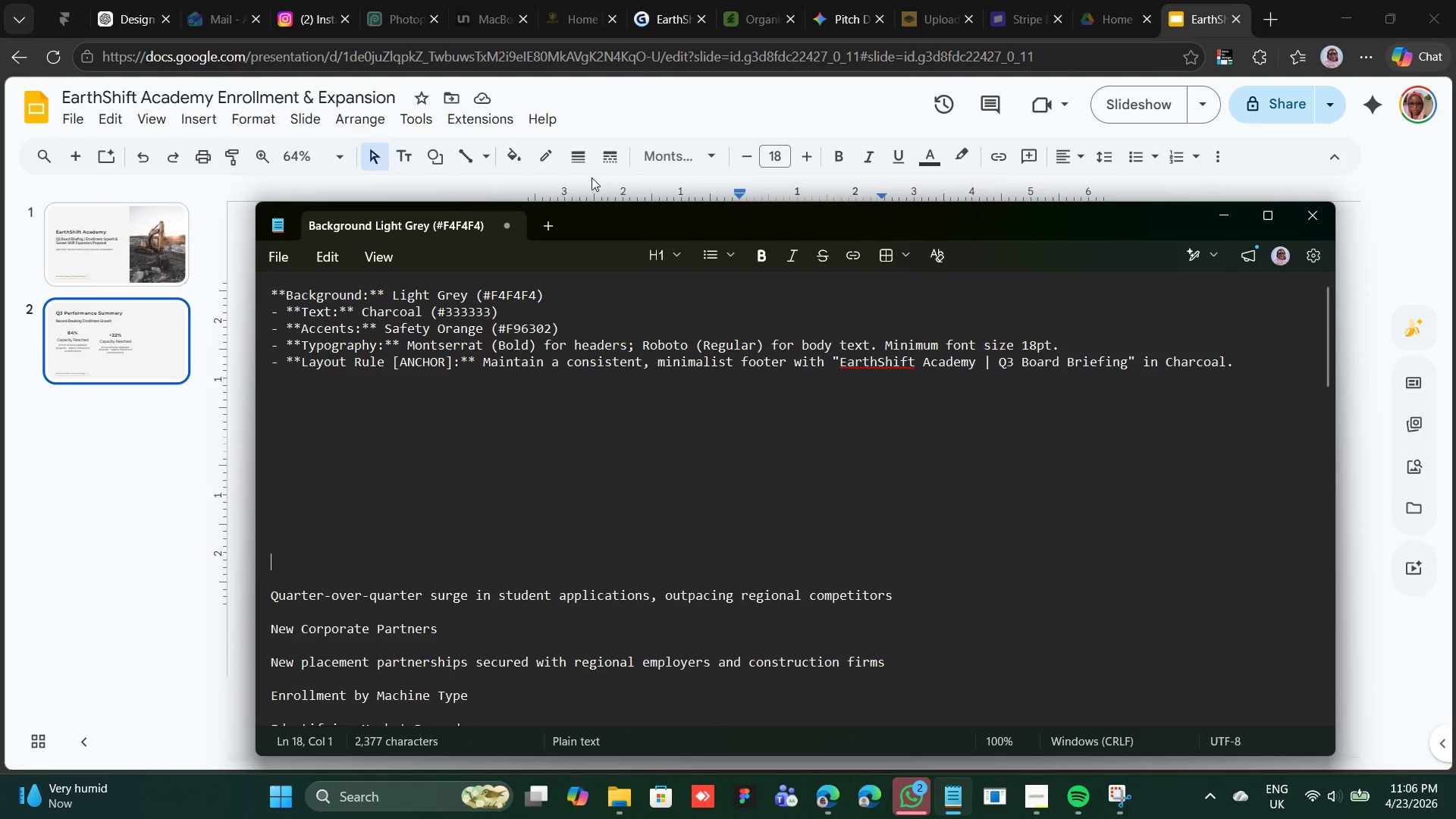 
key(Backspace)
 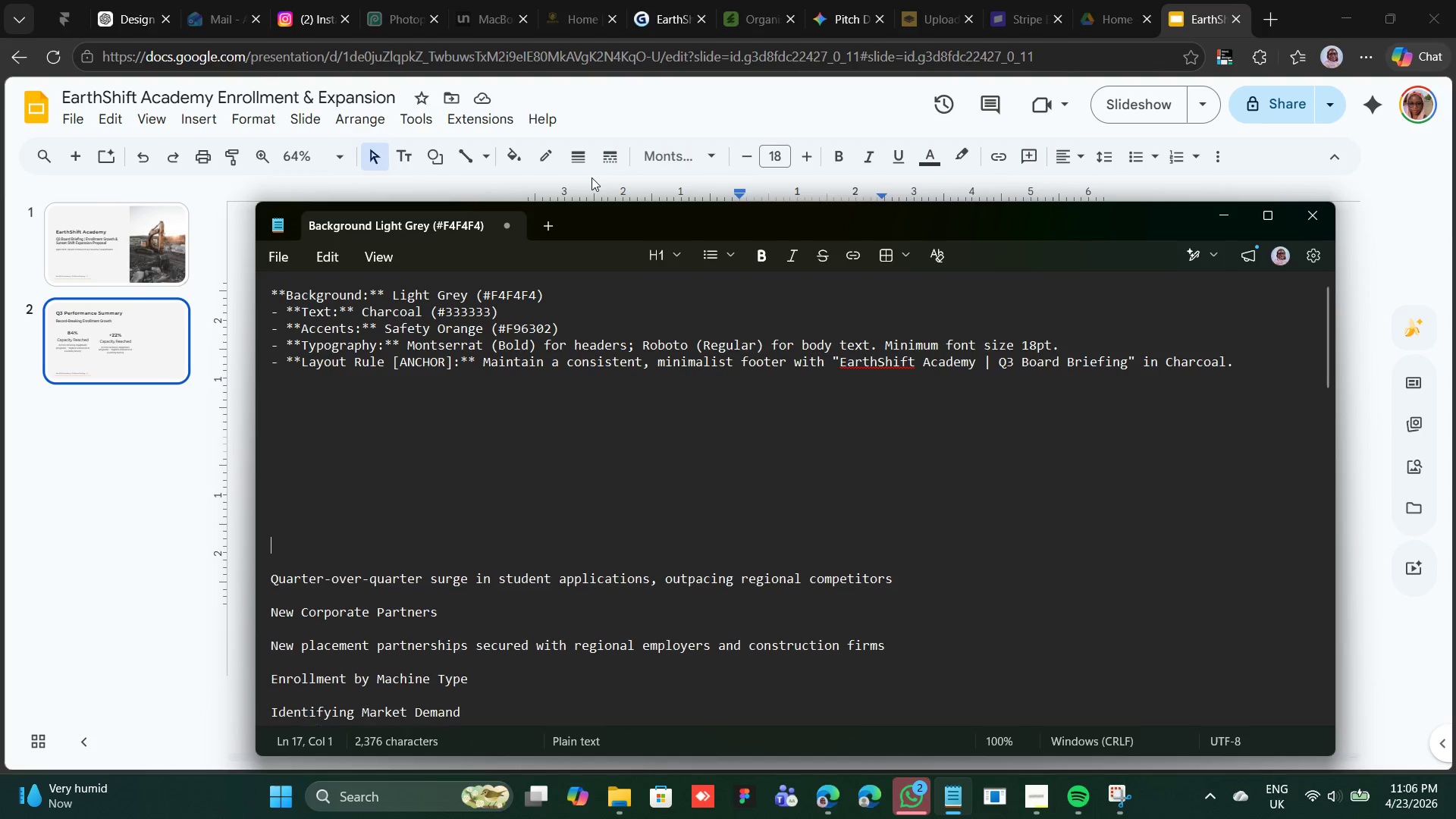 
key(Backspace)
 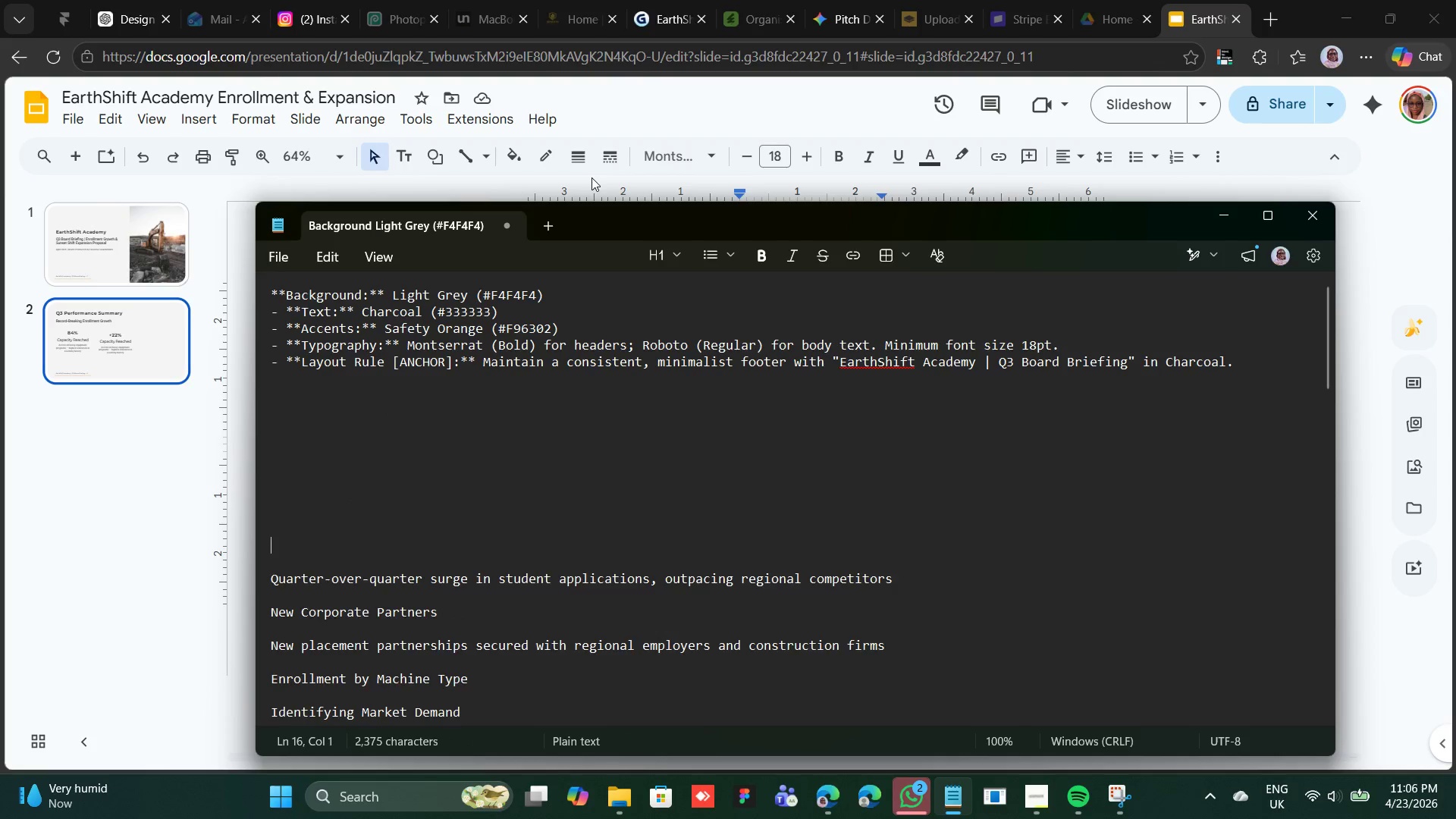 
key(Backspace)
 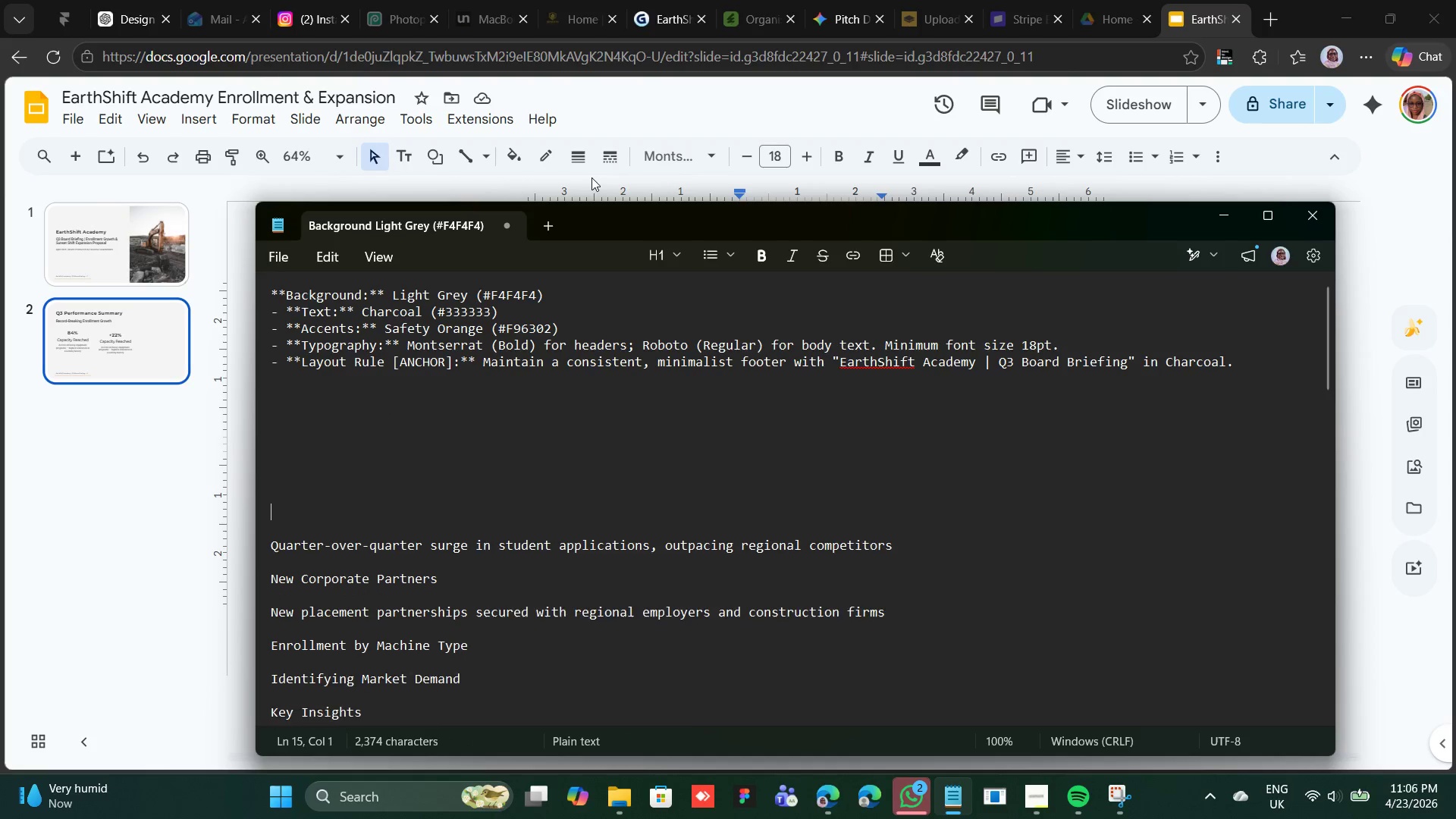 
key(Backspace)
 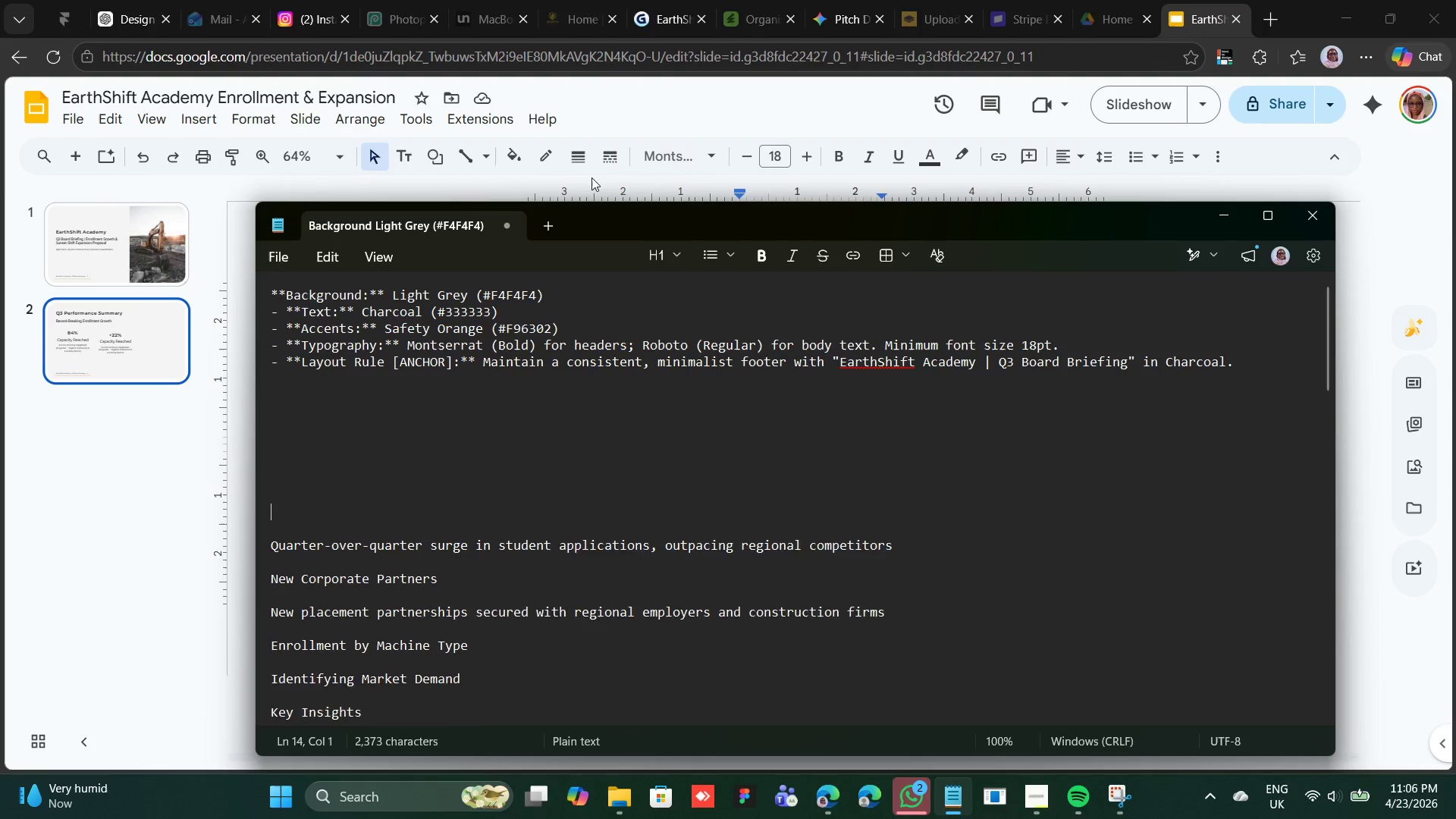 
key(Backspace)
 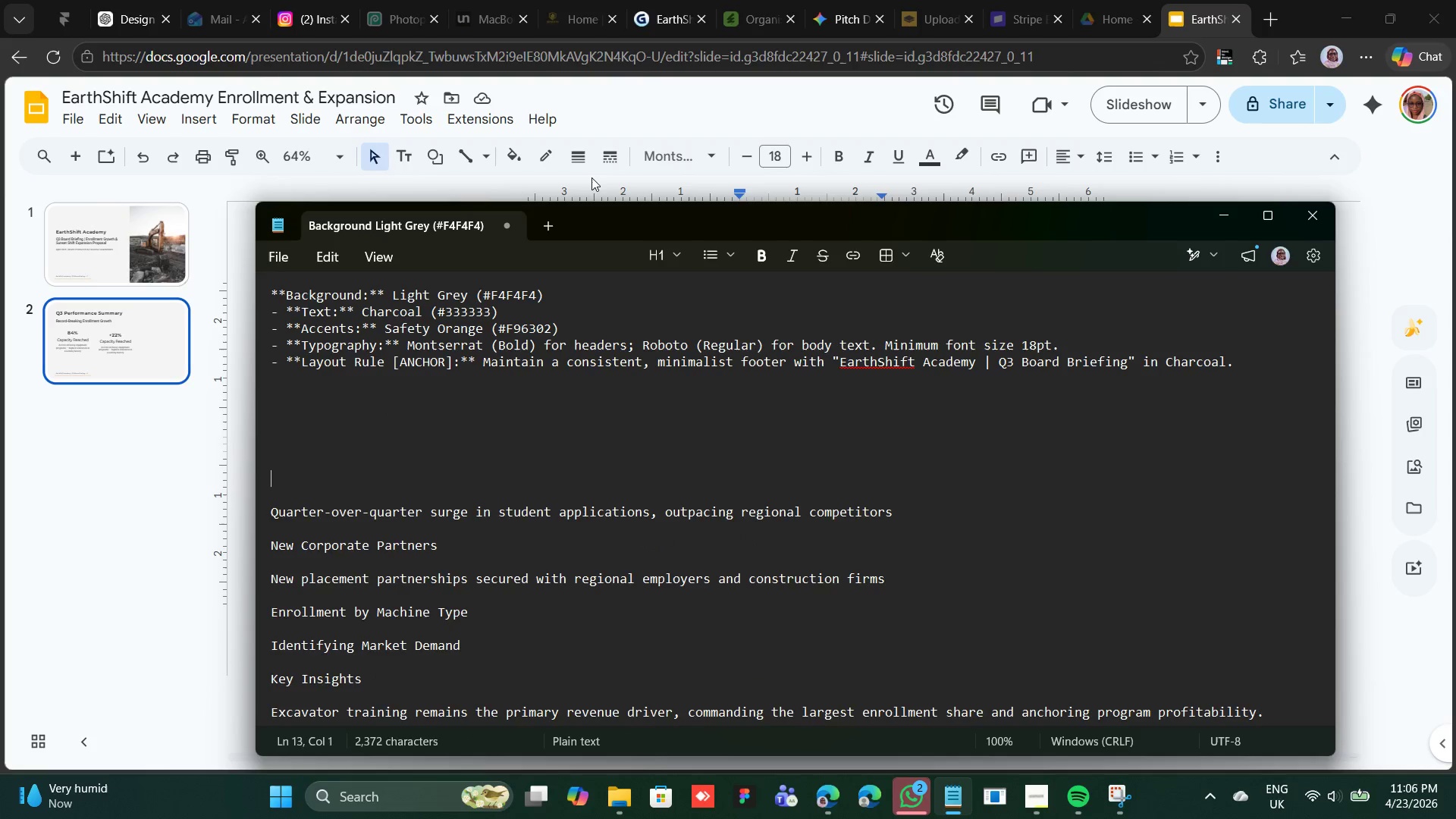 
key(Backspace)
 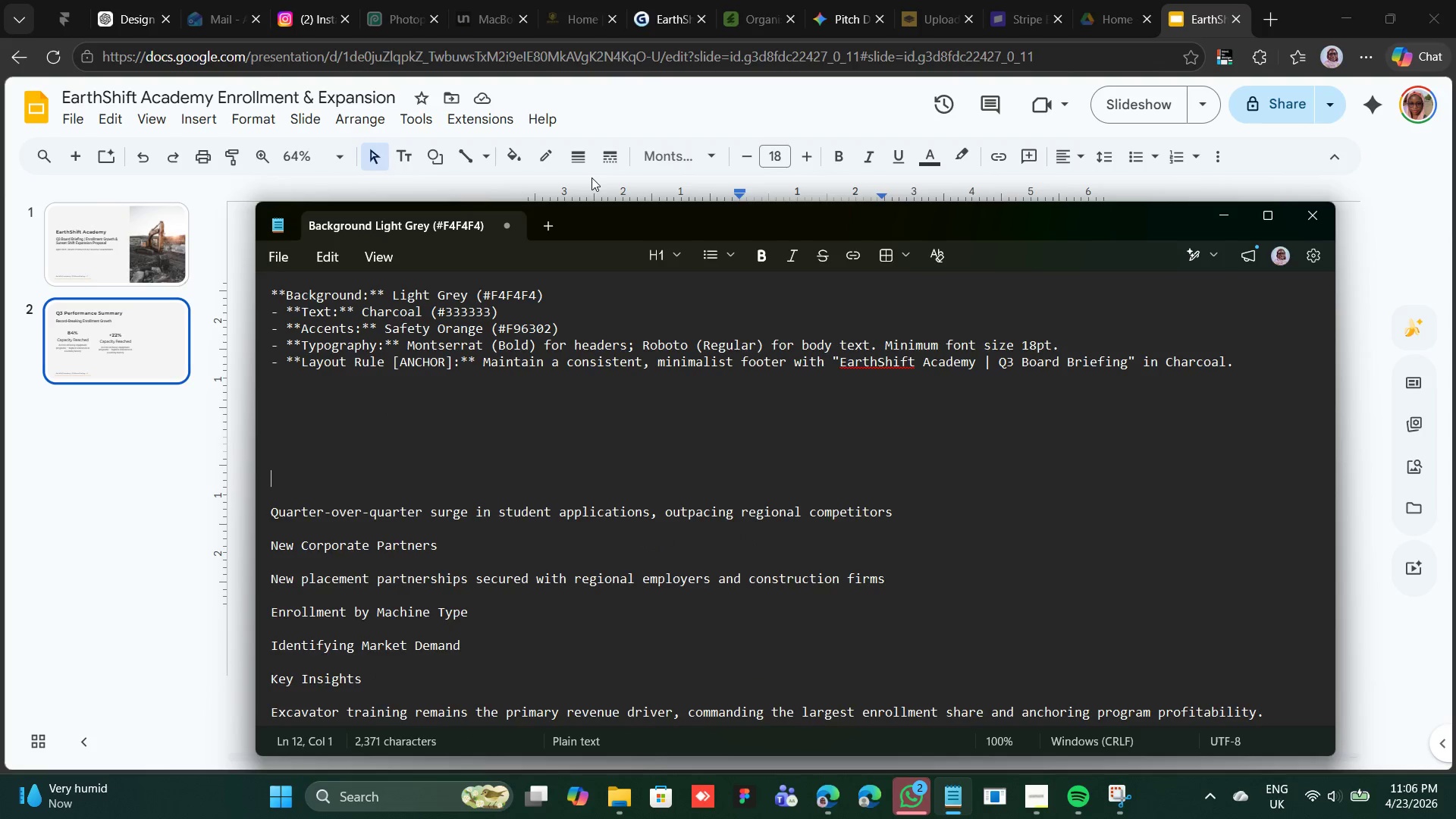 
key(Backspace)
 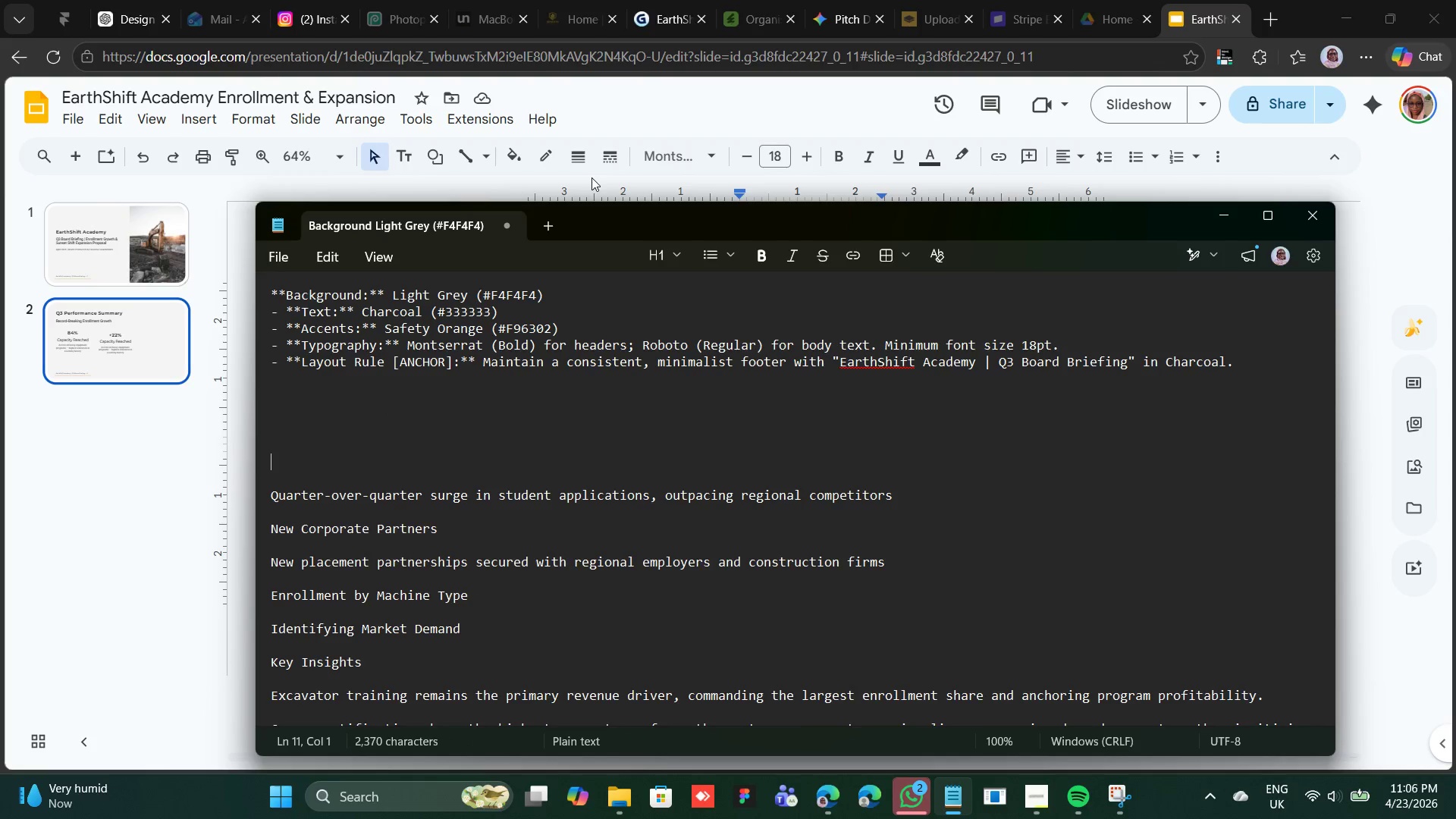 
key(Backspace)
 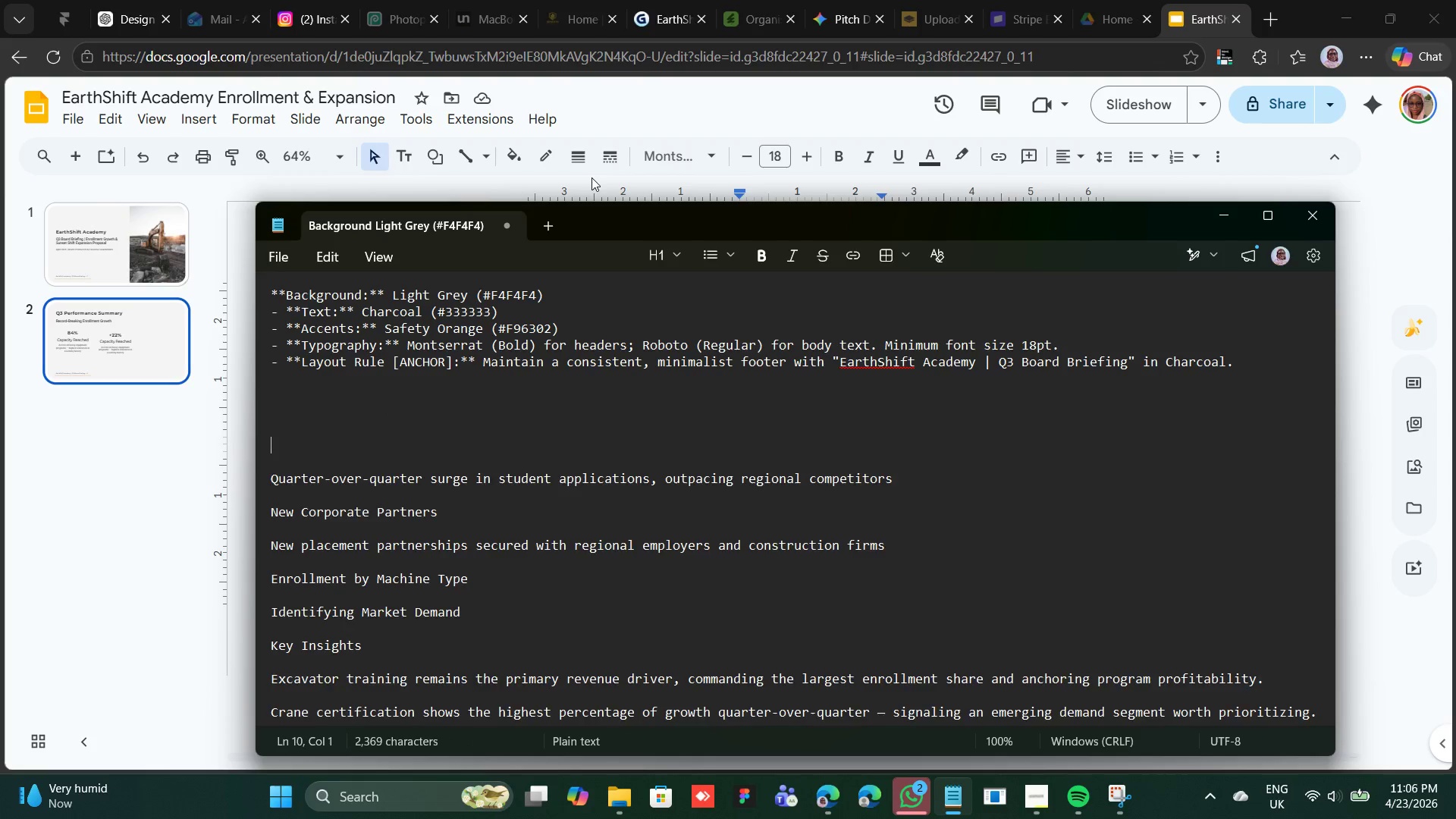 
key(Backspace)
 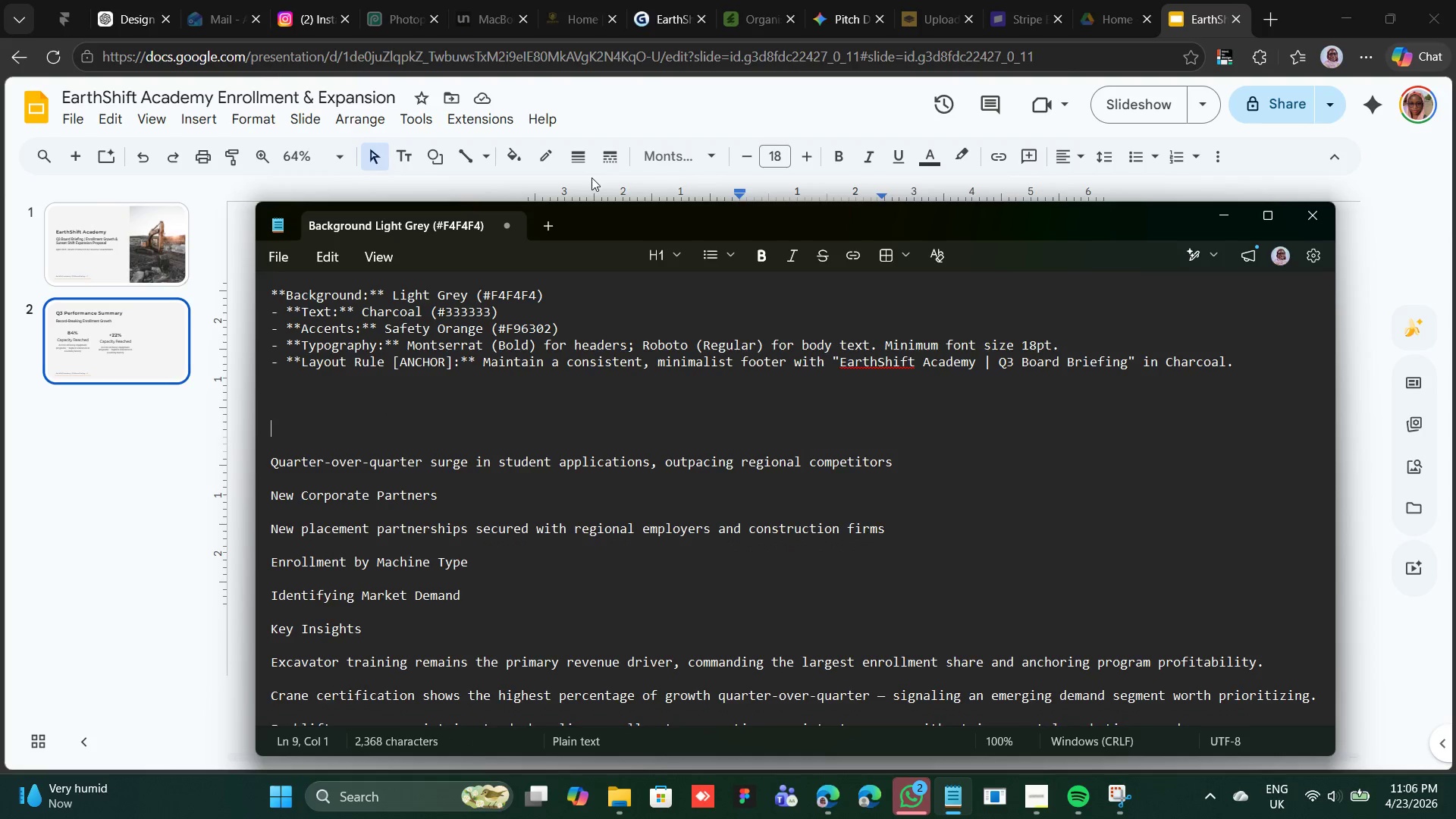 
key(Backspace)
 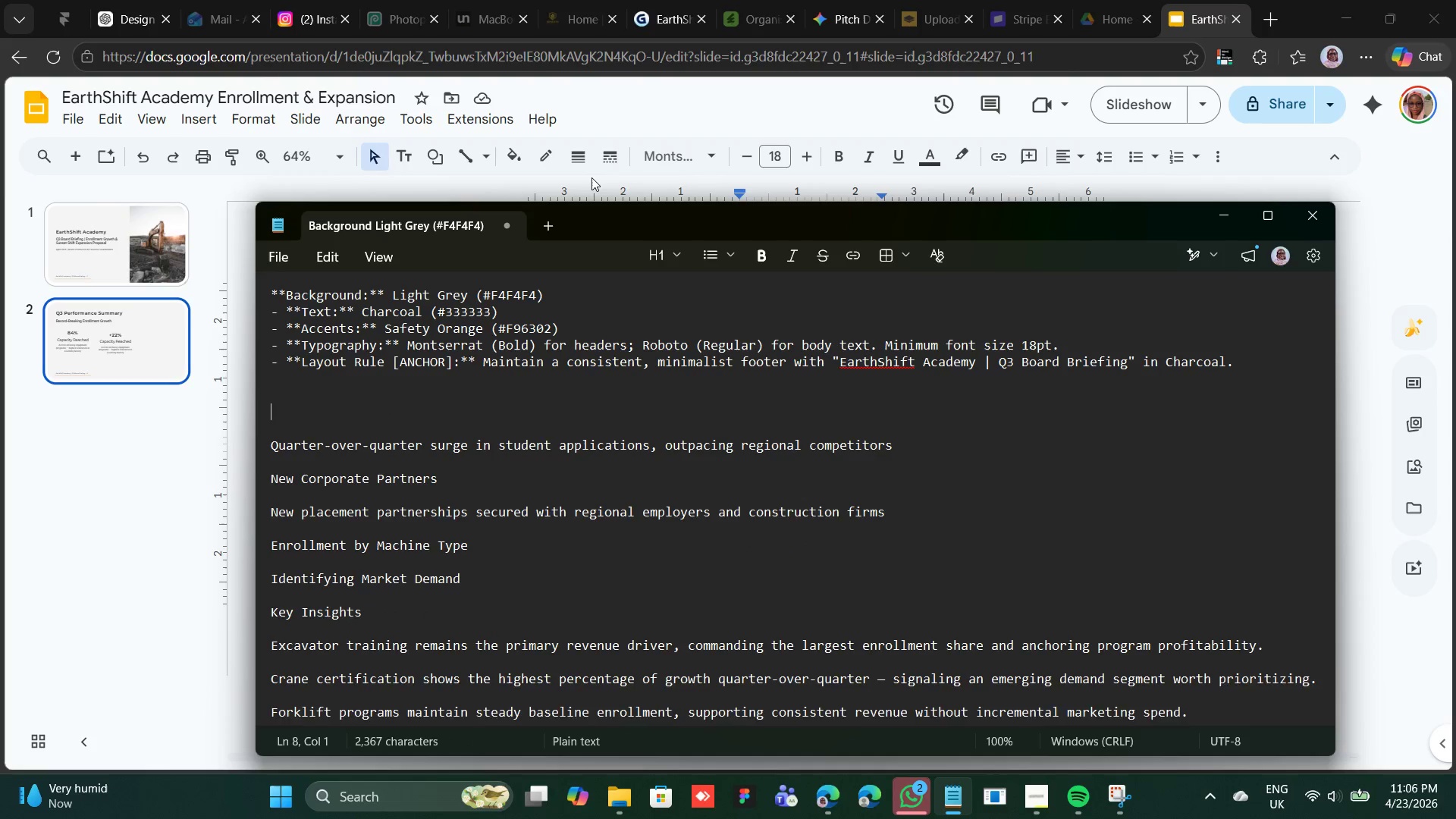 
key(Backspace)
 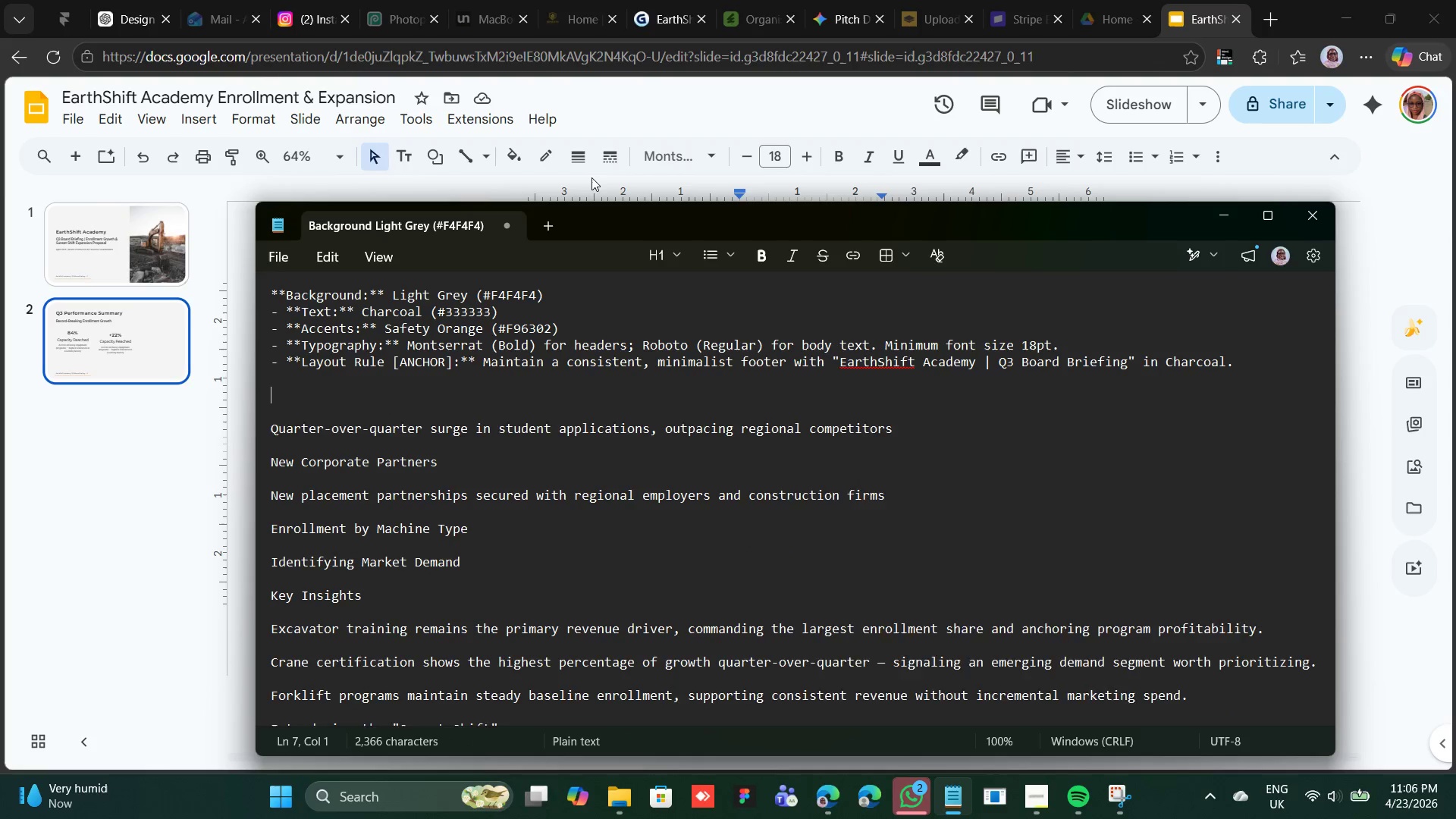 
key(Backspace)
 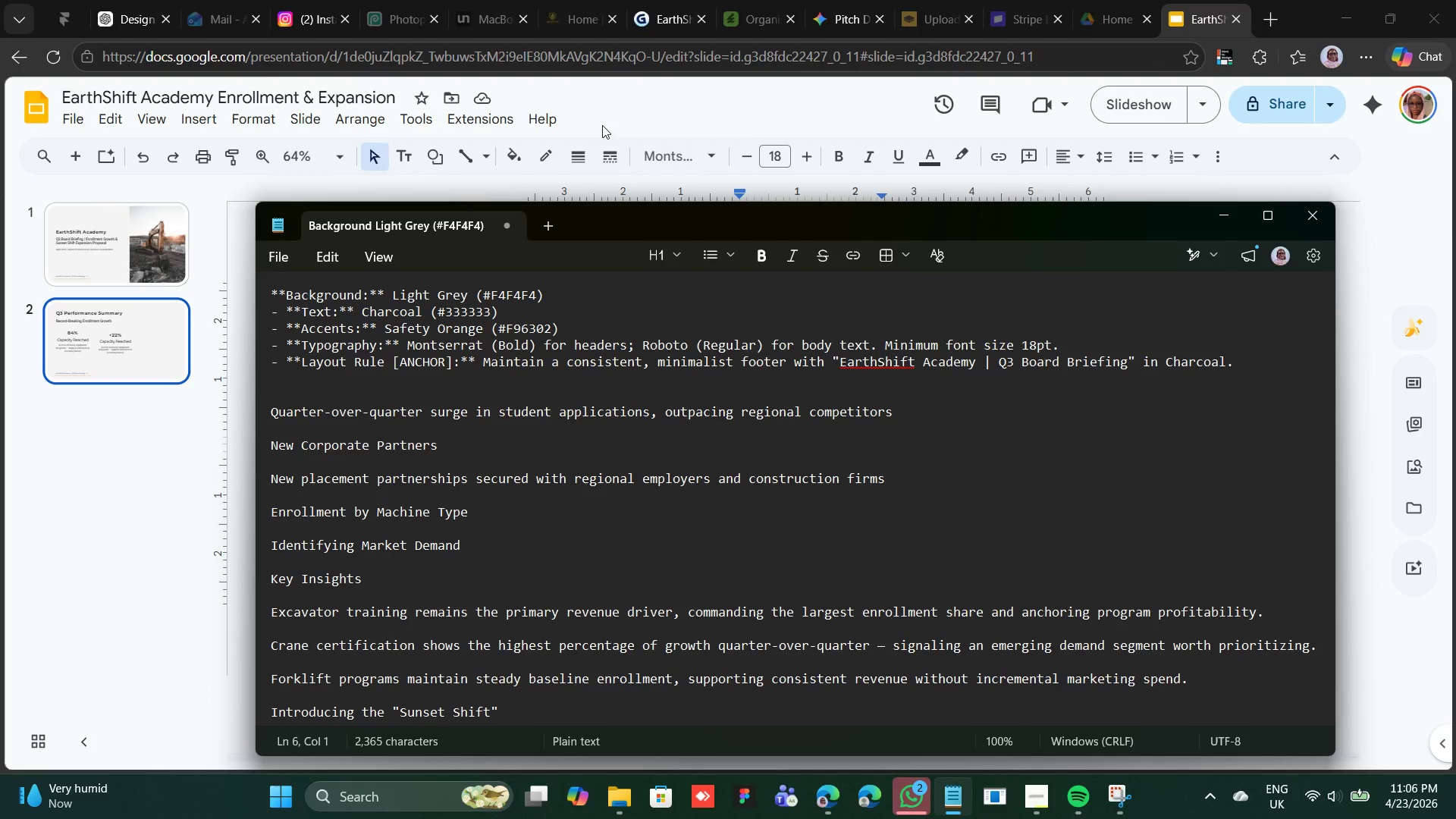 
left_click([625, 86])
 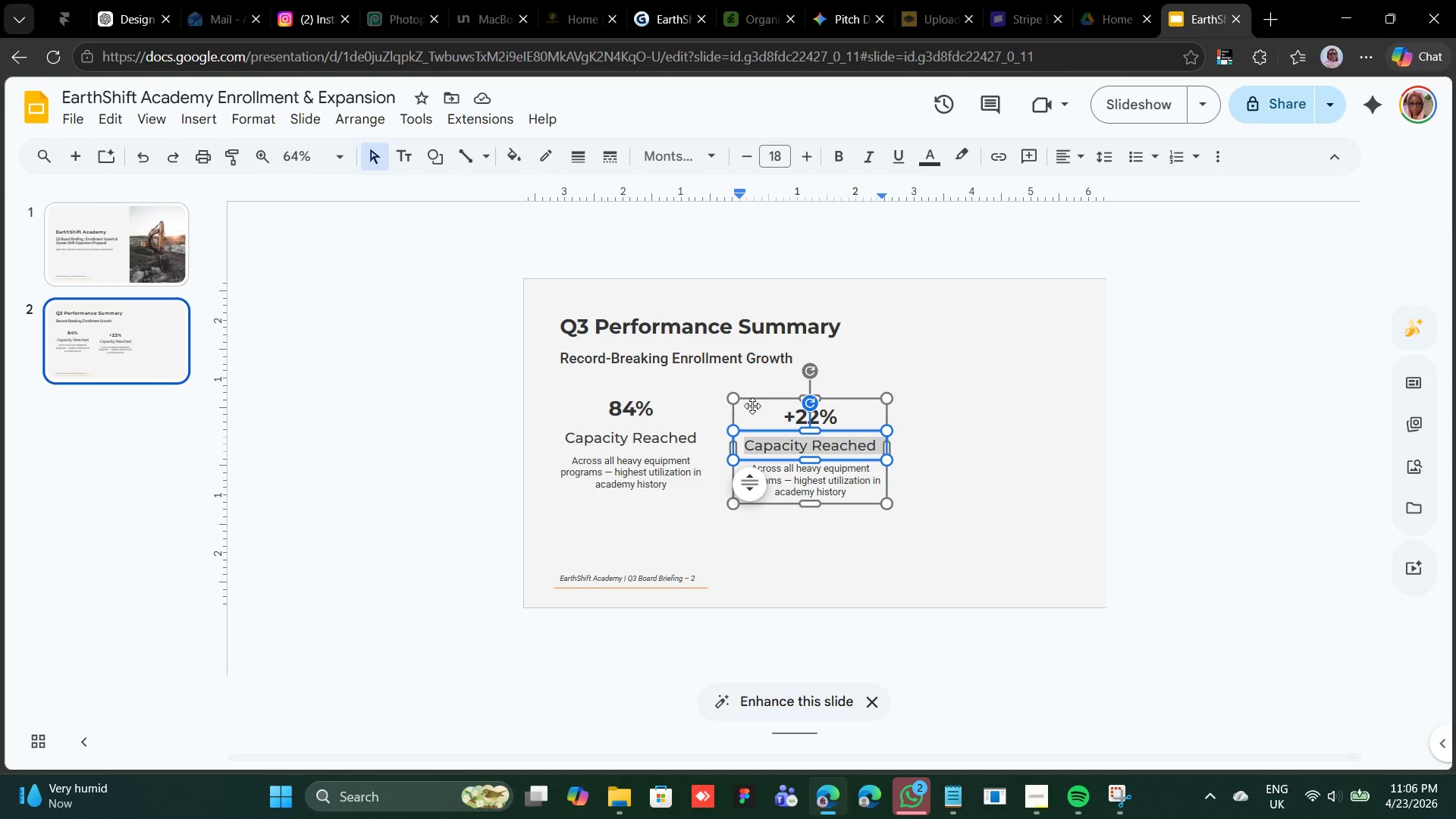 
mouse_move([790, 419])
 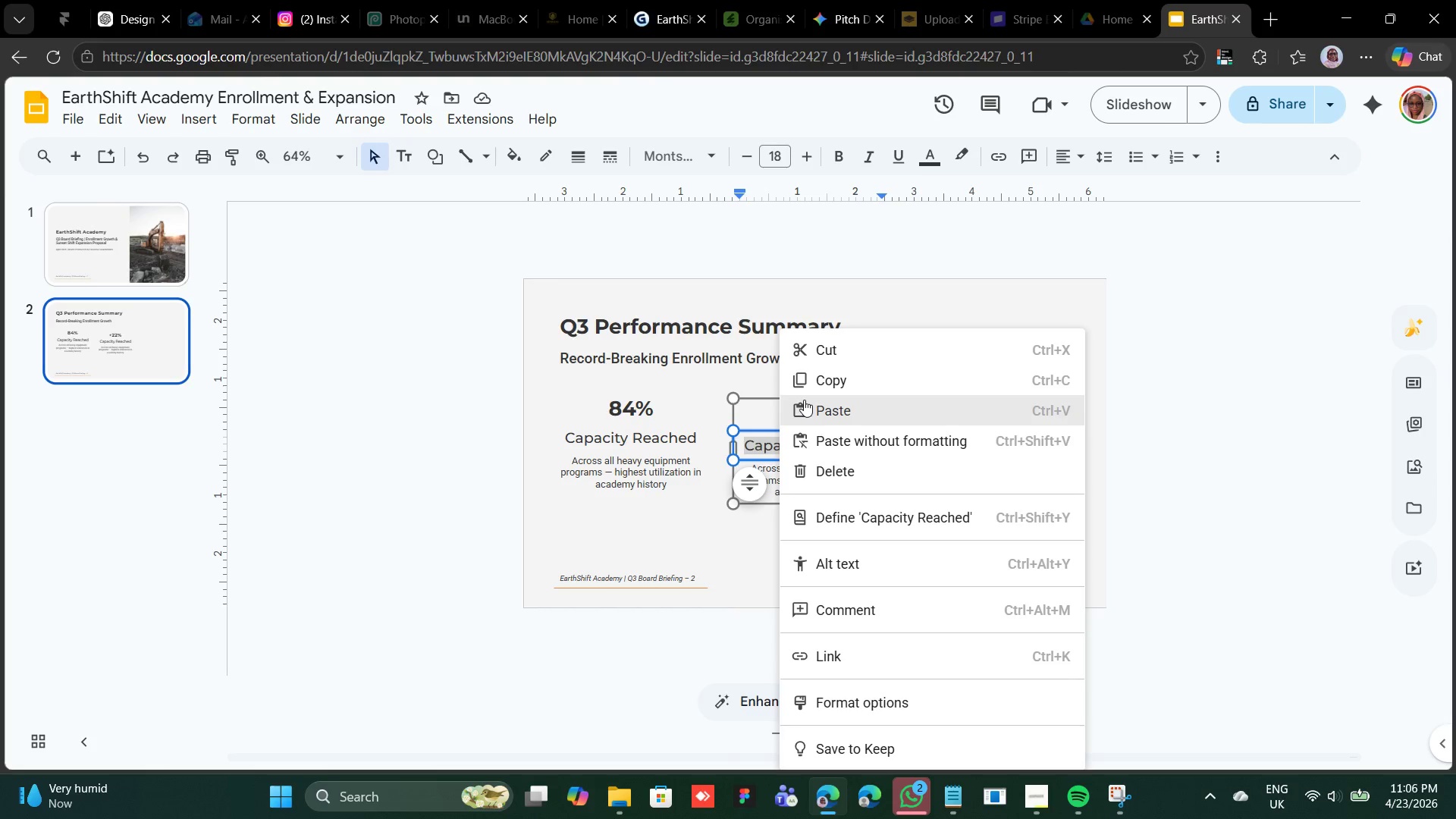 
left_click([804, 400])
 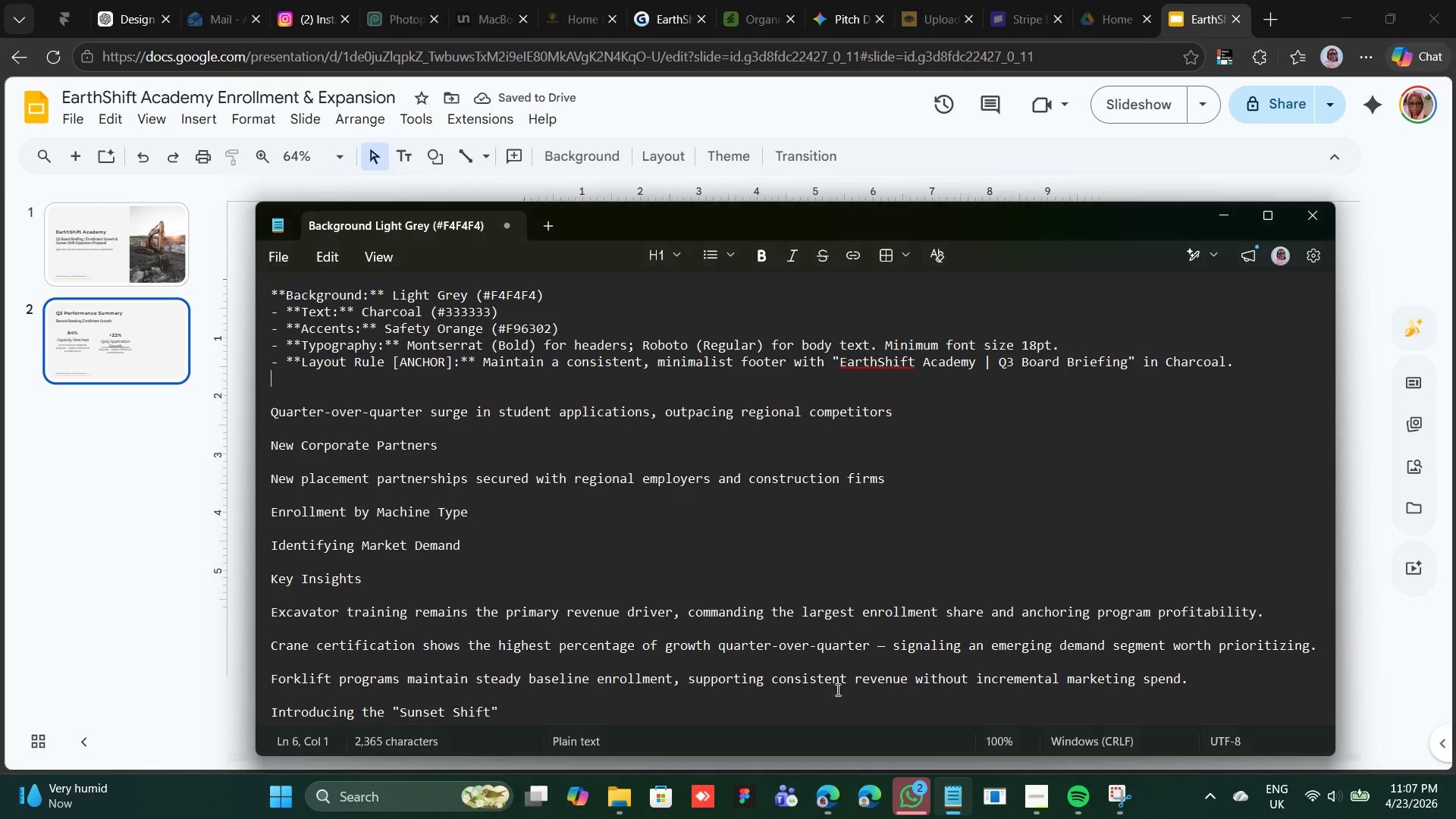 
wait(7.31)
 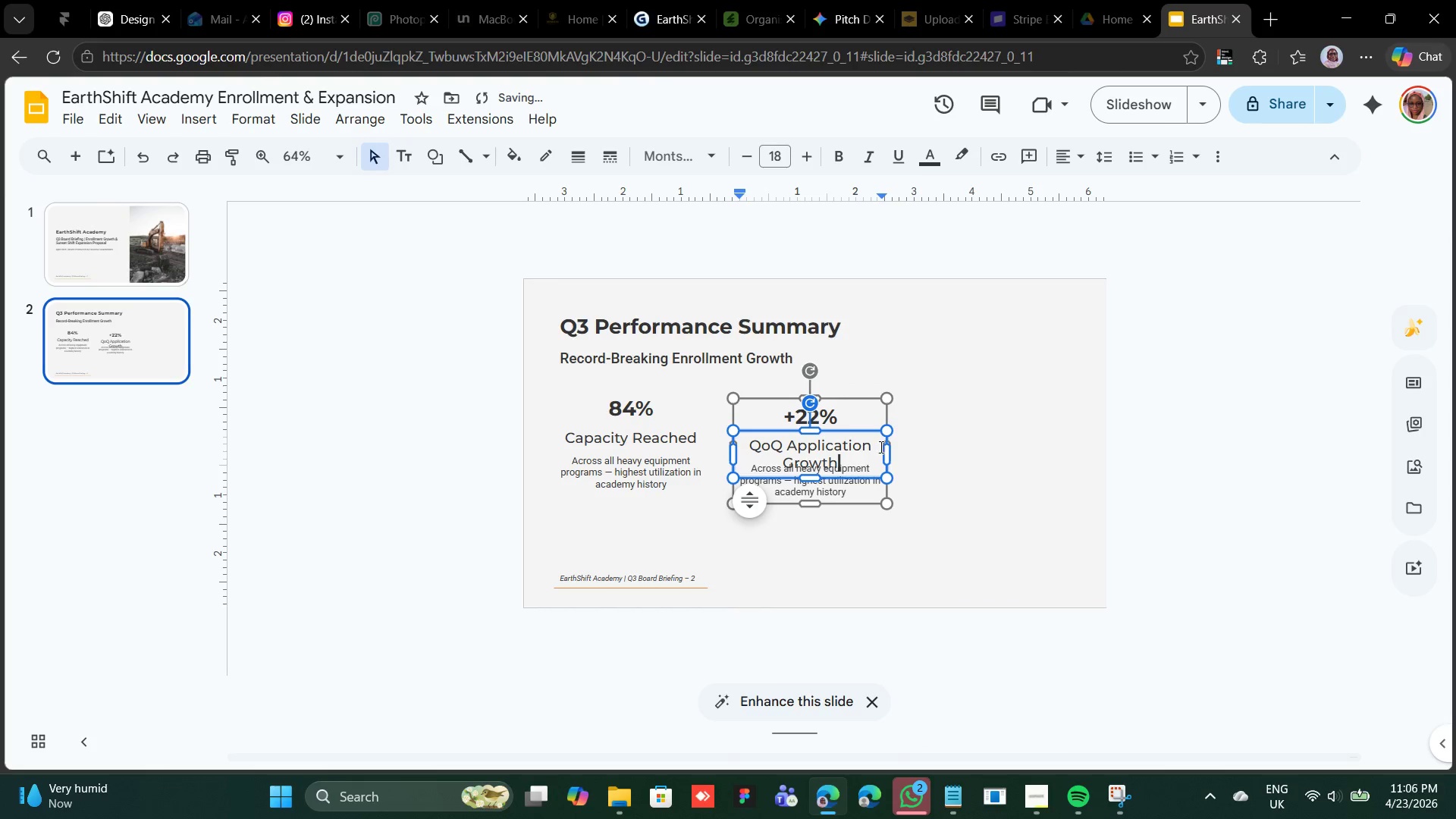 
left_click_drag(start_coordinate=[895, 410], to_coordinate=[288, 400])
 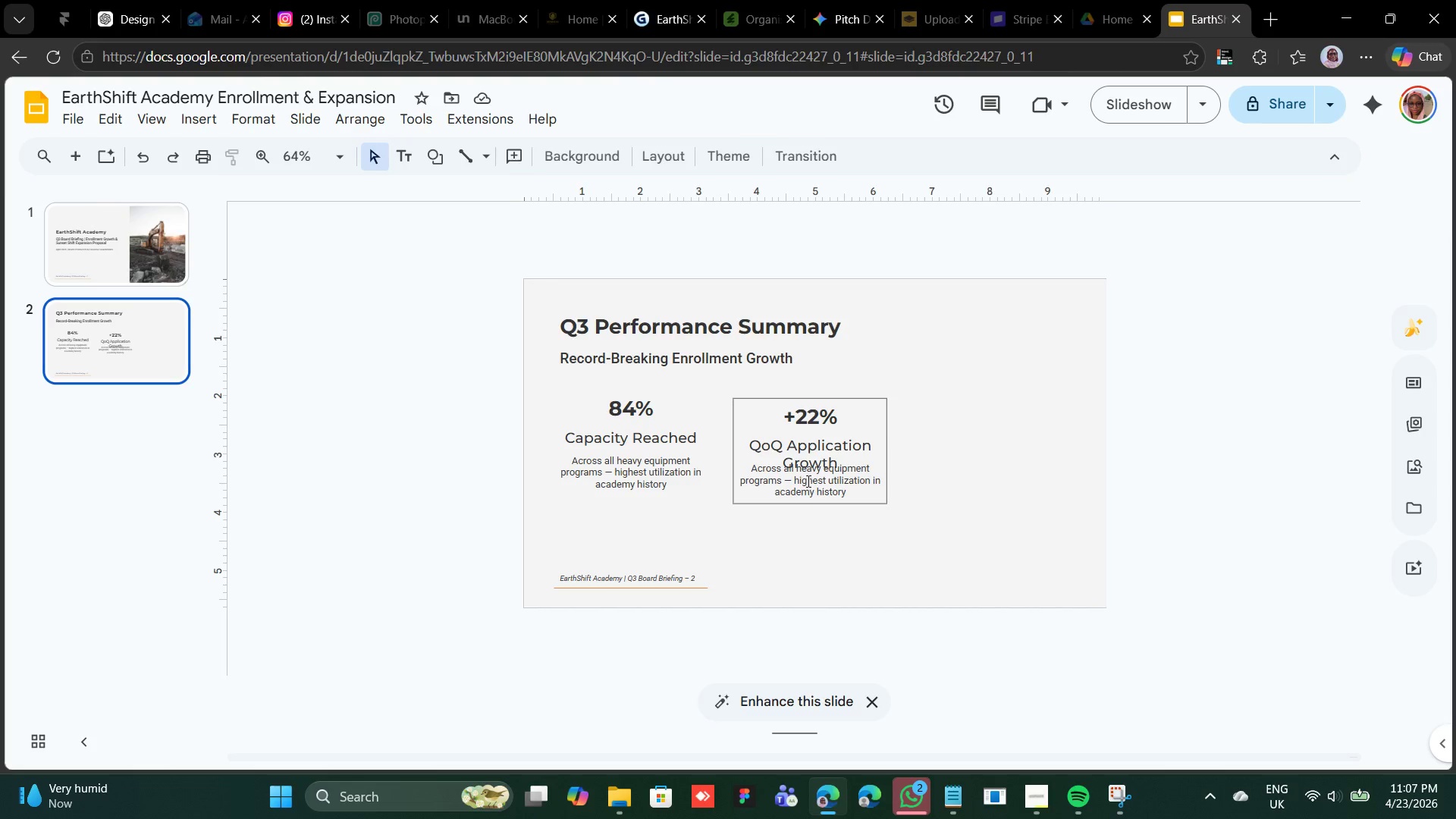 
right_click([808, 476])
 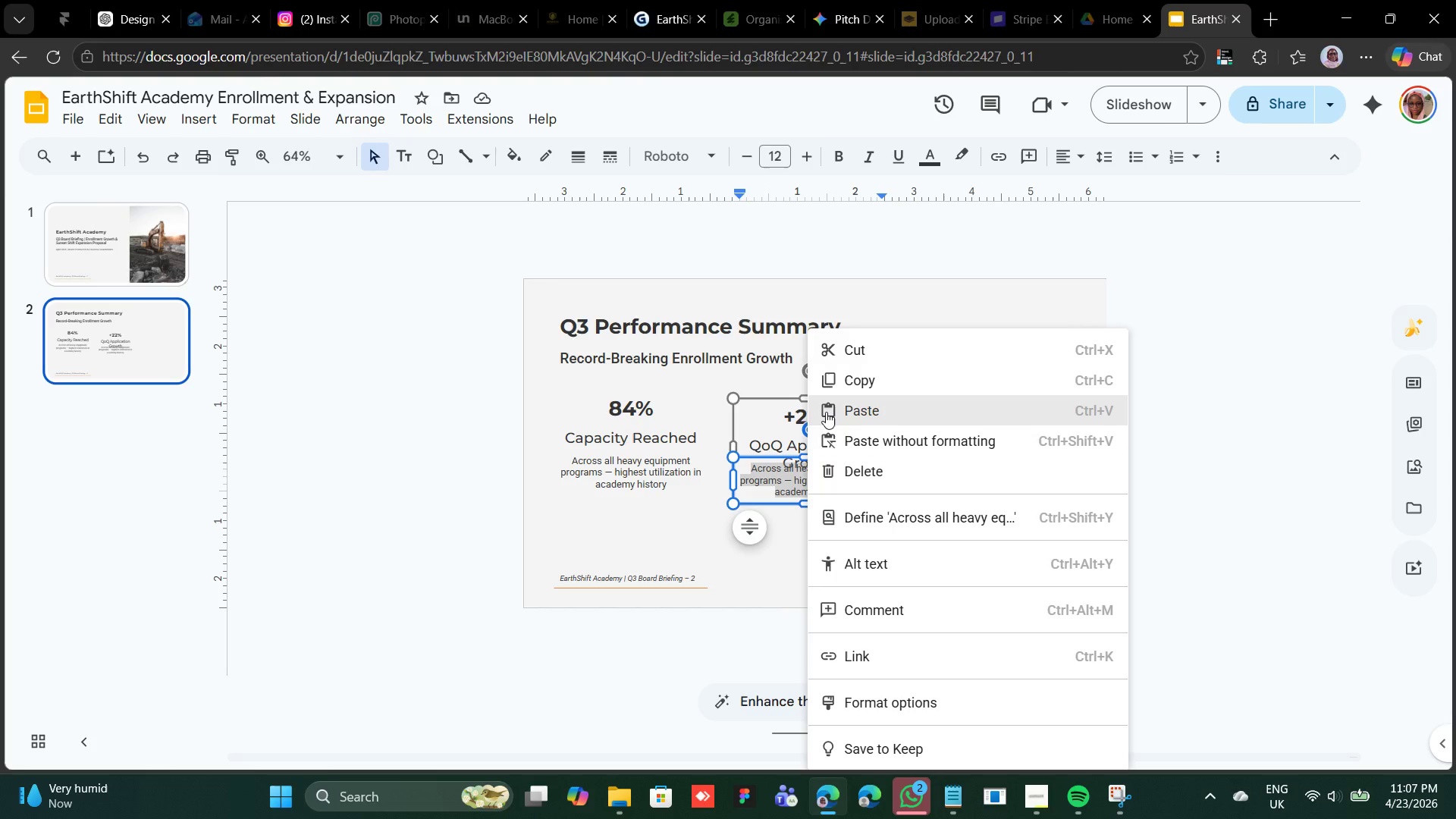 
left_click([826, 412])
 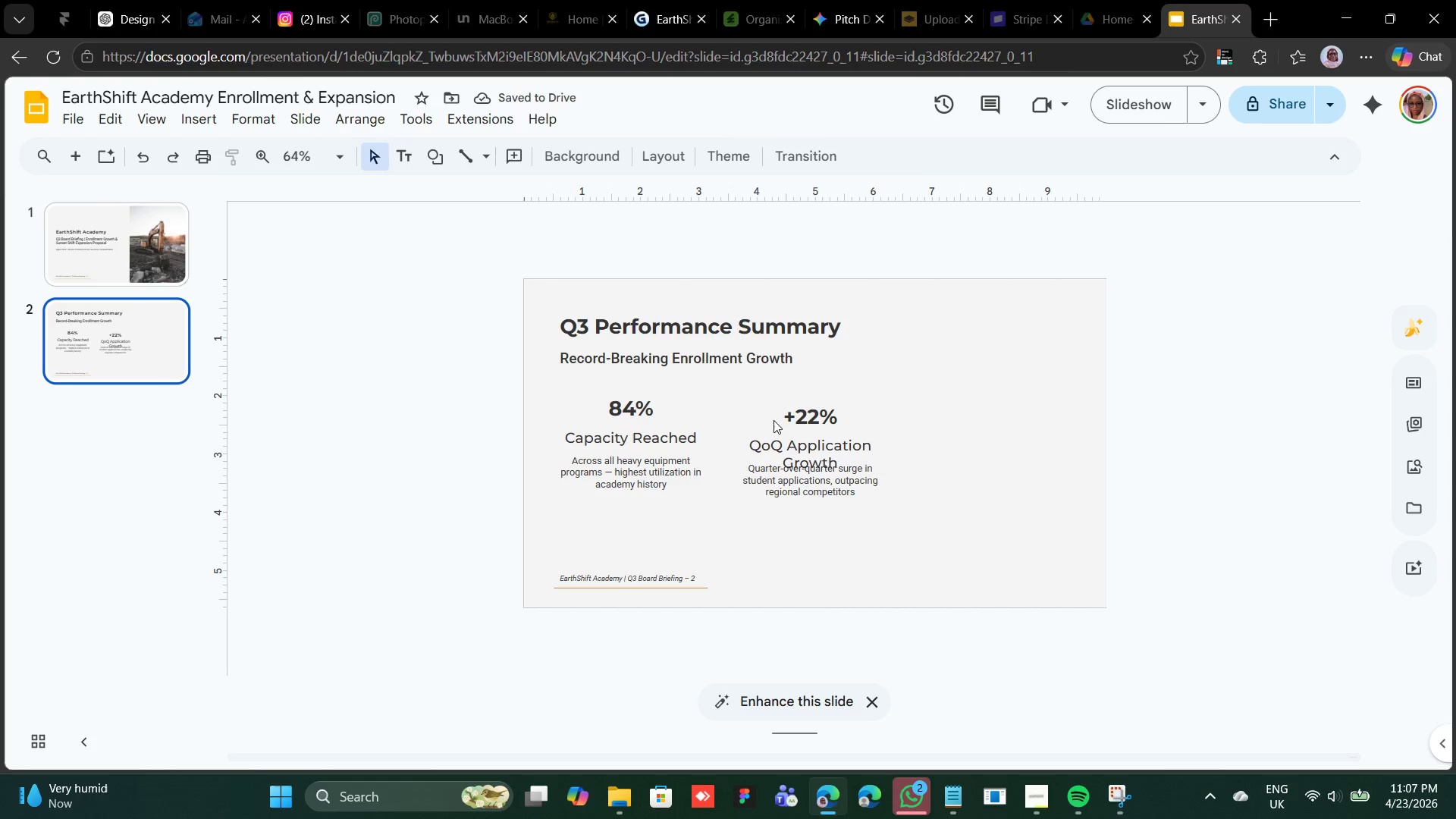 
left_click([802, 431])
 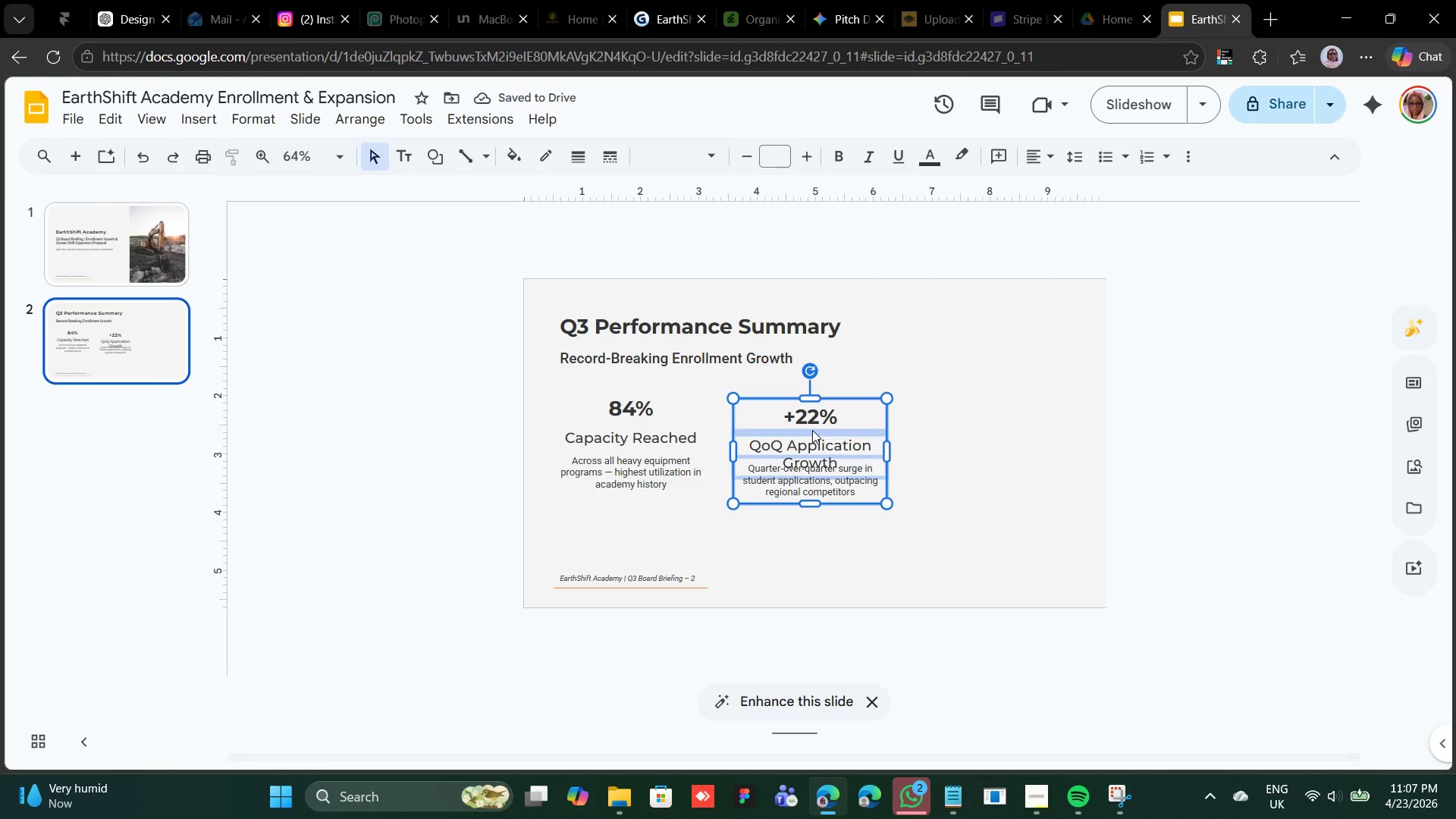 
key(Control+D)
 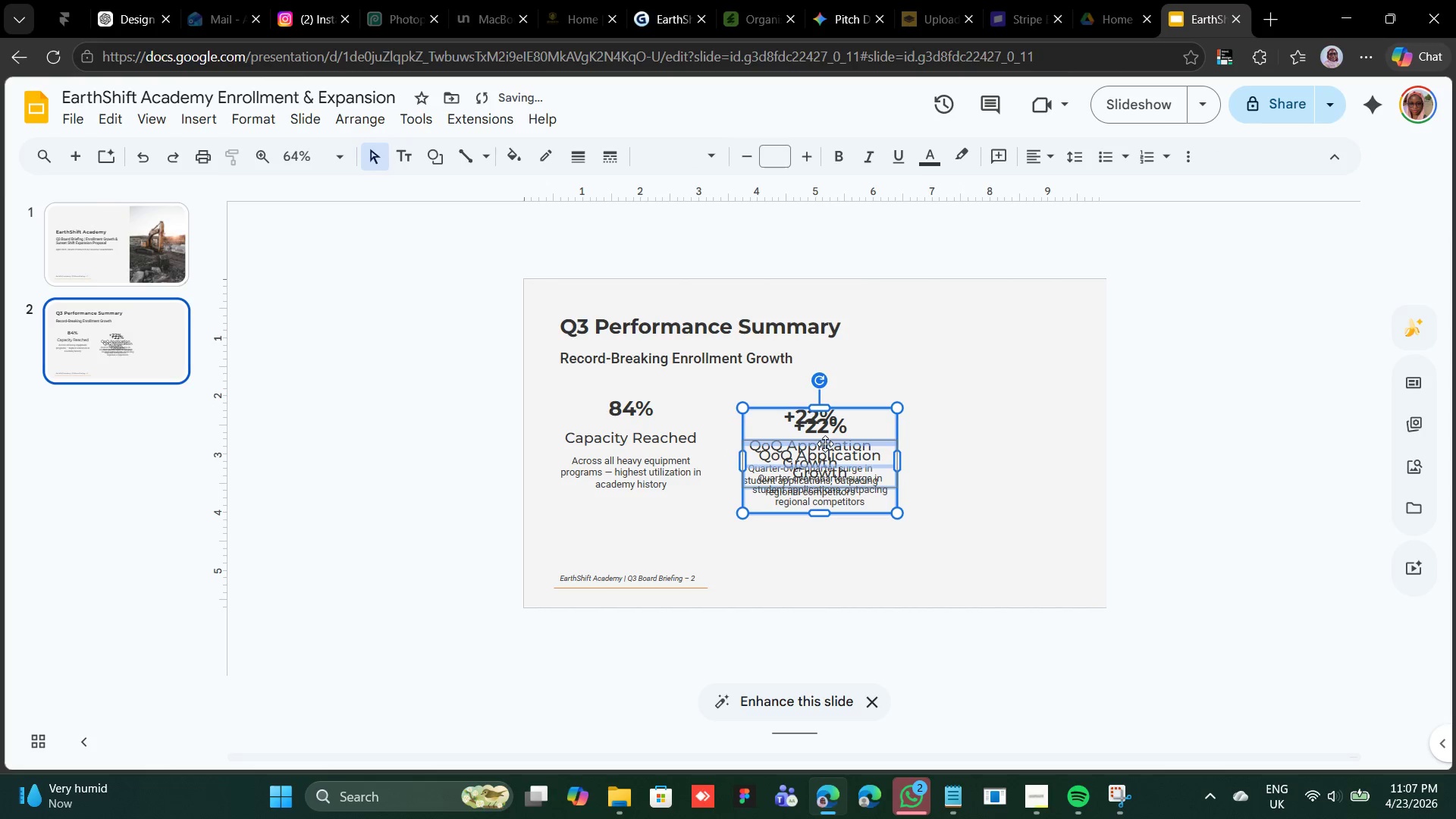 
left_click_drag(start_coordinate=[826, 441], to_coordinate=[993, 430])
 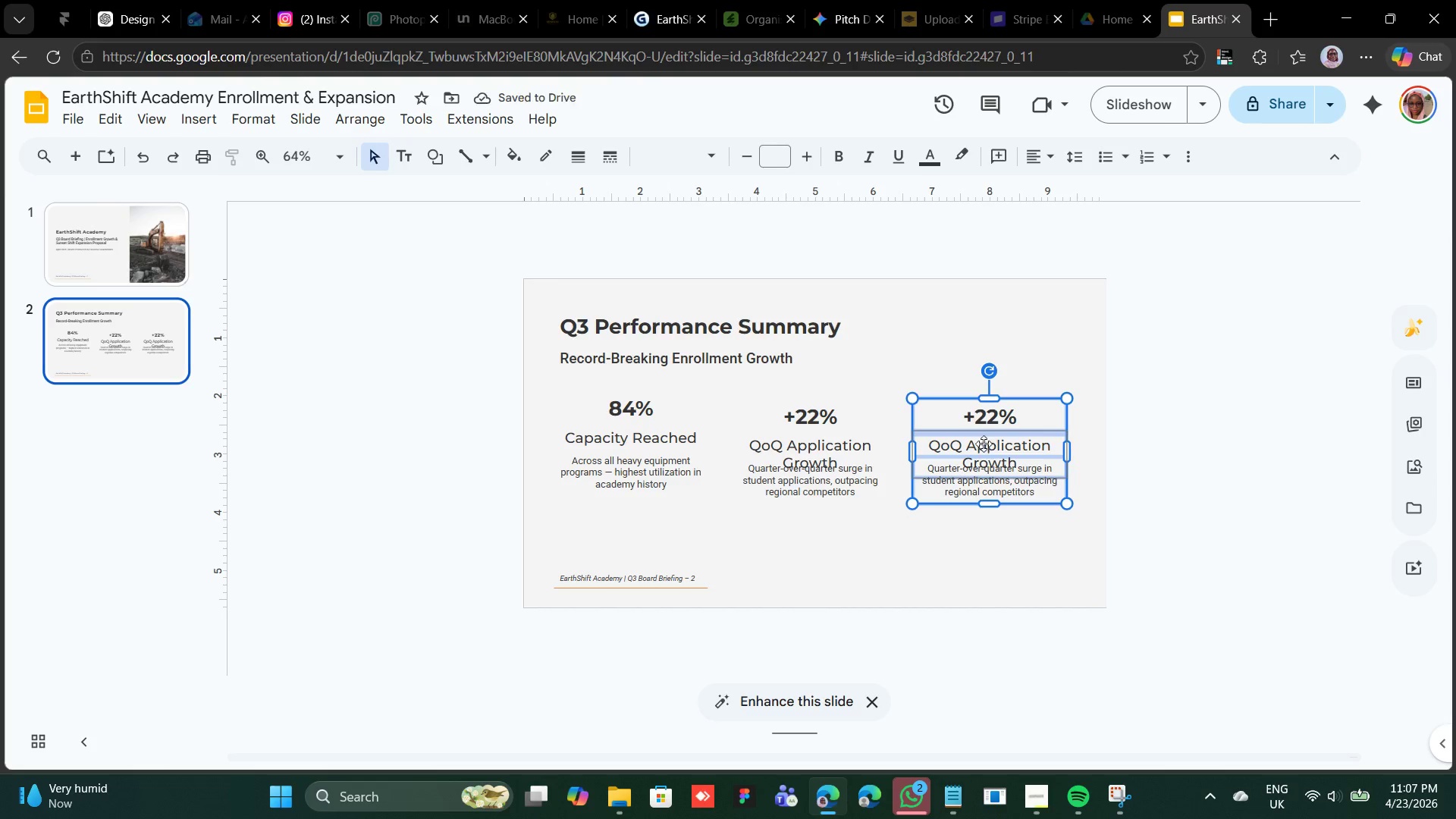 
left_click_drag(start_coordinate=[980, 435], to_coordinate=[956, 435])
 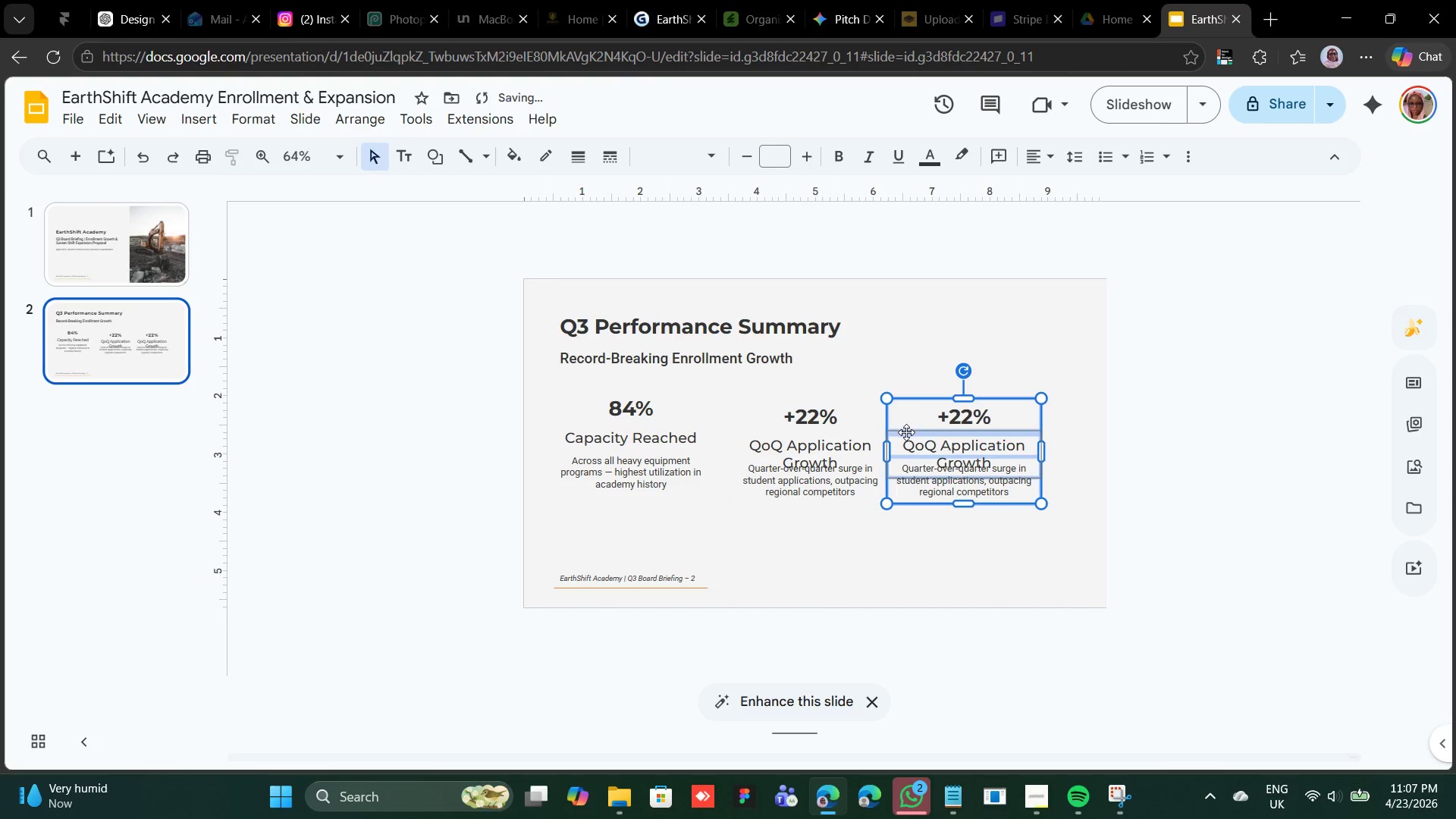 
left_click_drag(start_coordinate=[907, 430], to_coordinate=[921, 426])
 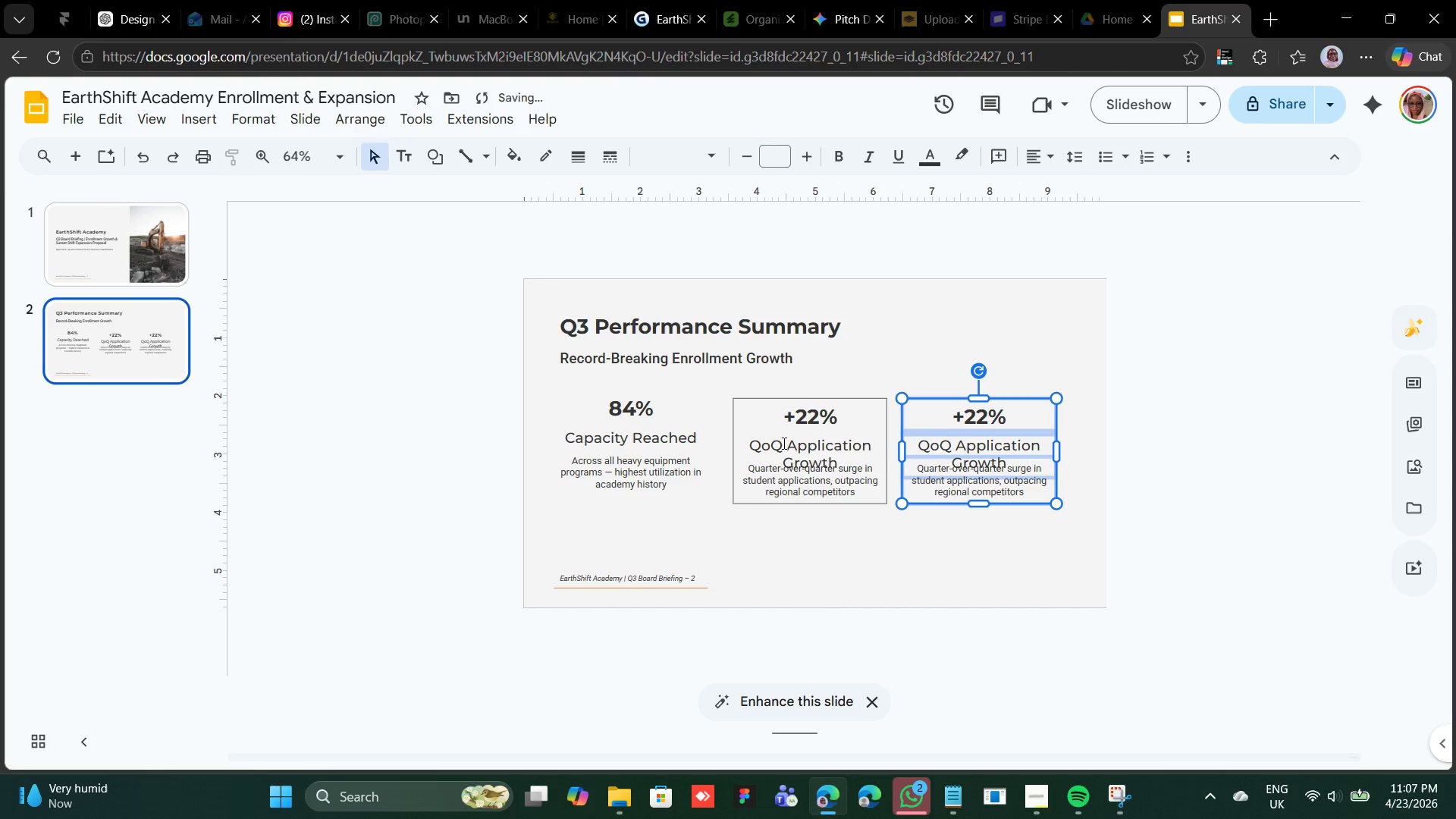 
left_click([784, 441])
 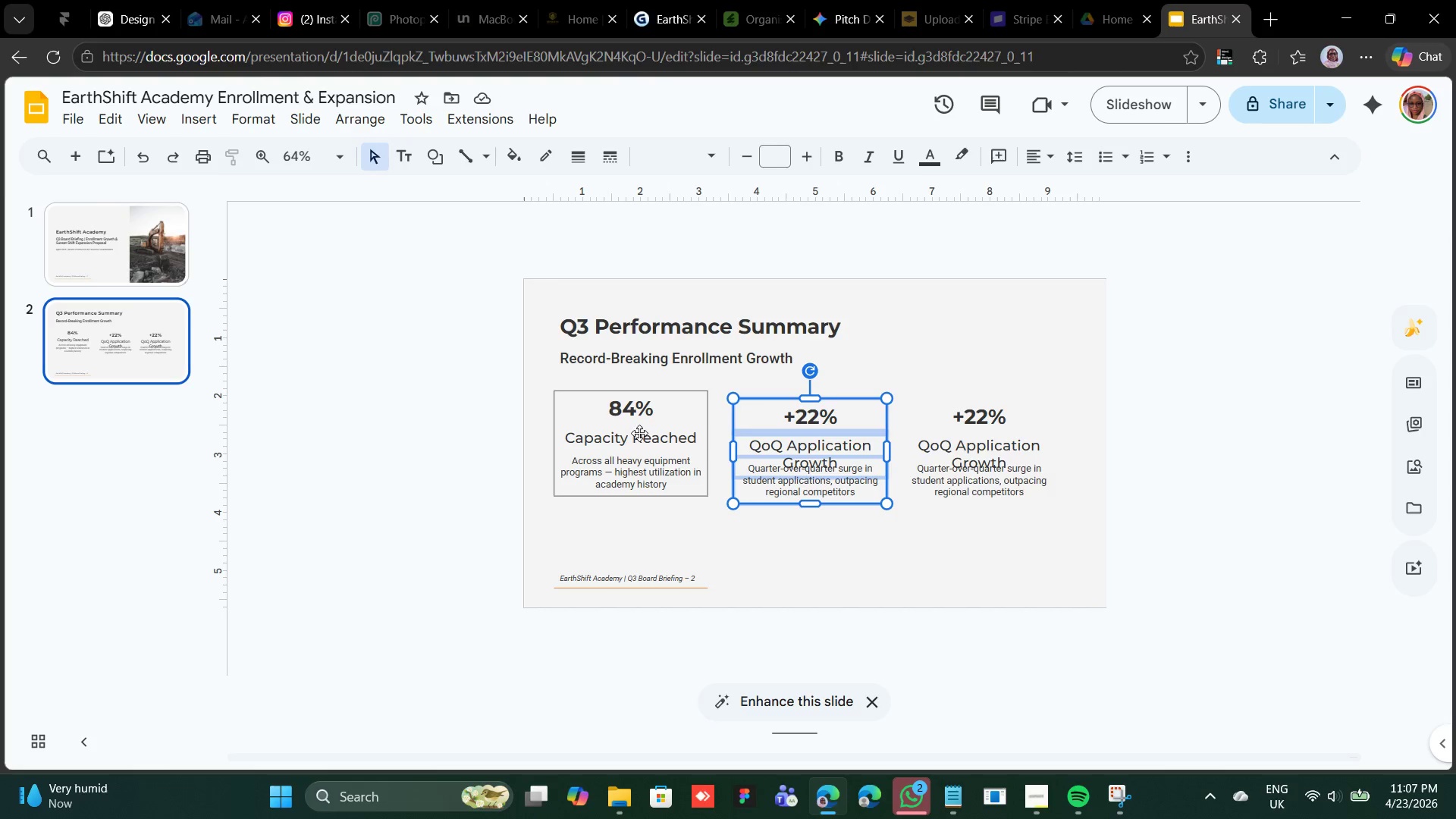 
wait(5.94)
 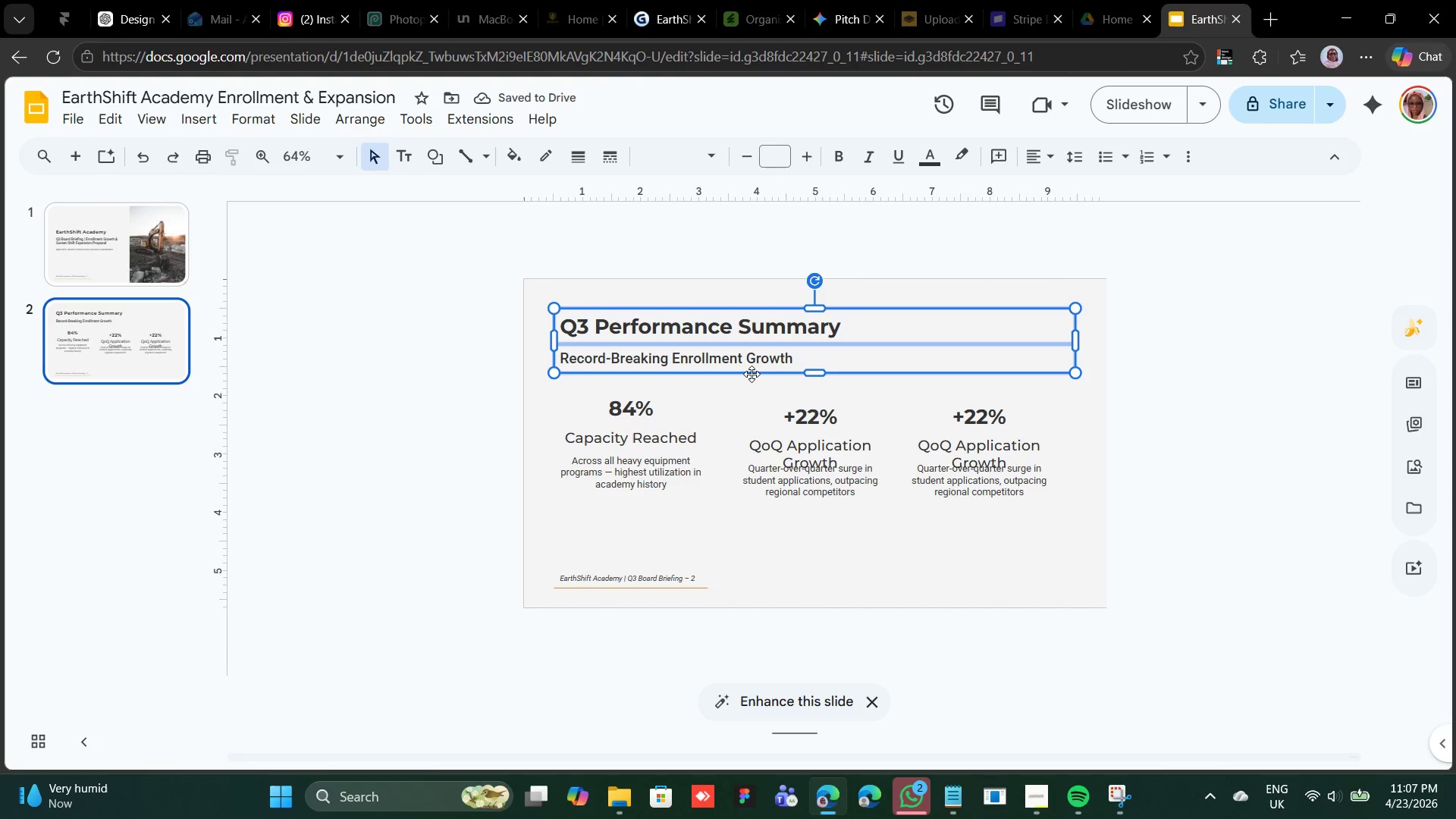 
left_click_drag(start_coordinate=[757, 432], to_coordinate=[758, 421])
 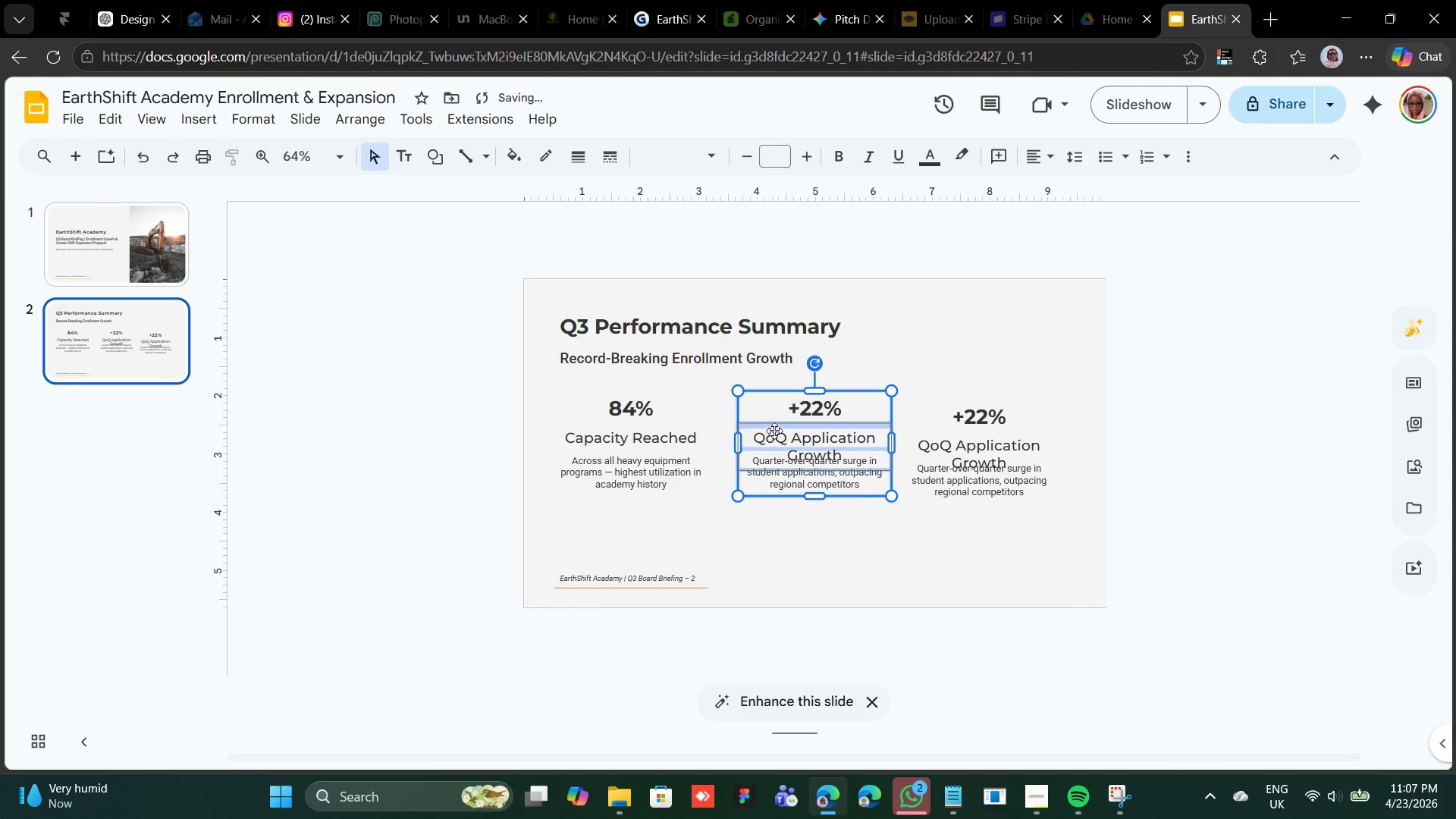 
left_click_drag(start_coordinate=[776, 425], to_coordinate=[767, 422])
 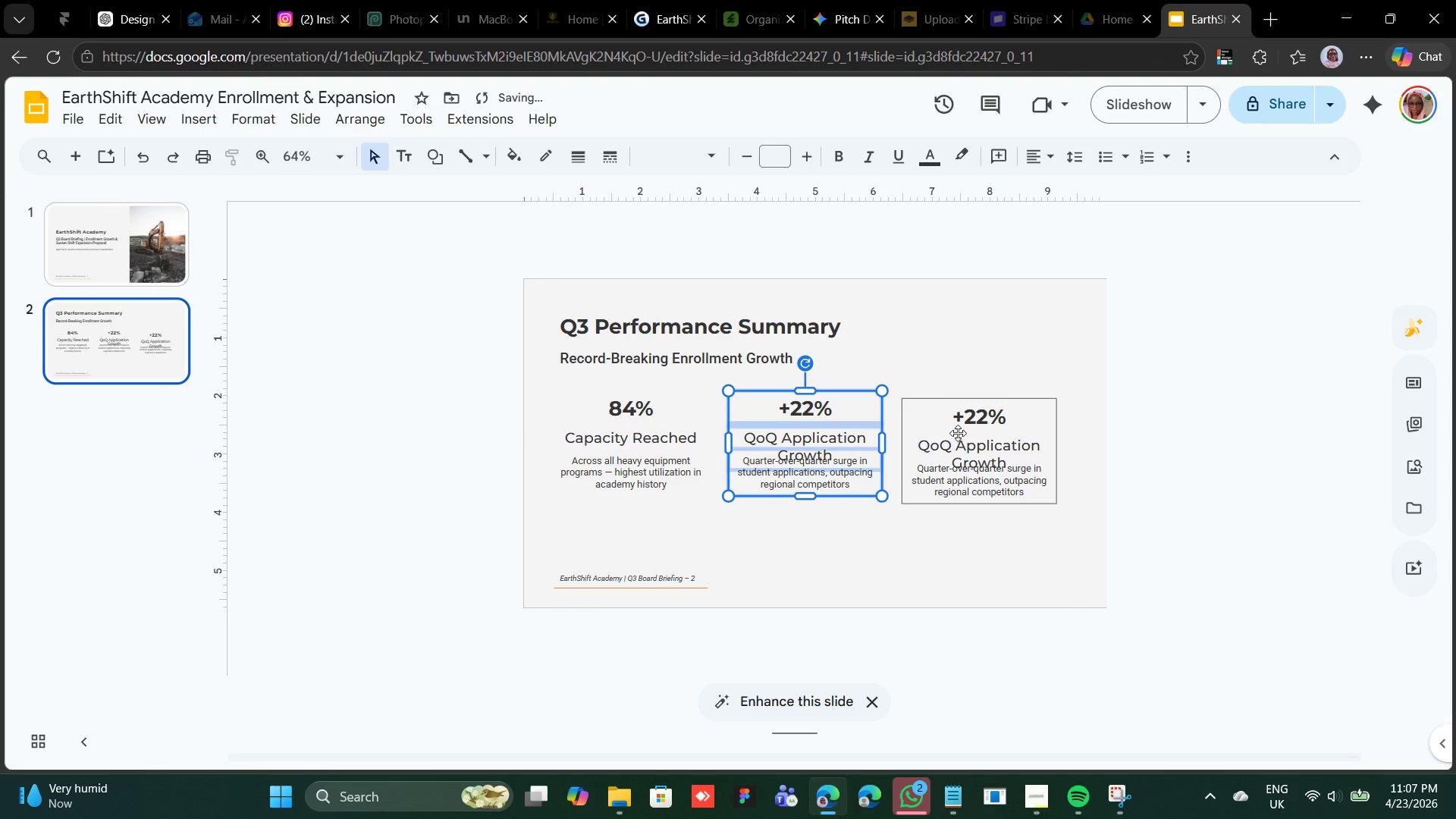 
left_click([958, 431])
 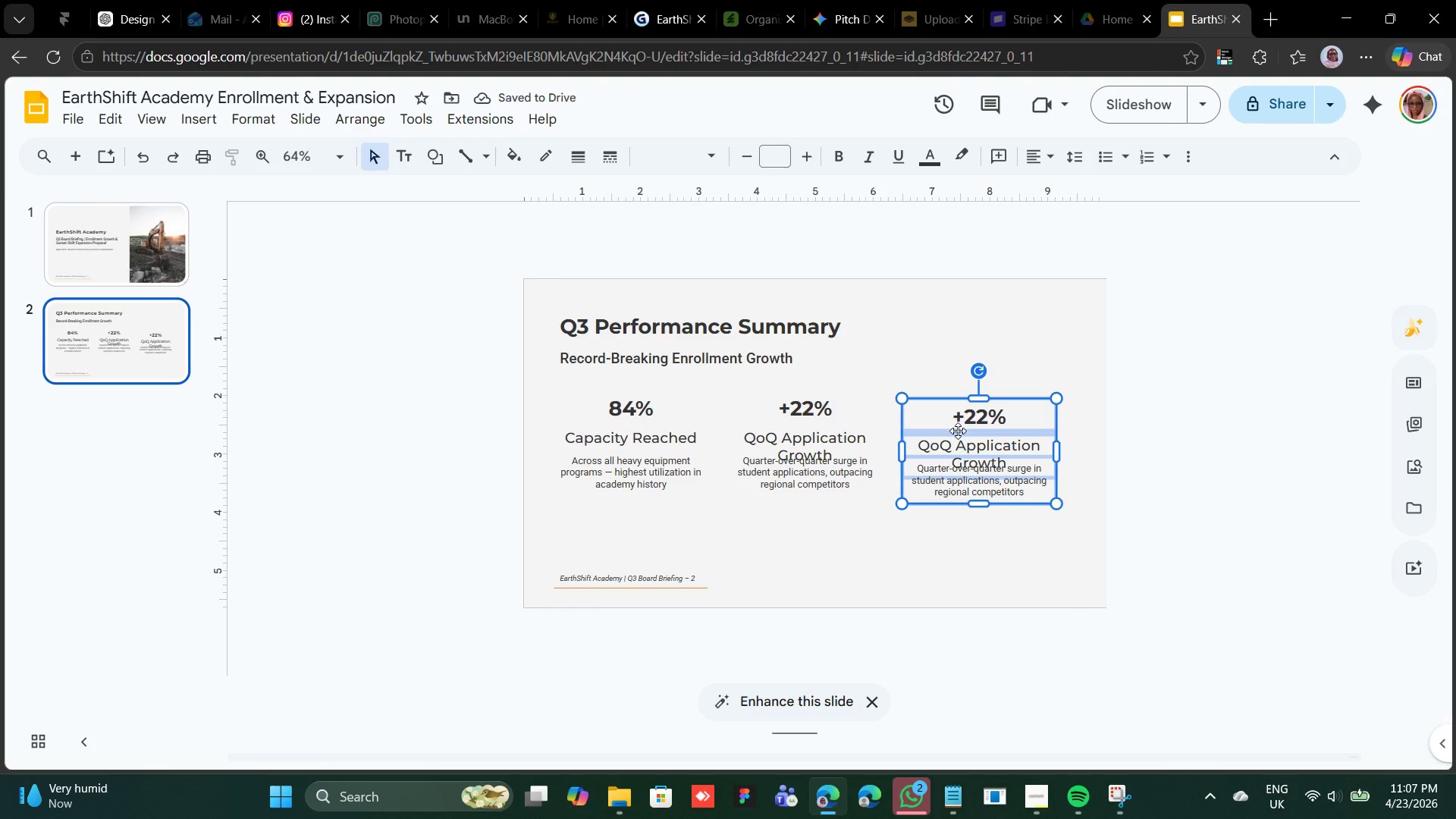 
left_click_drag(start_coordinate=[958, 431], to_coordinate=[958, 422])
 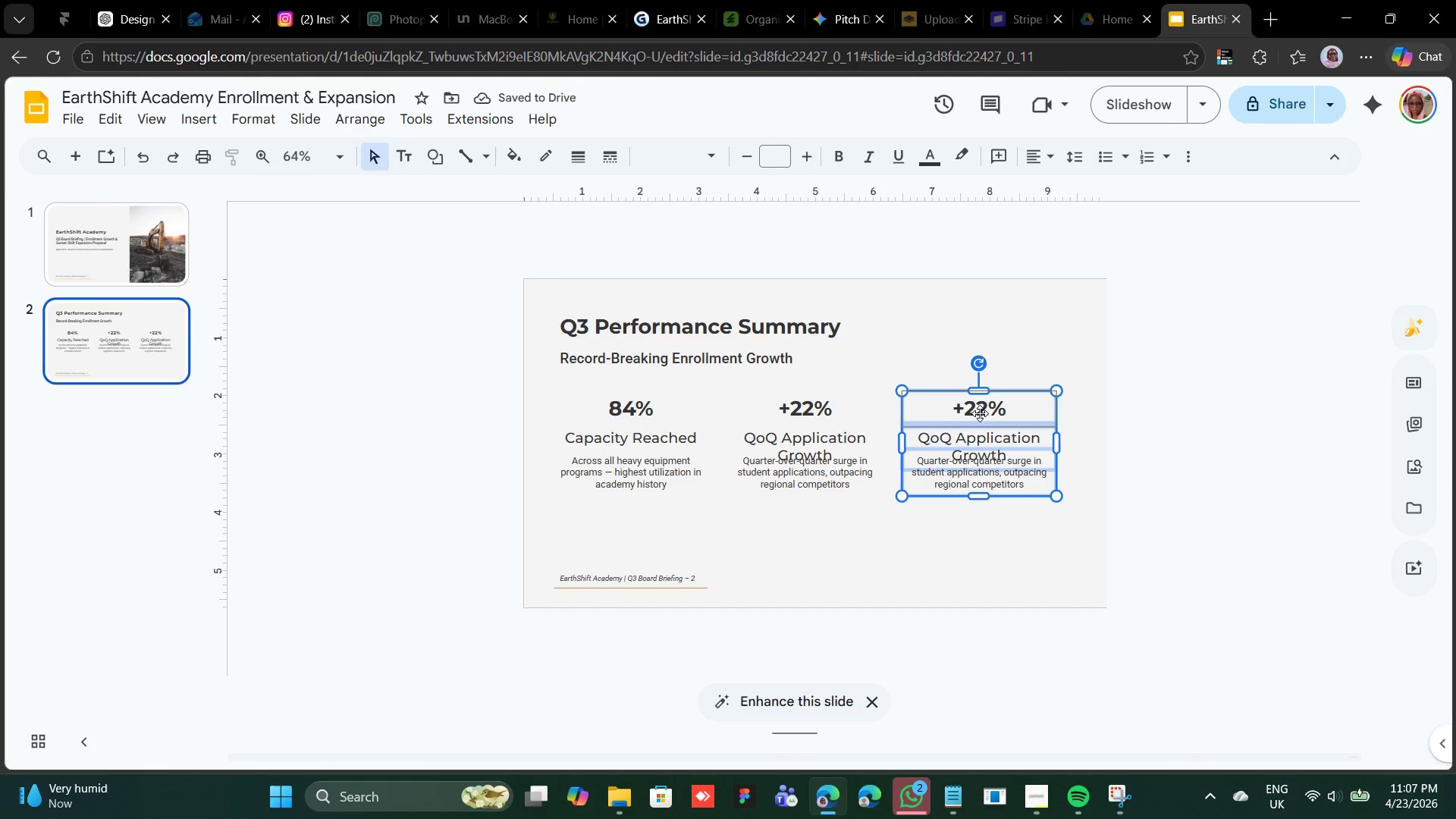 
triple_click([984, 411])
 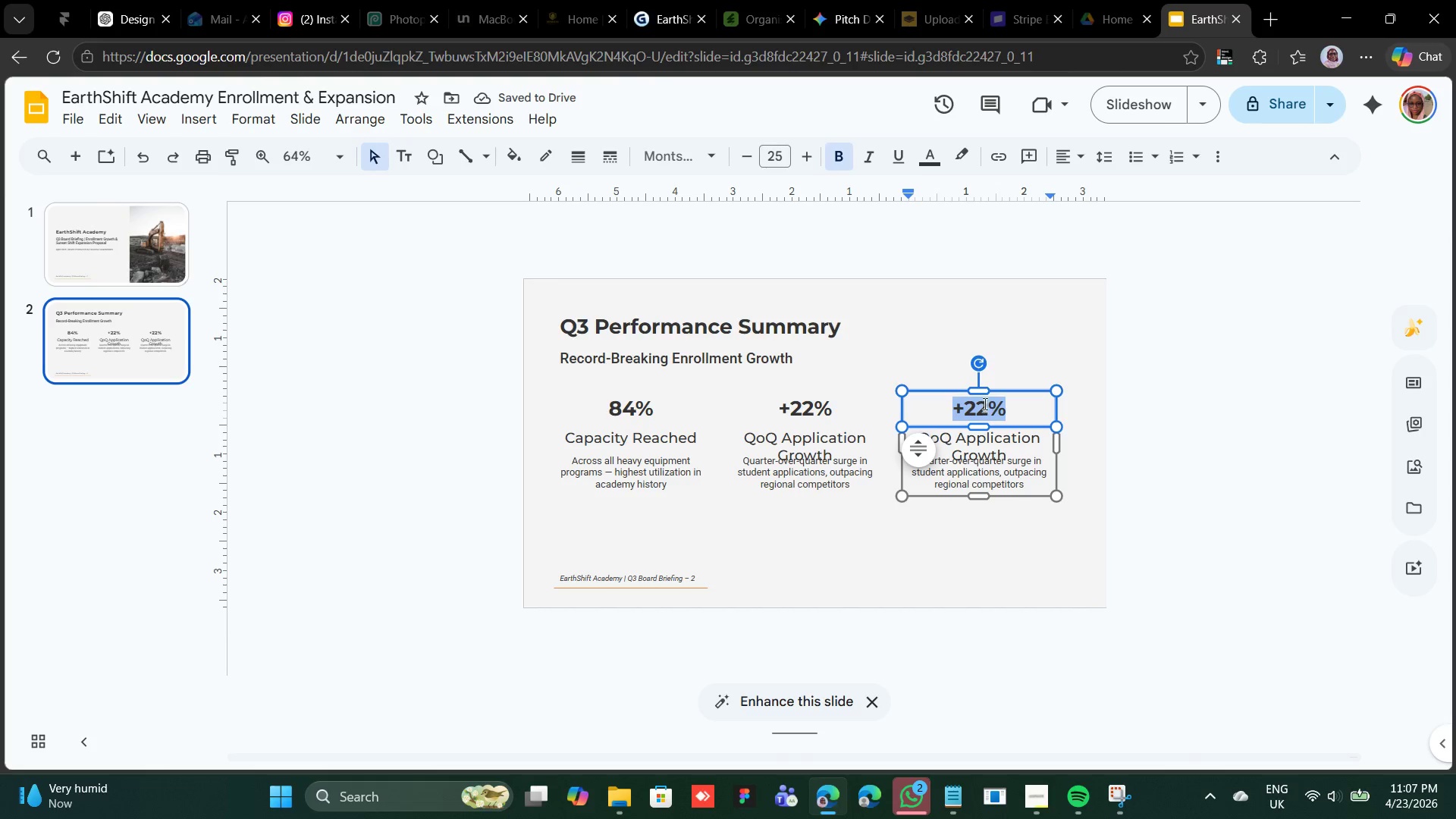 
type(12)
 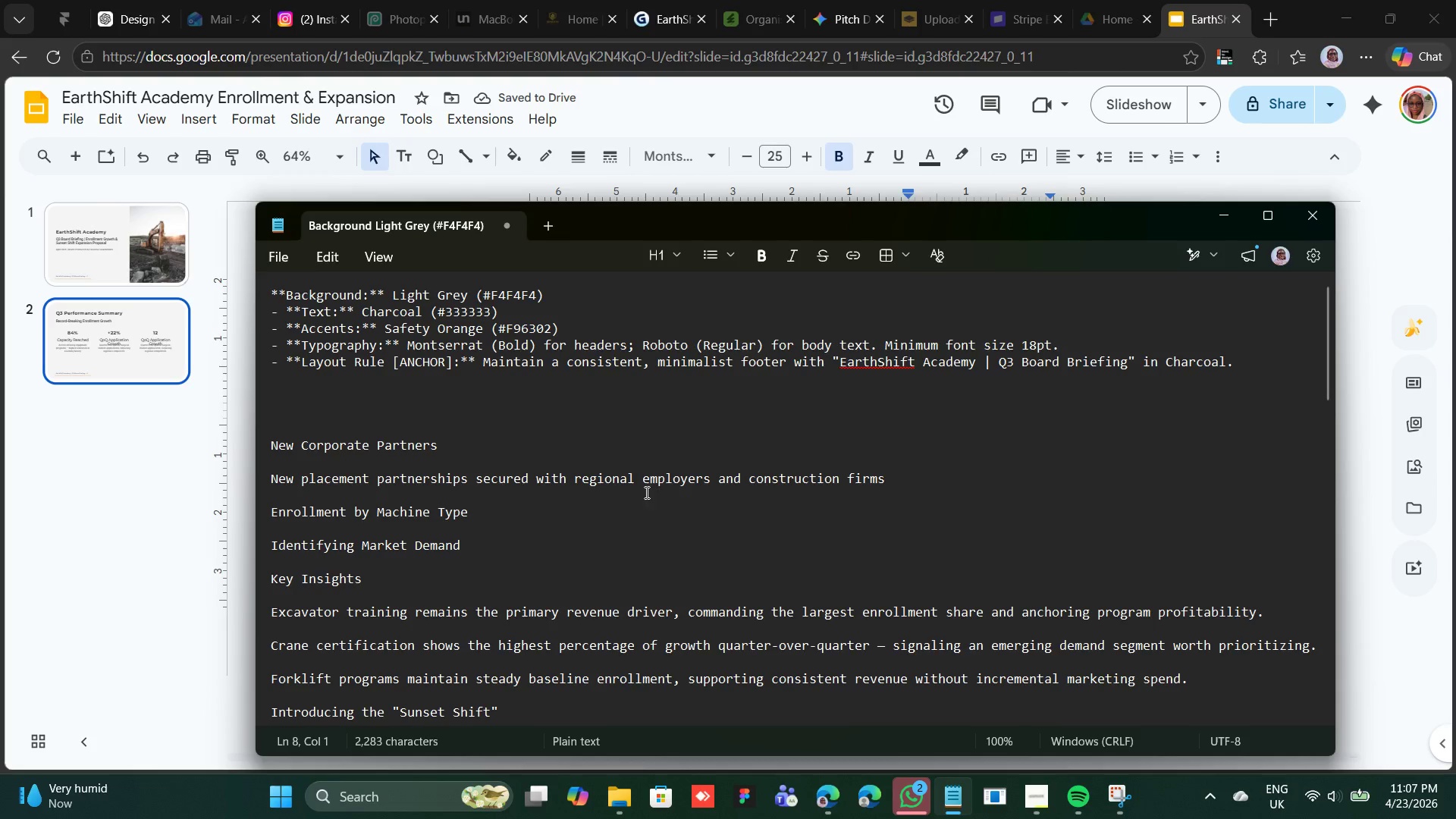 
left_click_drag(start_coordinate=[442, 443], to_coordinate=[258, 450])
 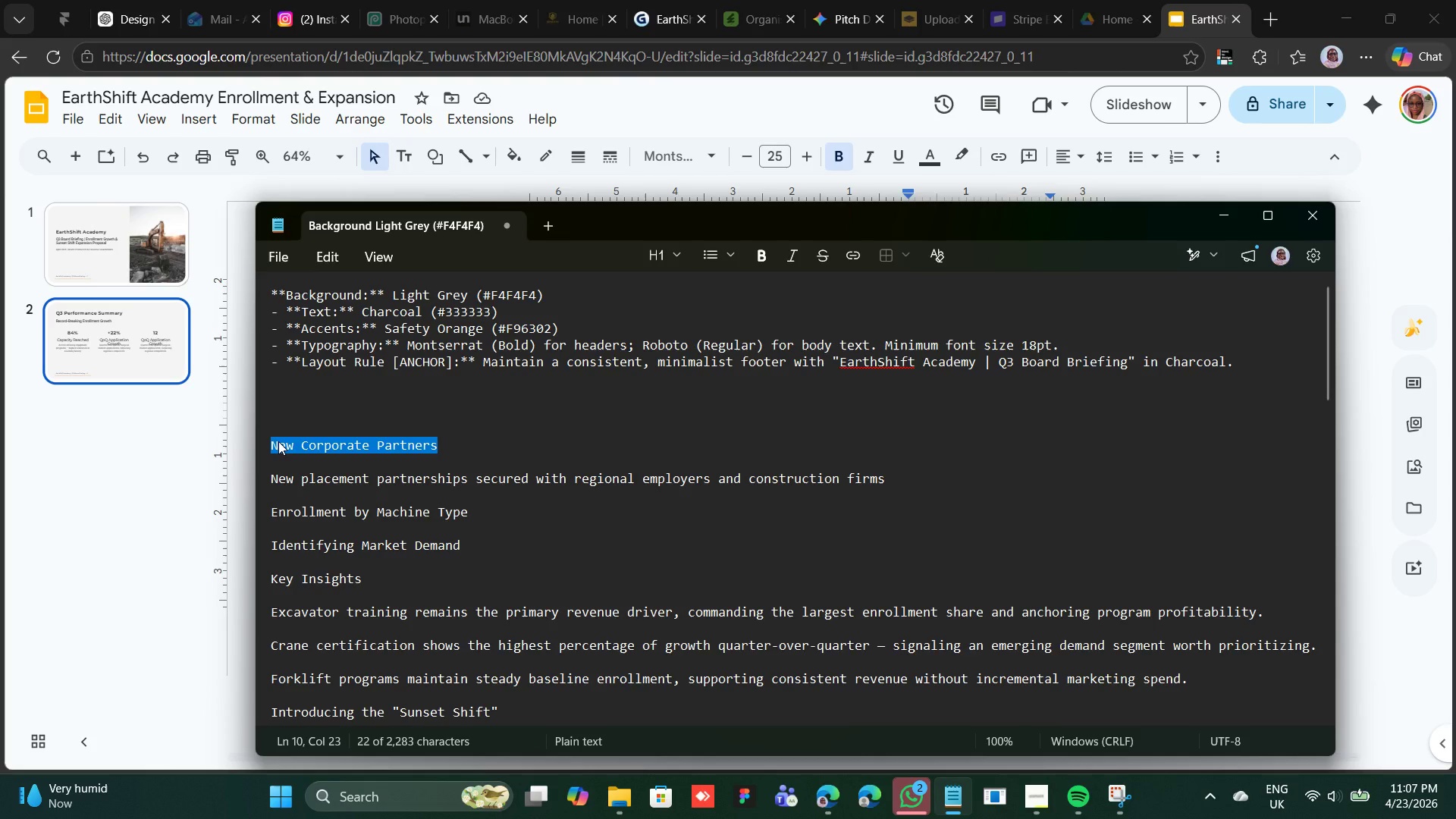 
right_click([278, 441])
 